 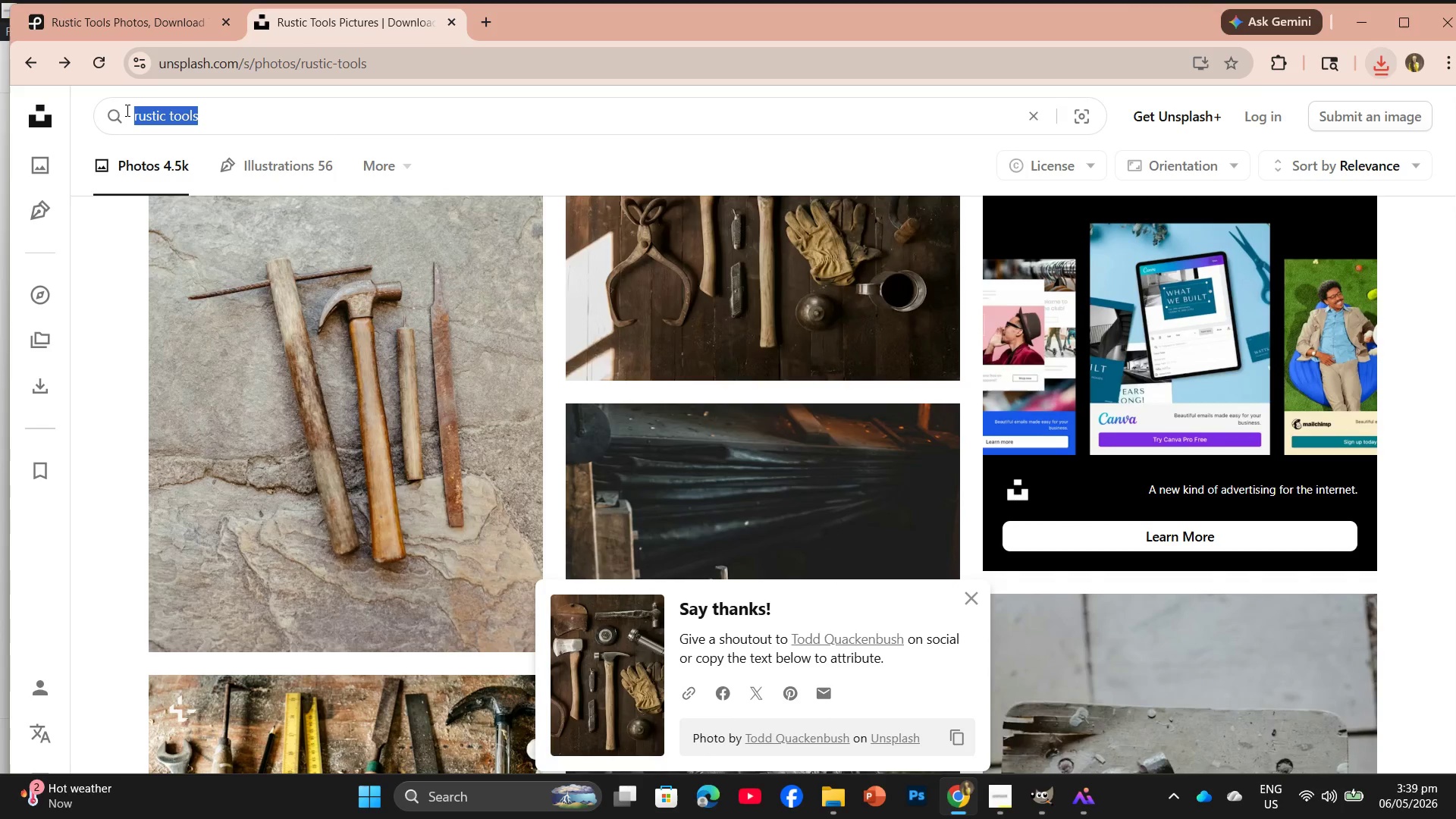 
key(Control+V)
 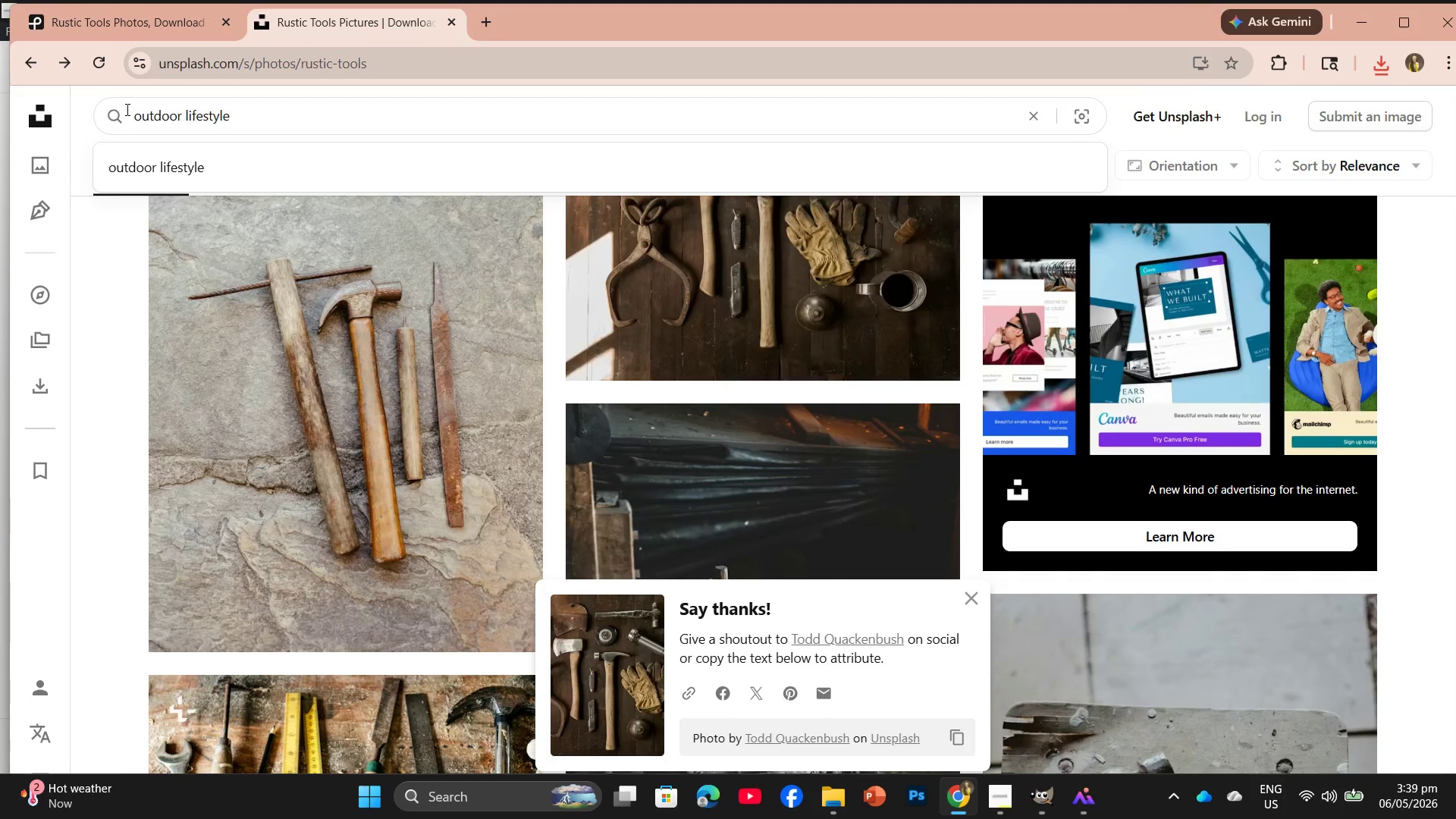 
key(Enter)
 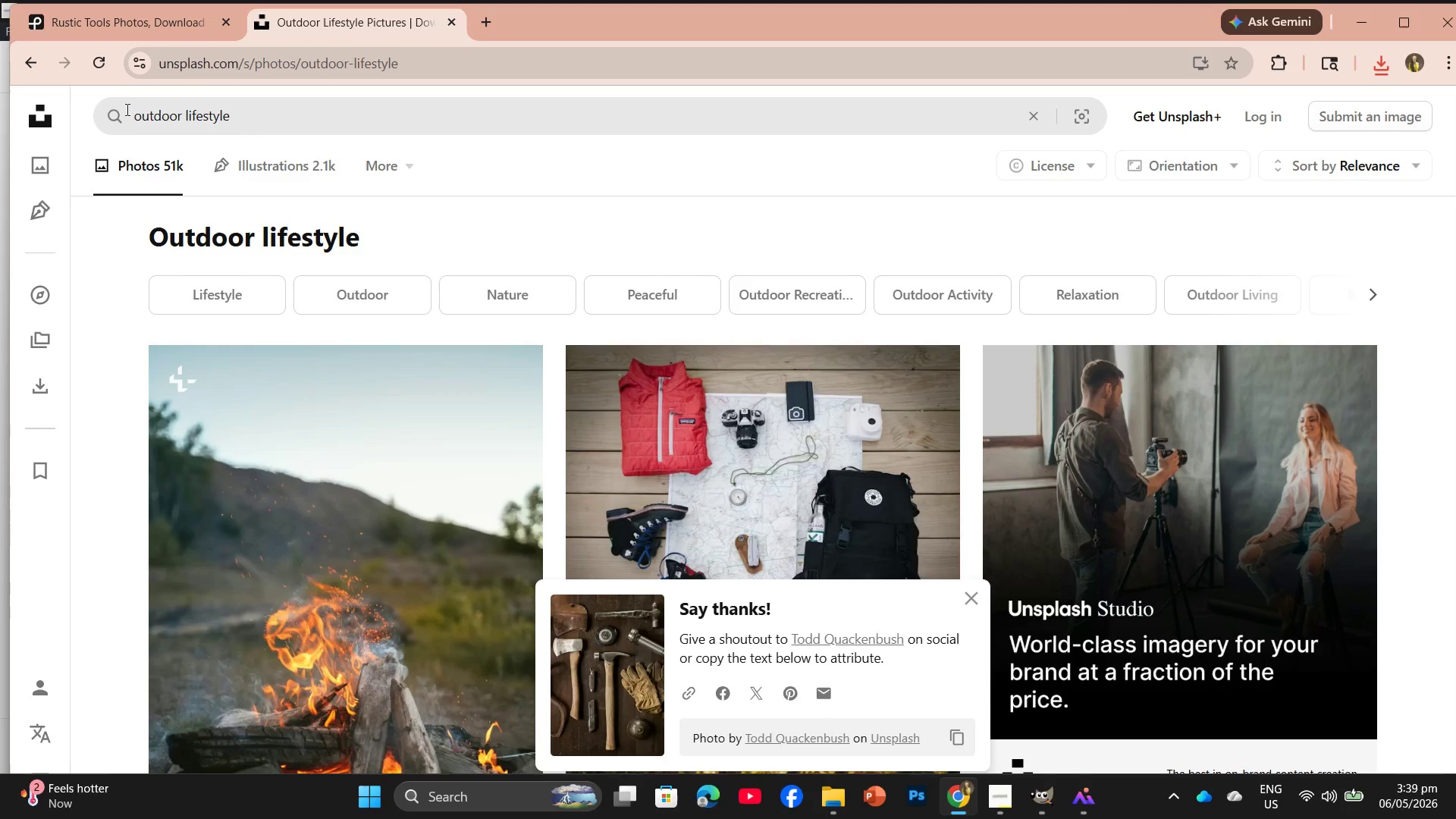 
wait(44.03)
 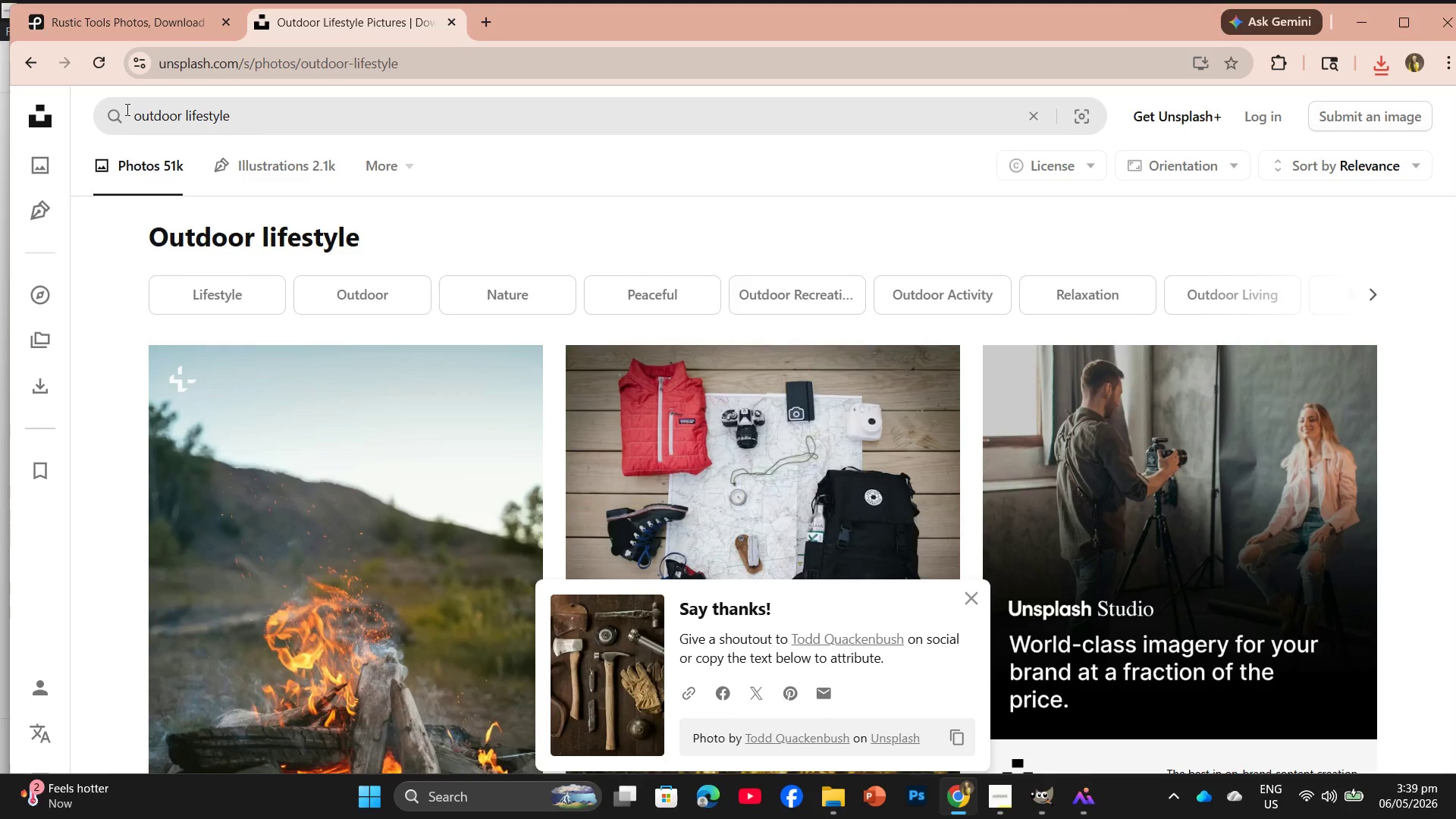 
scroll: coordinate [1094, 593], scroll_direction: down, amount: 6.0
 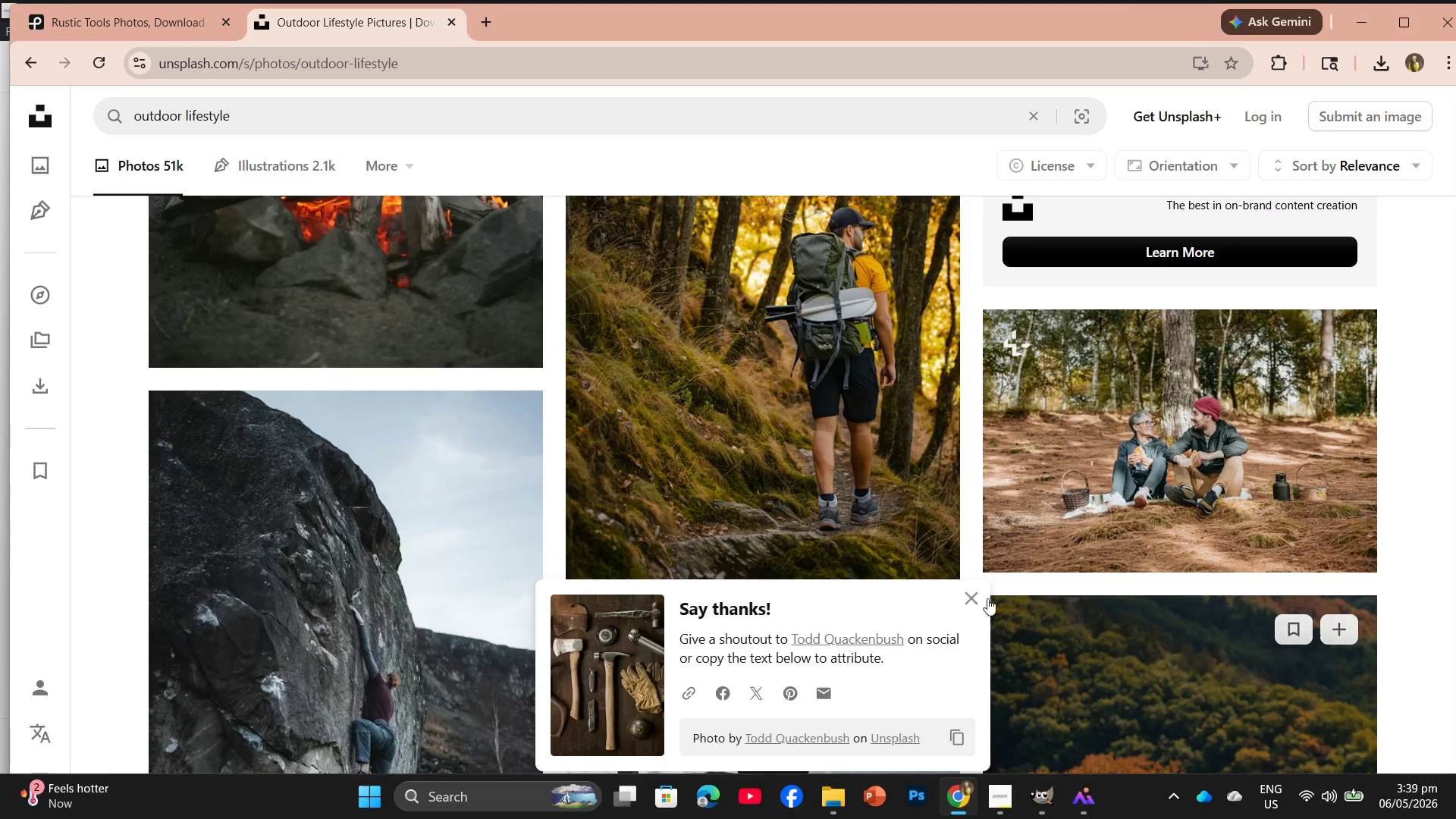 
left_click([986, 598])
 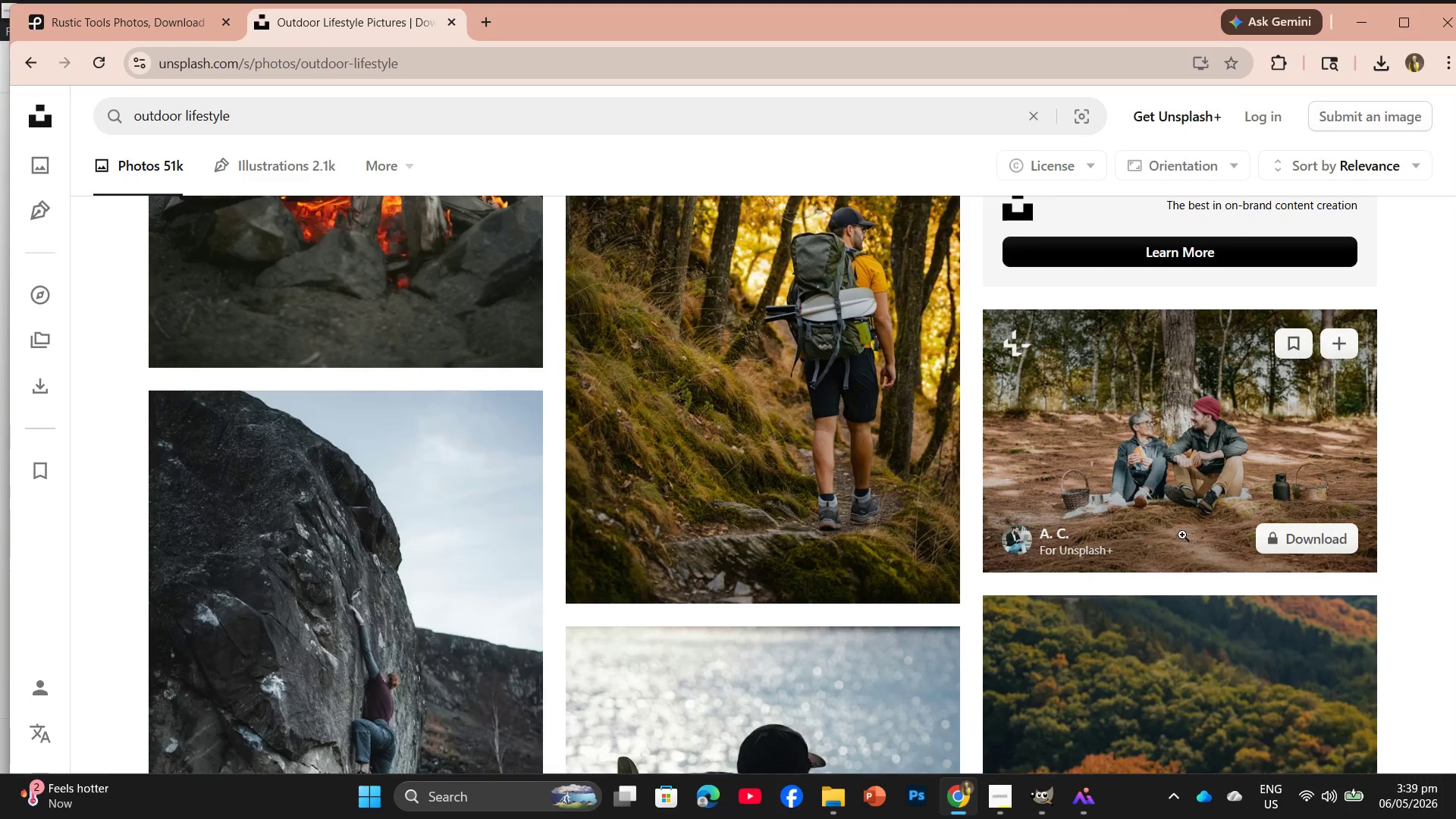 
scroll: coordinate [743, 513], scroll_direction: down, amount: 19.0
 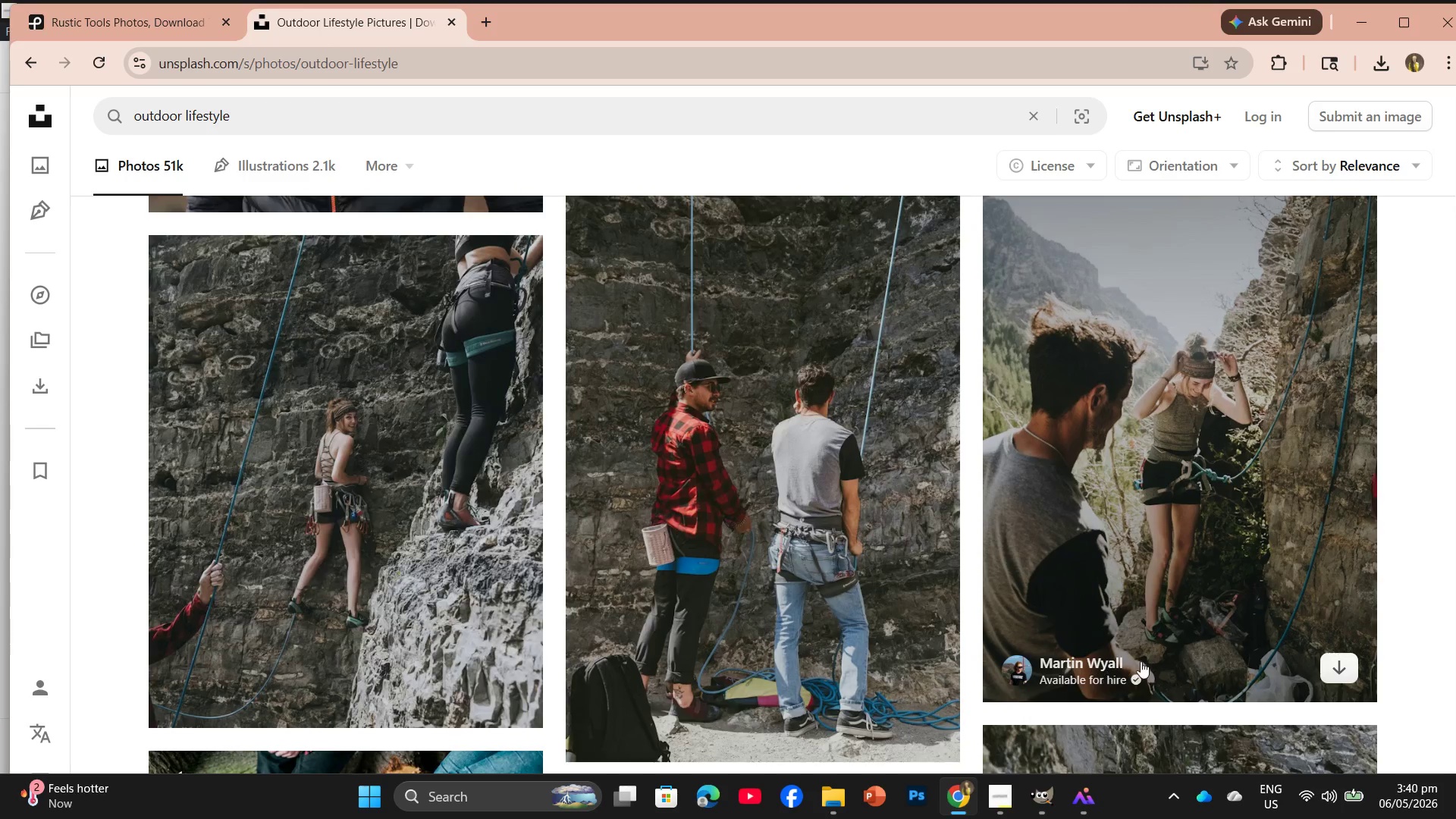 
scroll: coordinate [920, 640], scroll_direction: down, amount: 7.0
 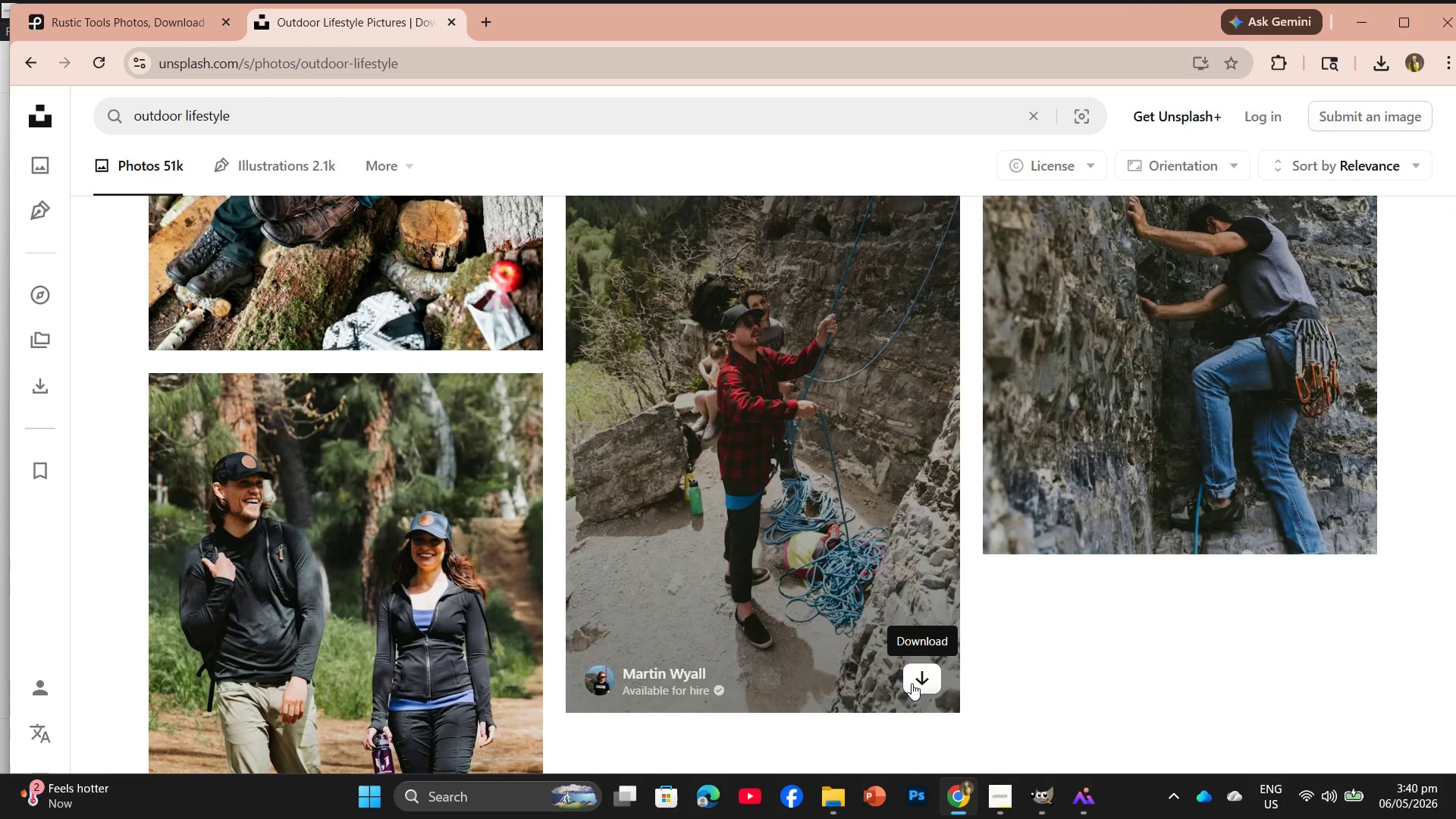 
scroll: coordinate [877, 619], scroll_direction: up, amount: 8.0
 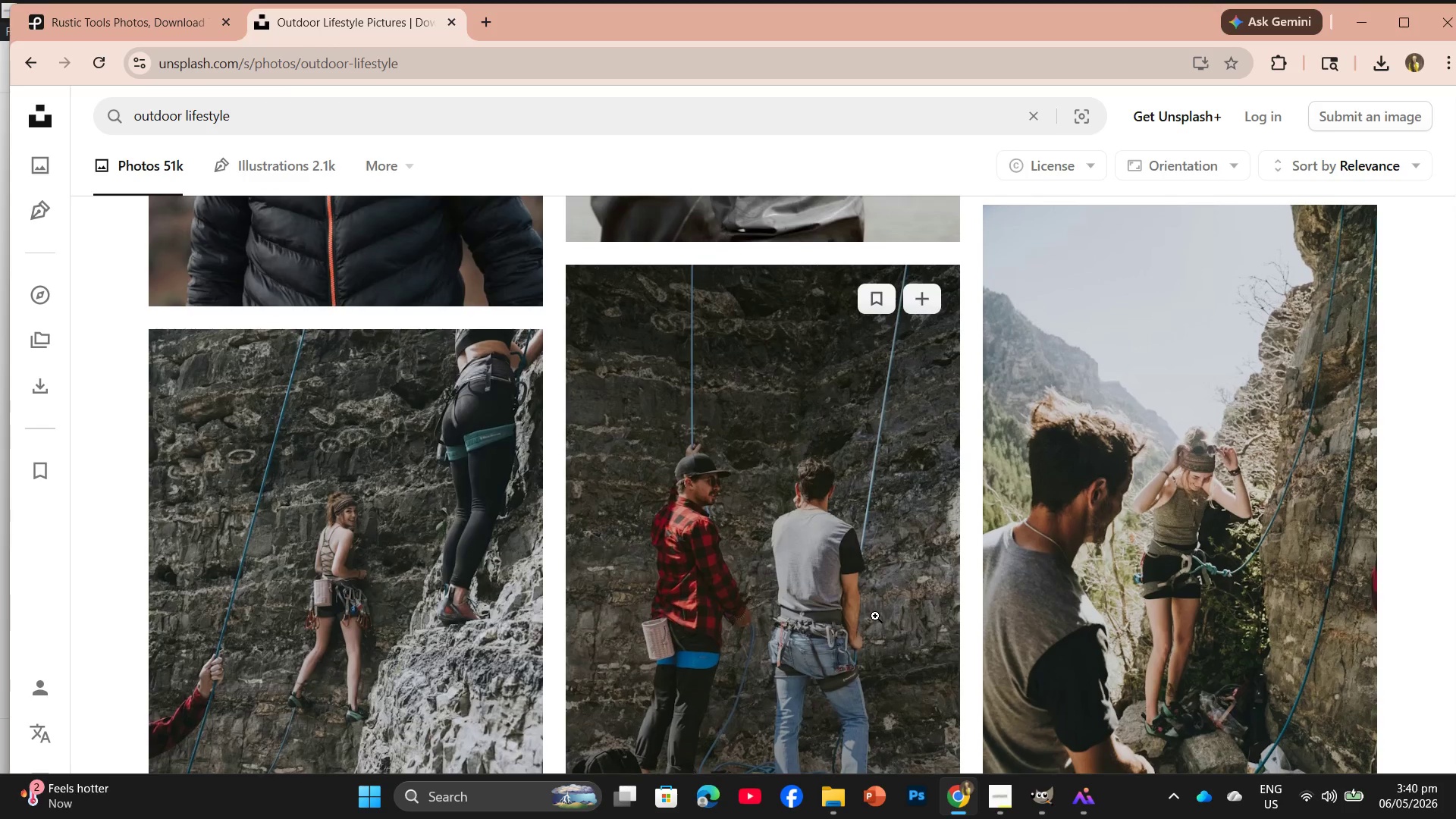 
scroll: coordinate [875, 614], scroll_direction: down, amount: 11.0
 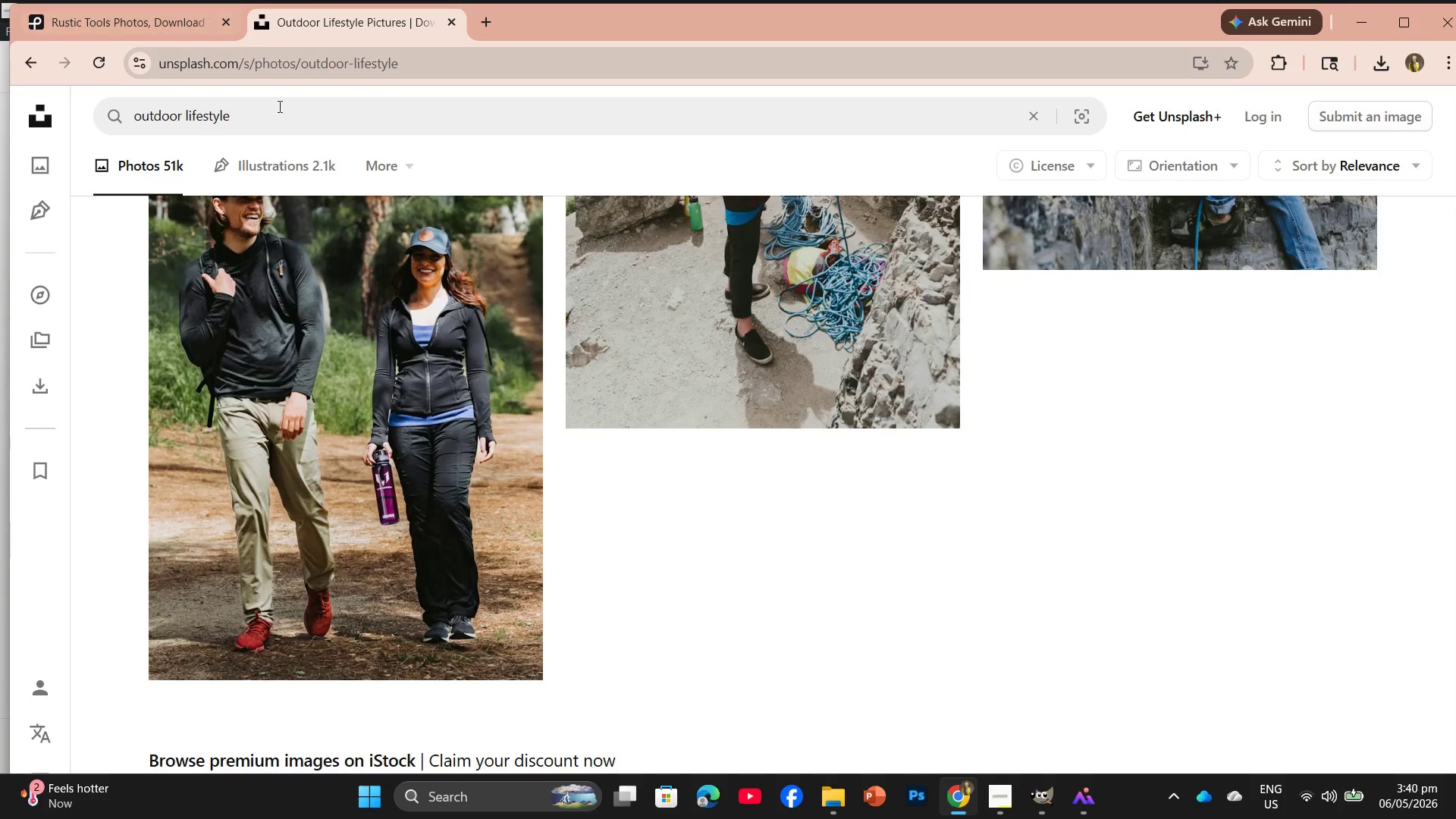 
left_click_drag(start_coordinate=[265, 124], to_coordinate=[131, 133])
 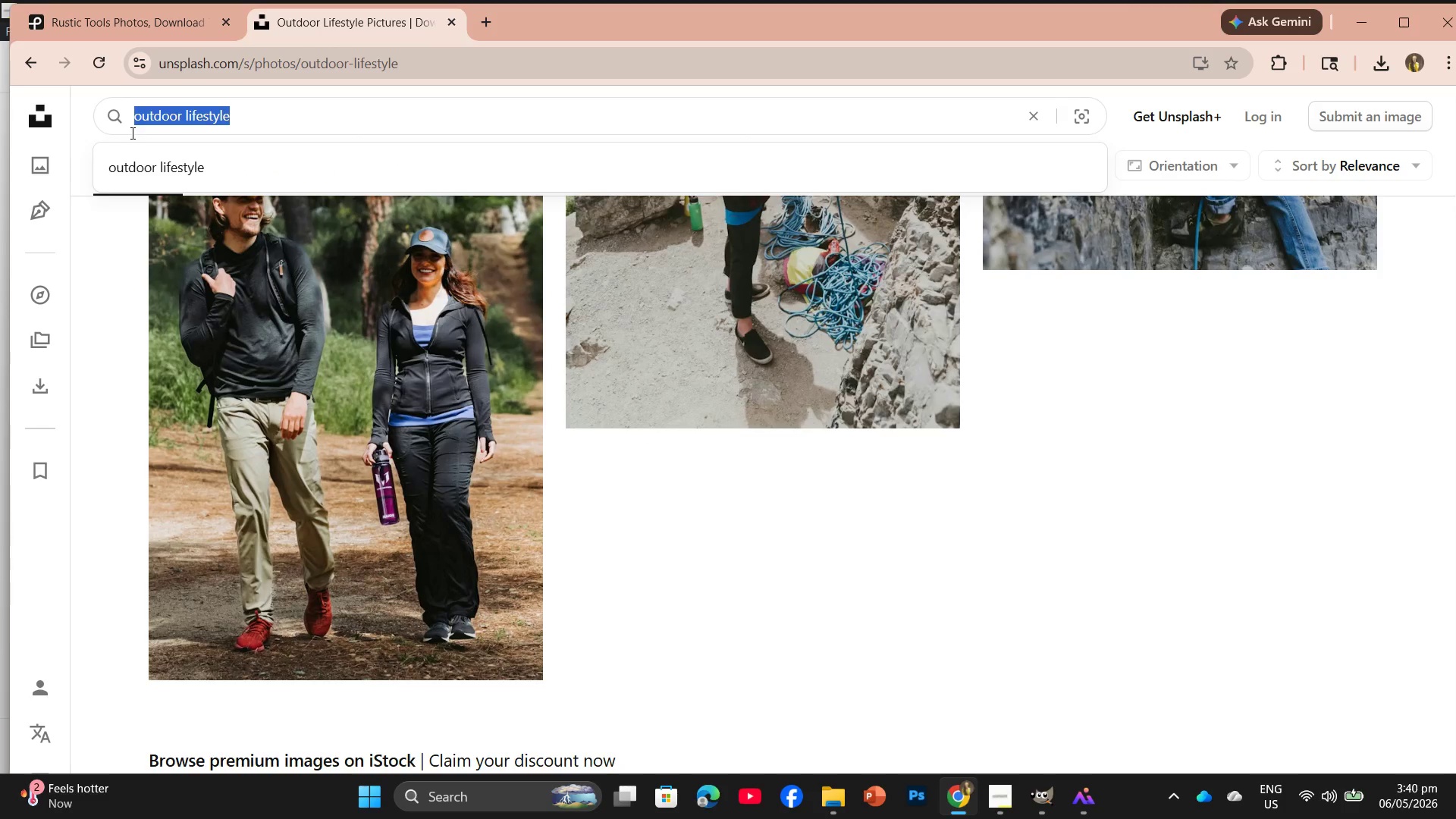 
key(Control+C)
 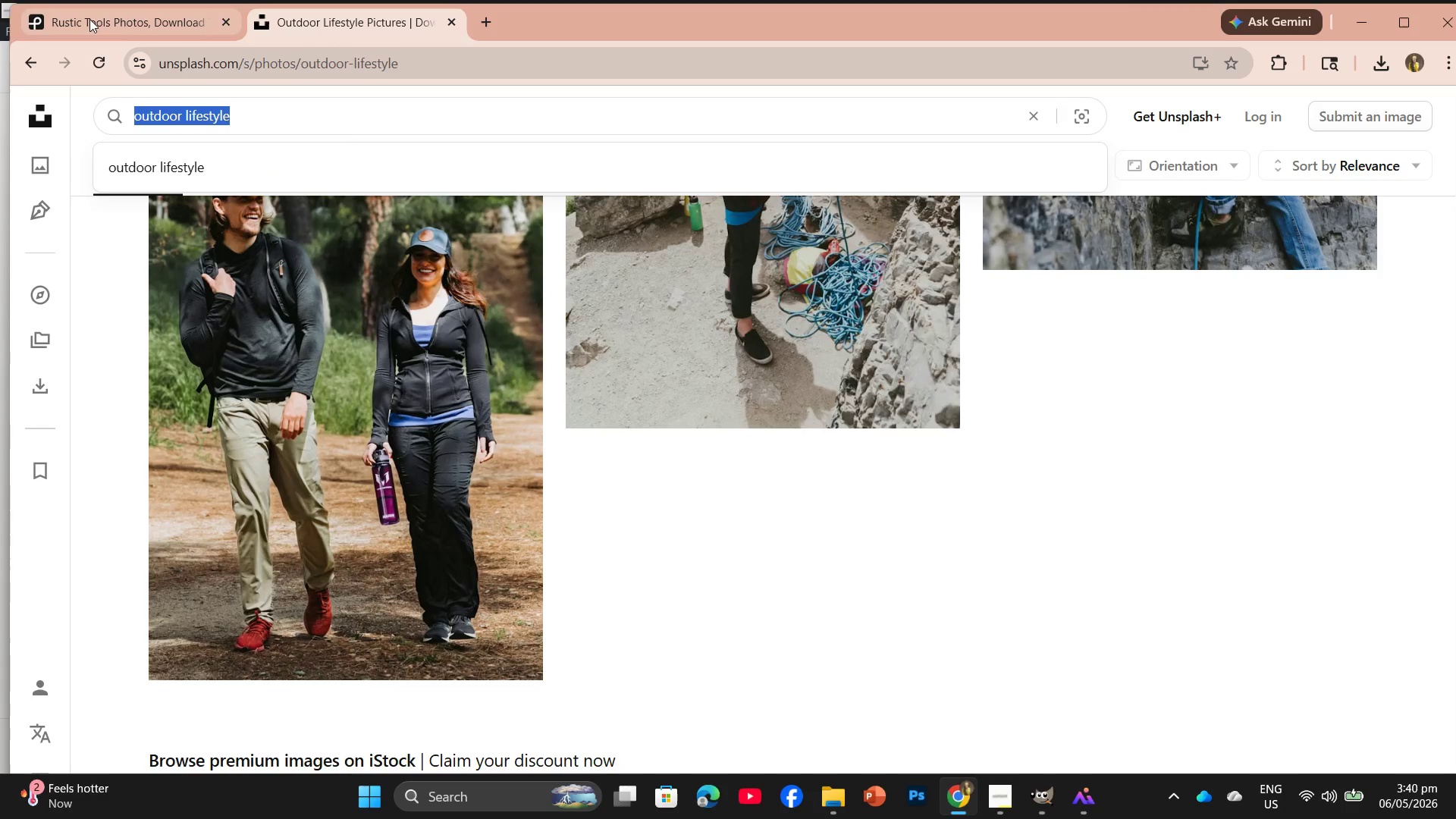 
left_click([101, 12])
 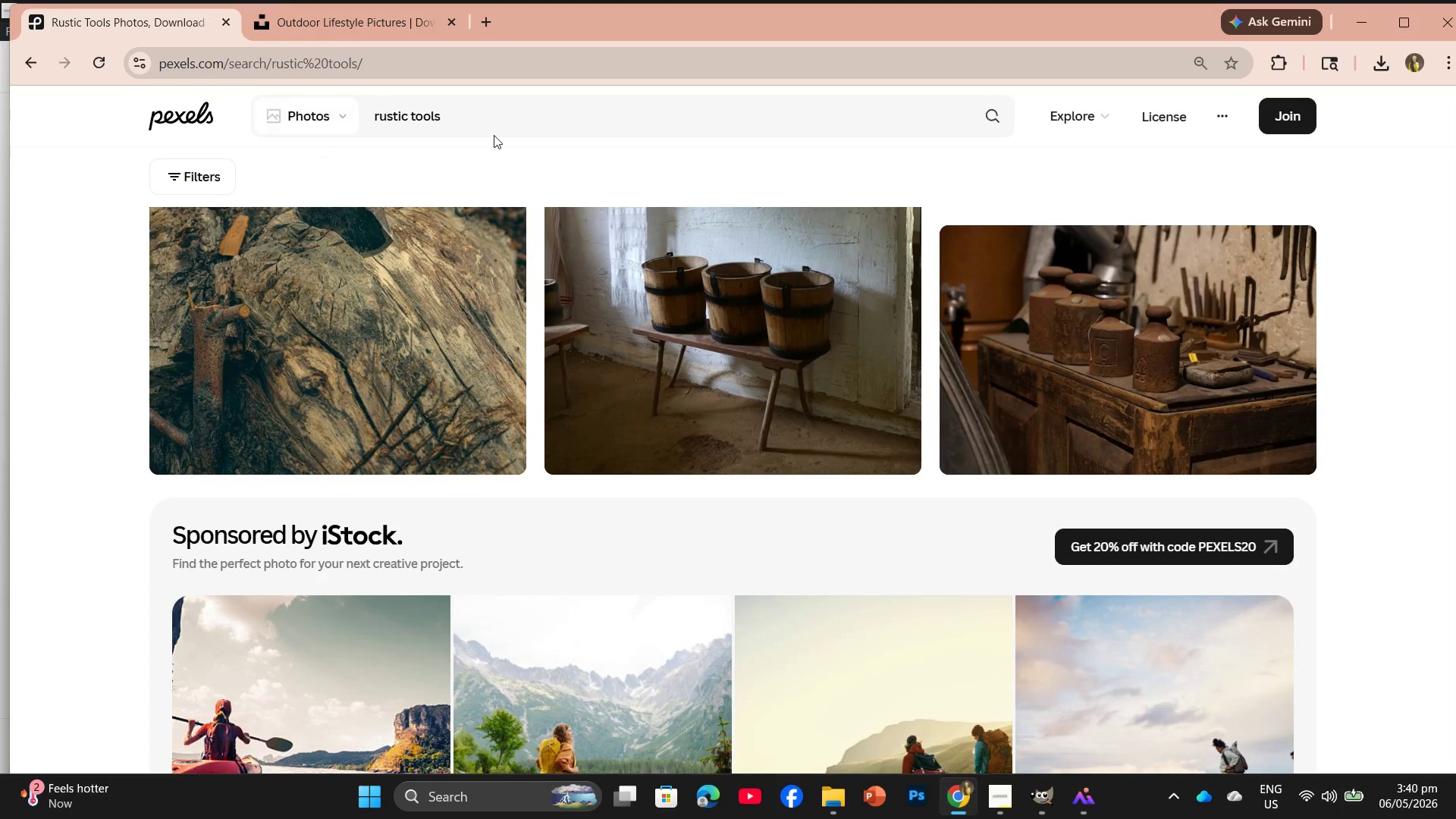 
left_click_drag(start_coordinate=[486, 124], to_coordinate=[309, 140])
 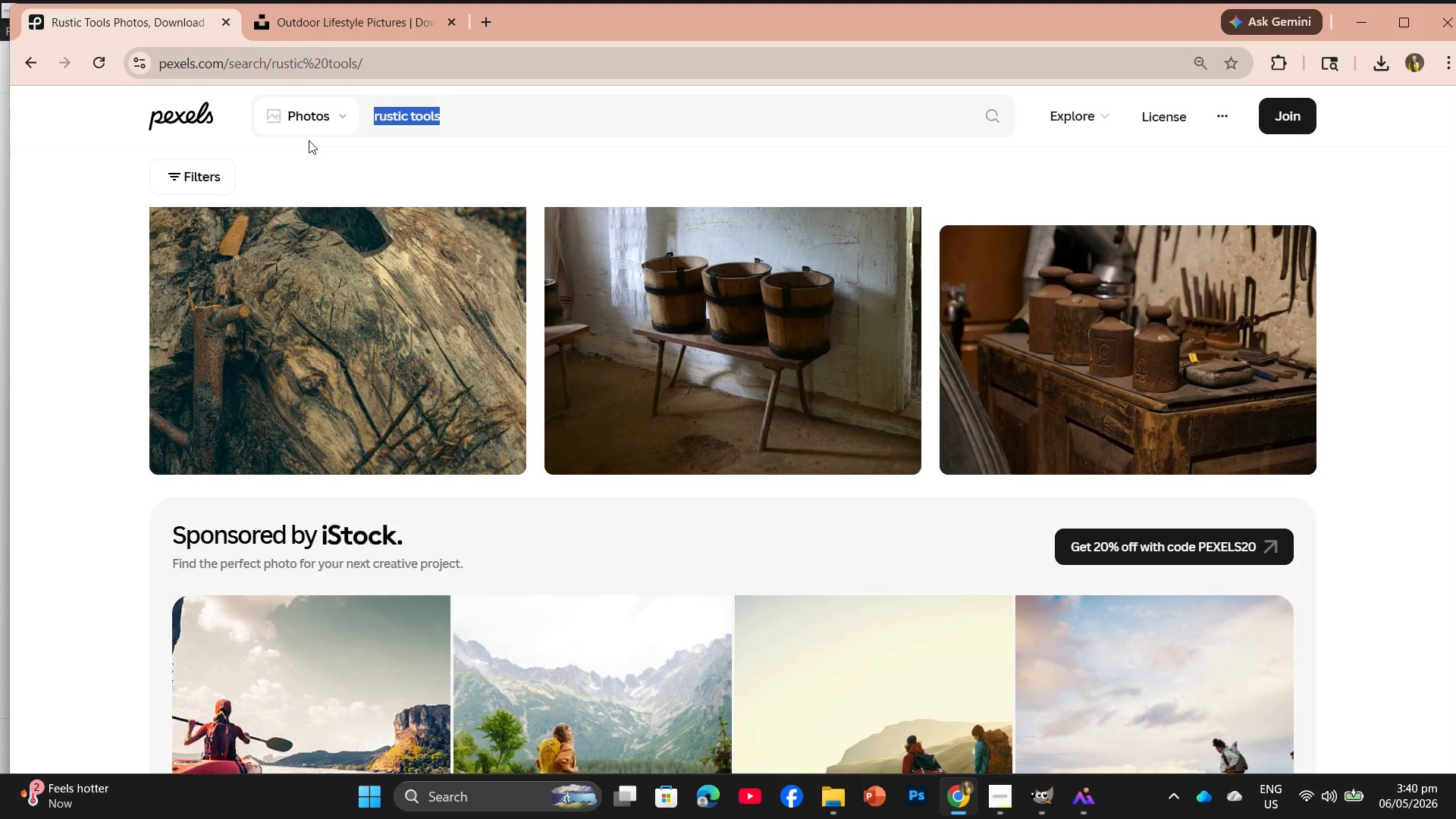 
key(Control+V)
 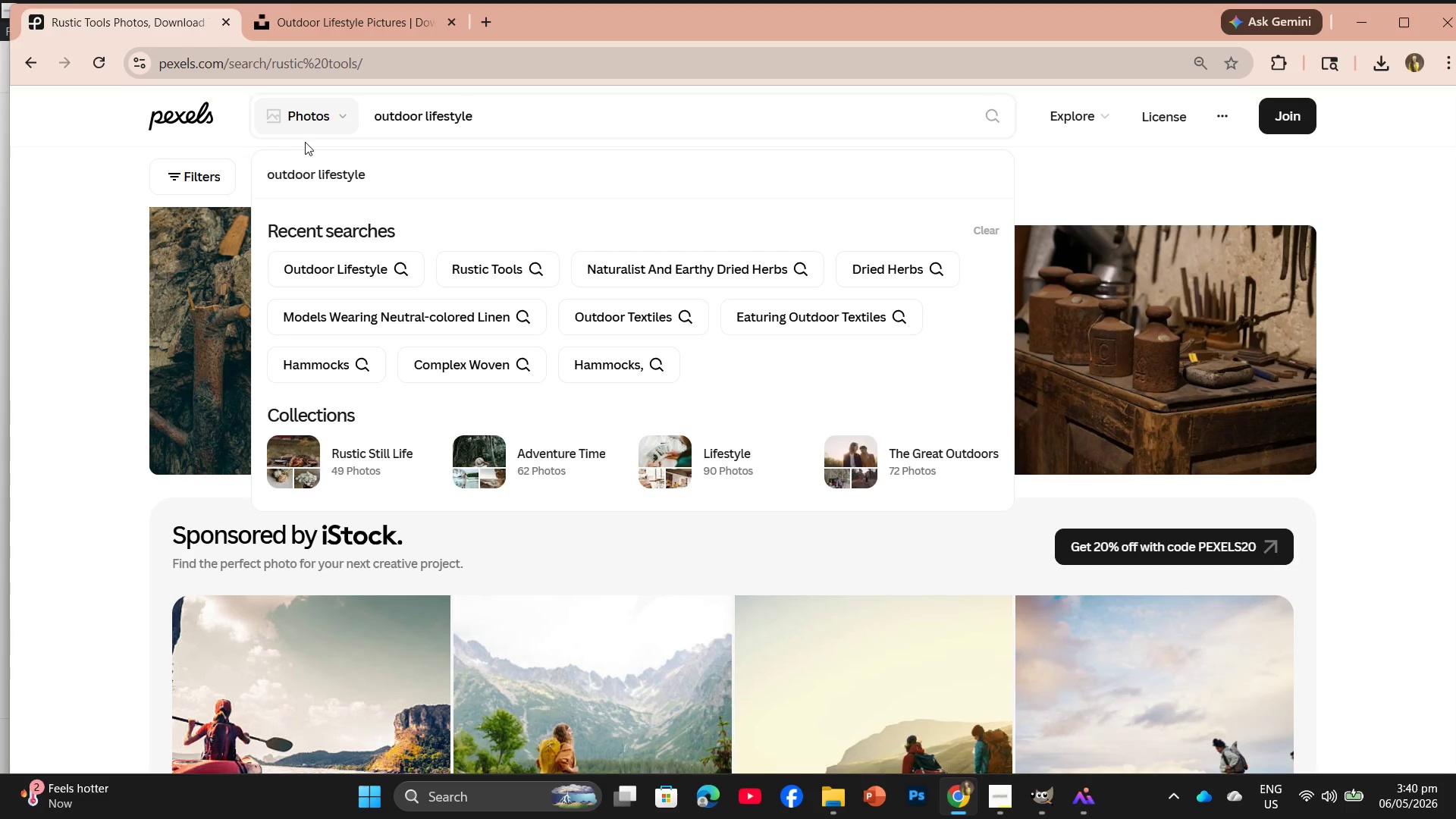 
key(Control+Enter)
 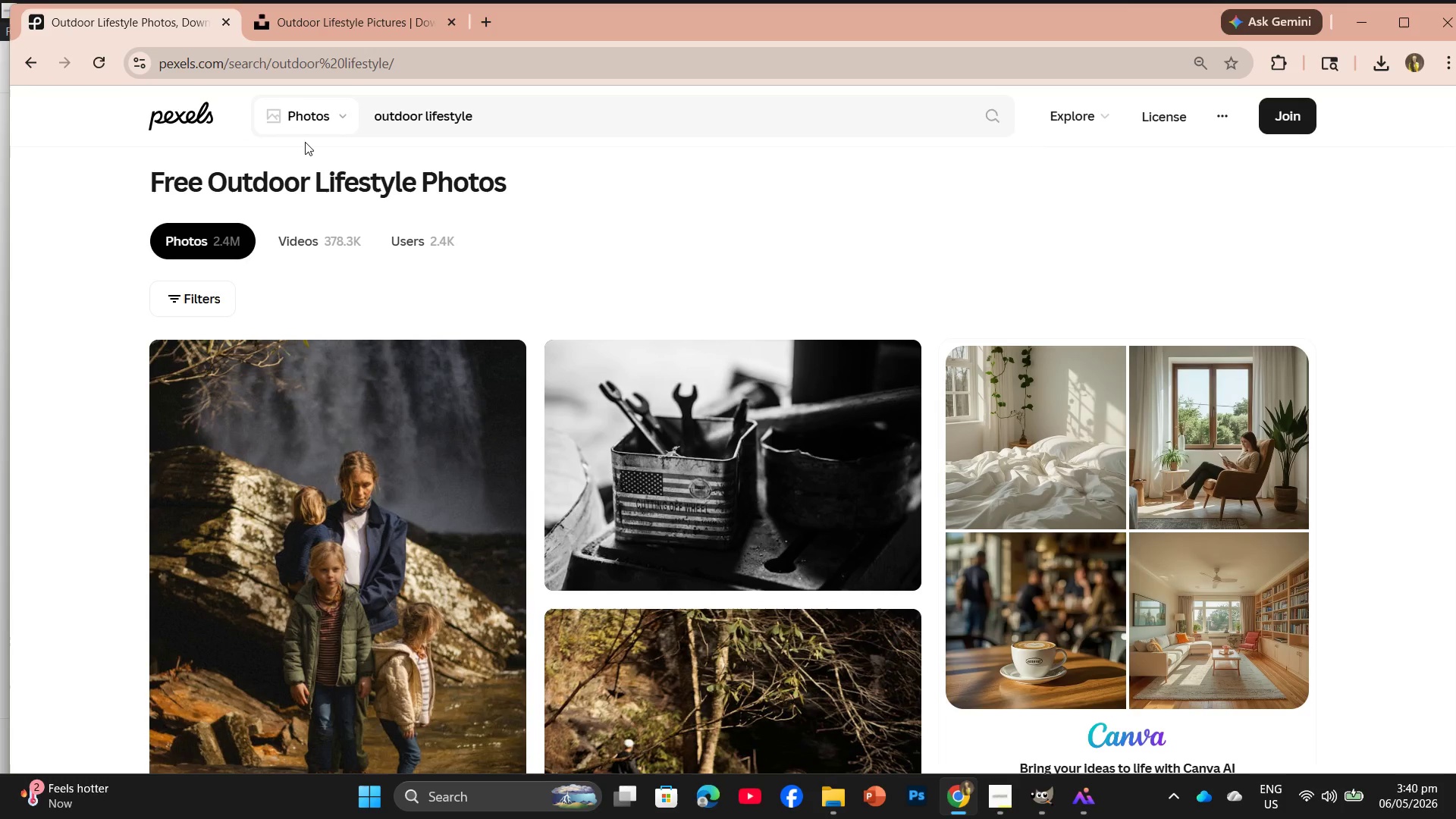 
wait(8.27)
 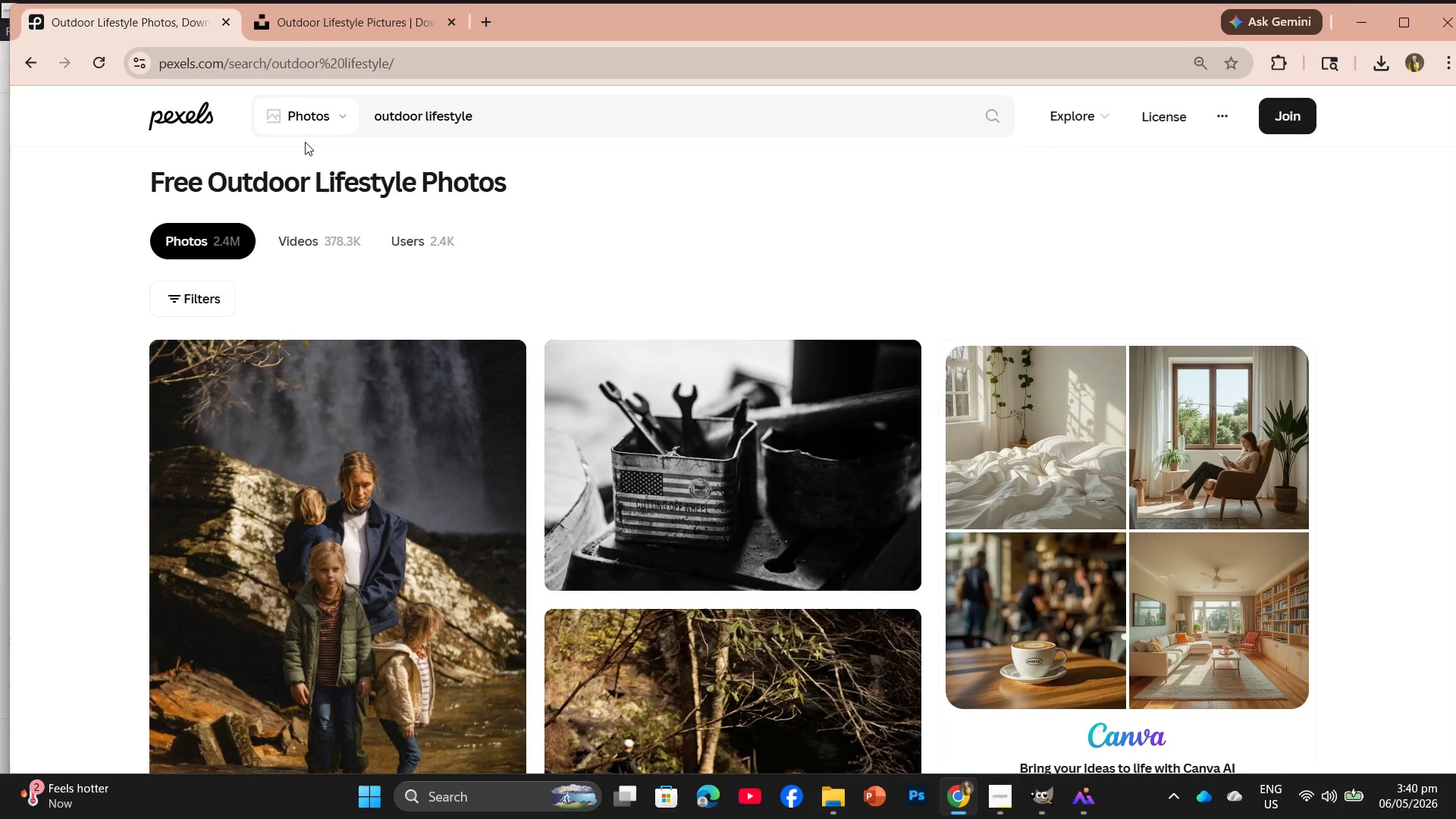 
scroll: coordinate [858, 508], scroll_direction: down, amount: 10.0
 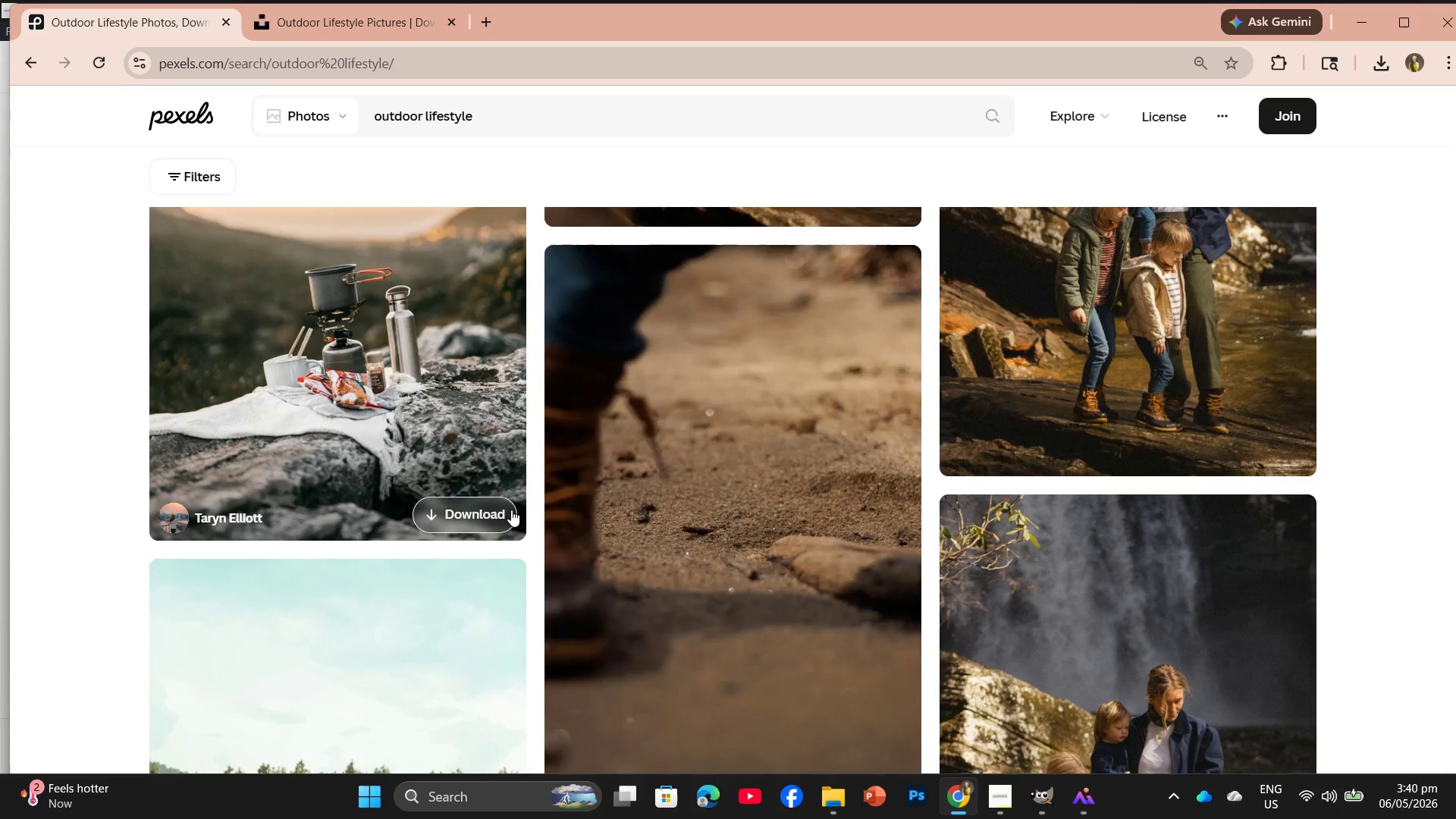 
left_click([505, 509])
 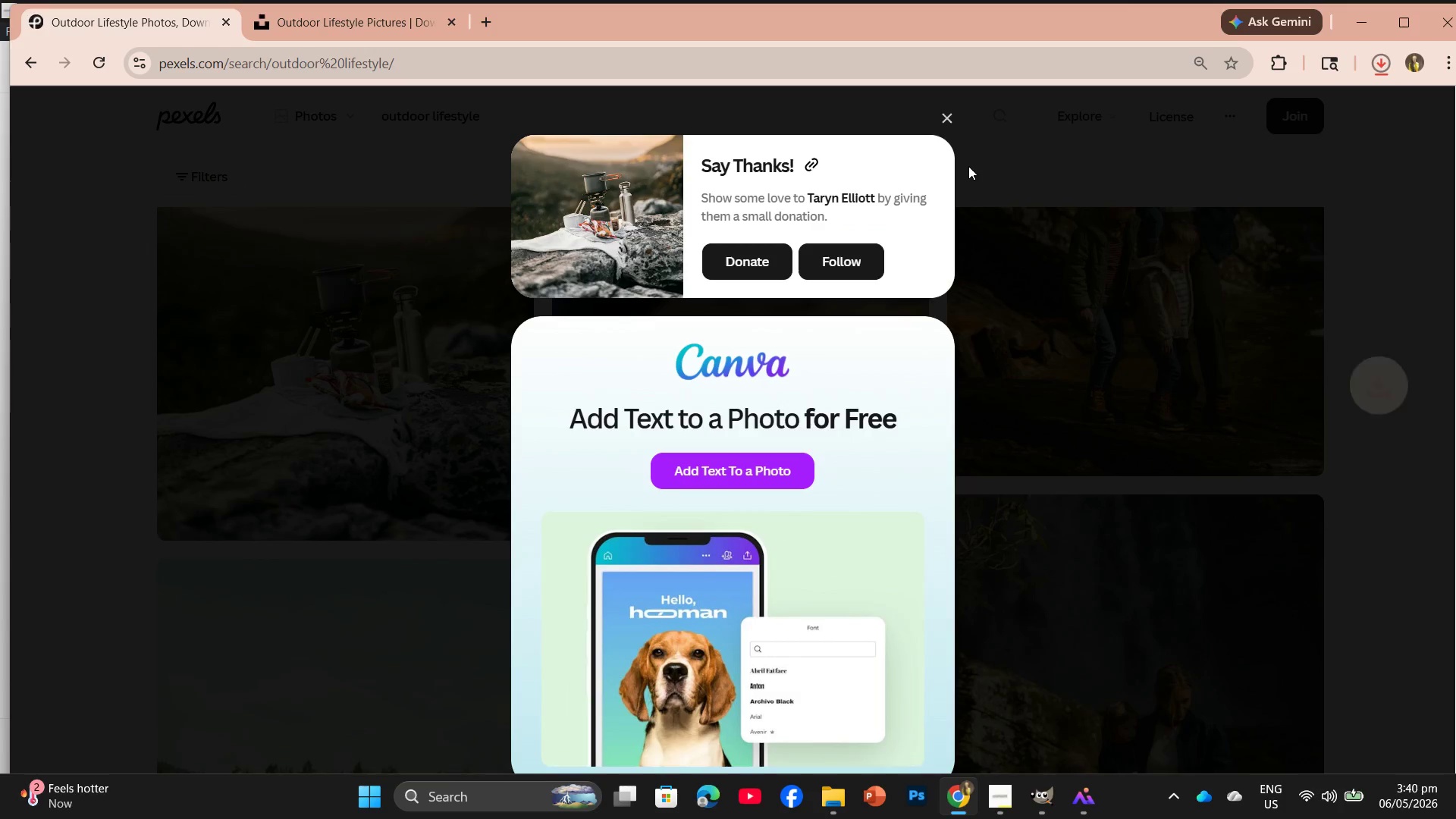 
left_click([947, 112])
 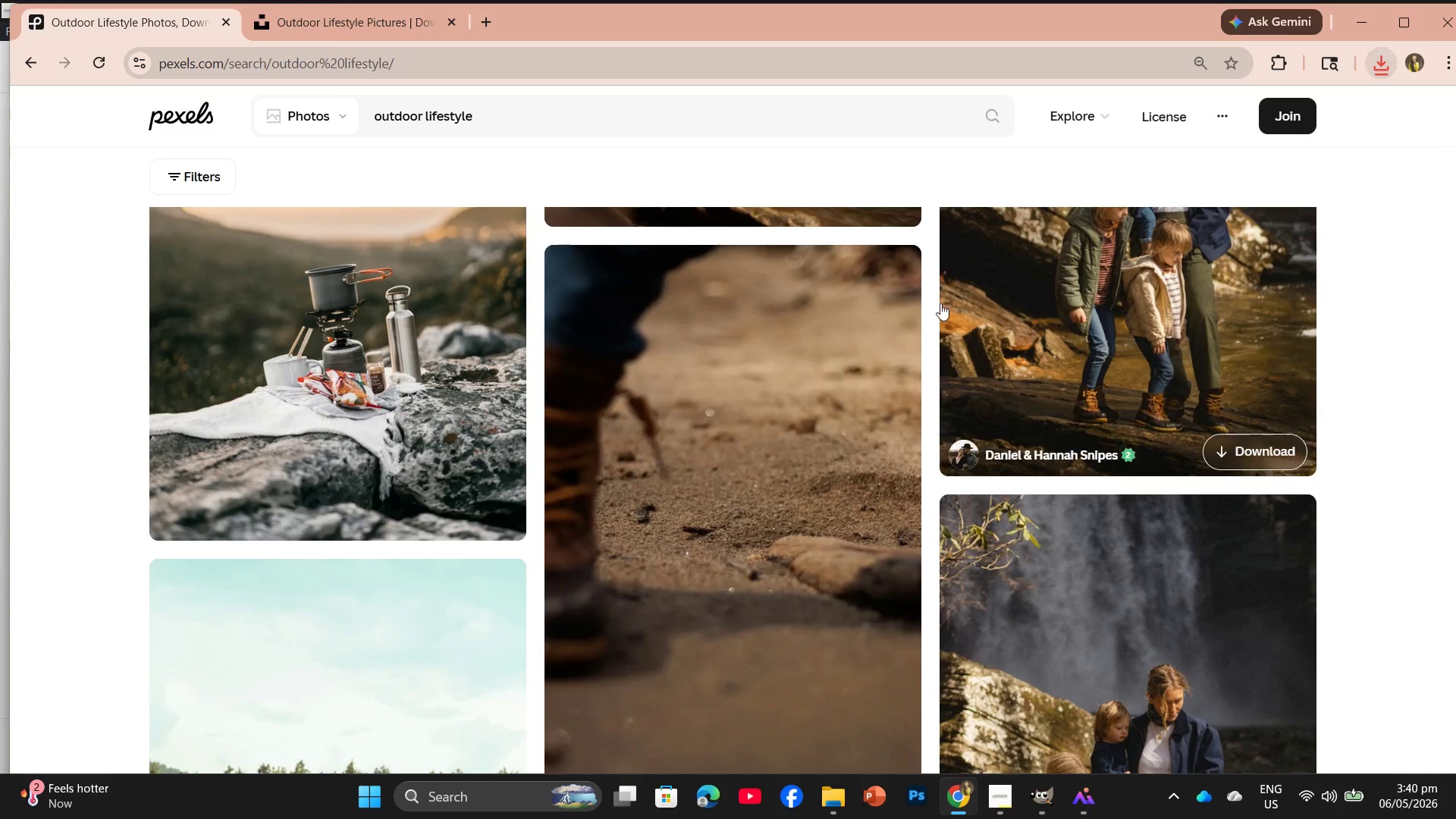 
scroll: coordinate [653, 559], scroll_direction: down, amount: 17.0
 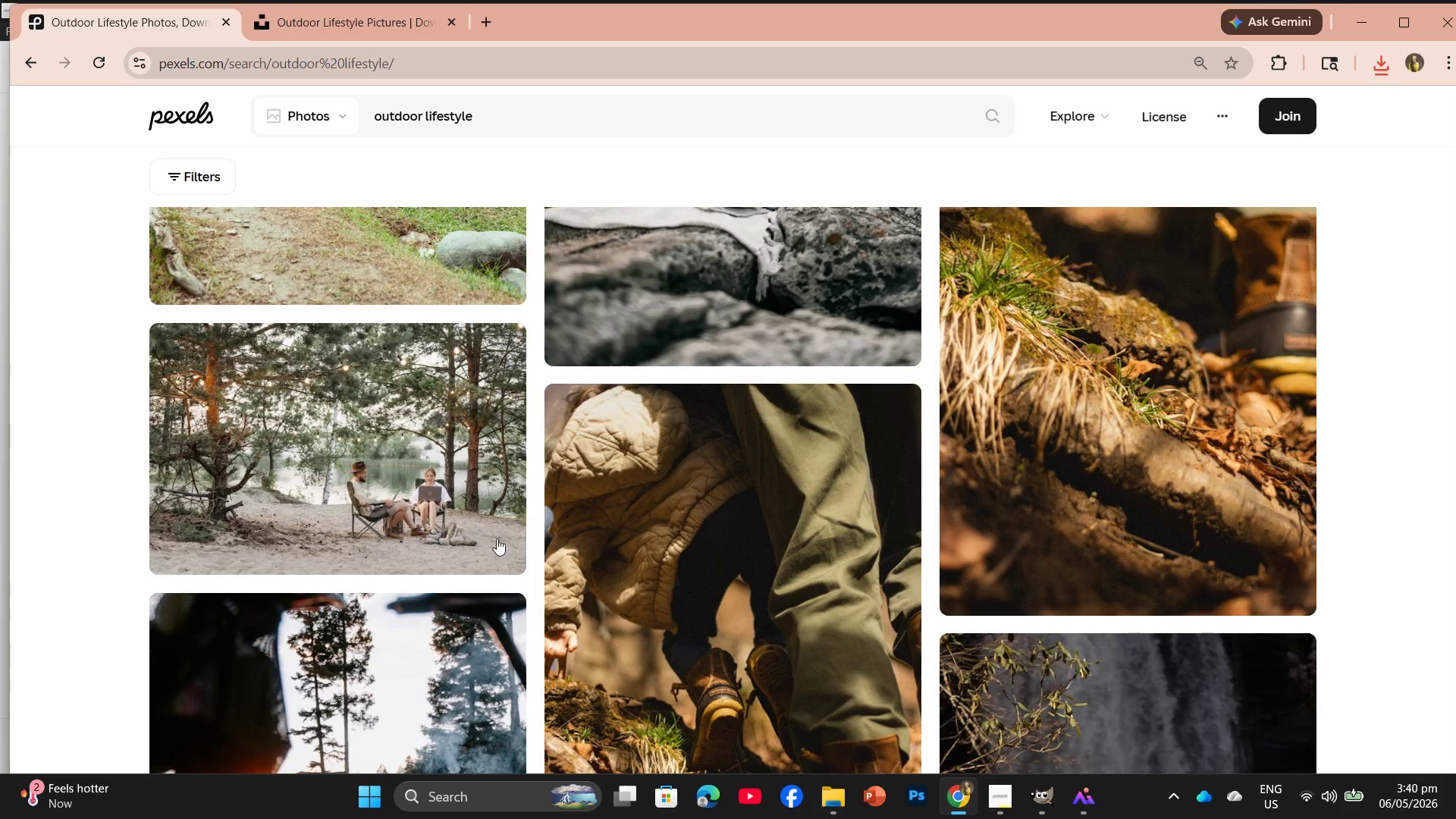 
left_click([491, 540])
 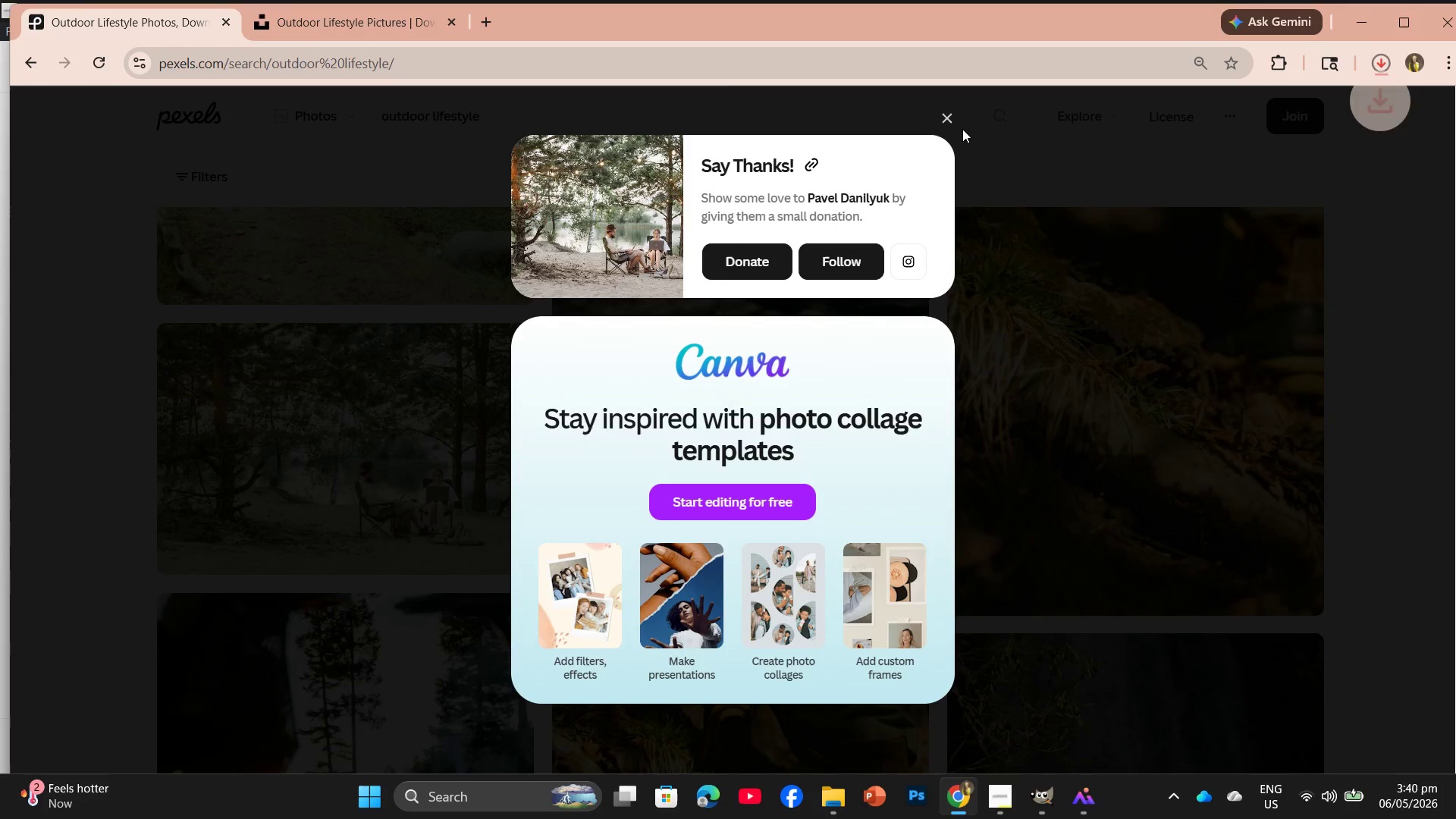 
left_click([949, 115])
 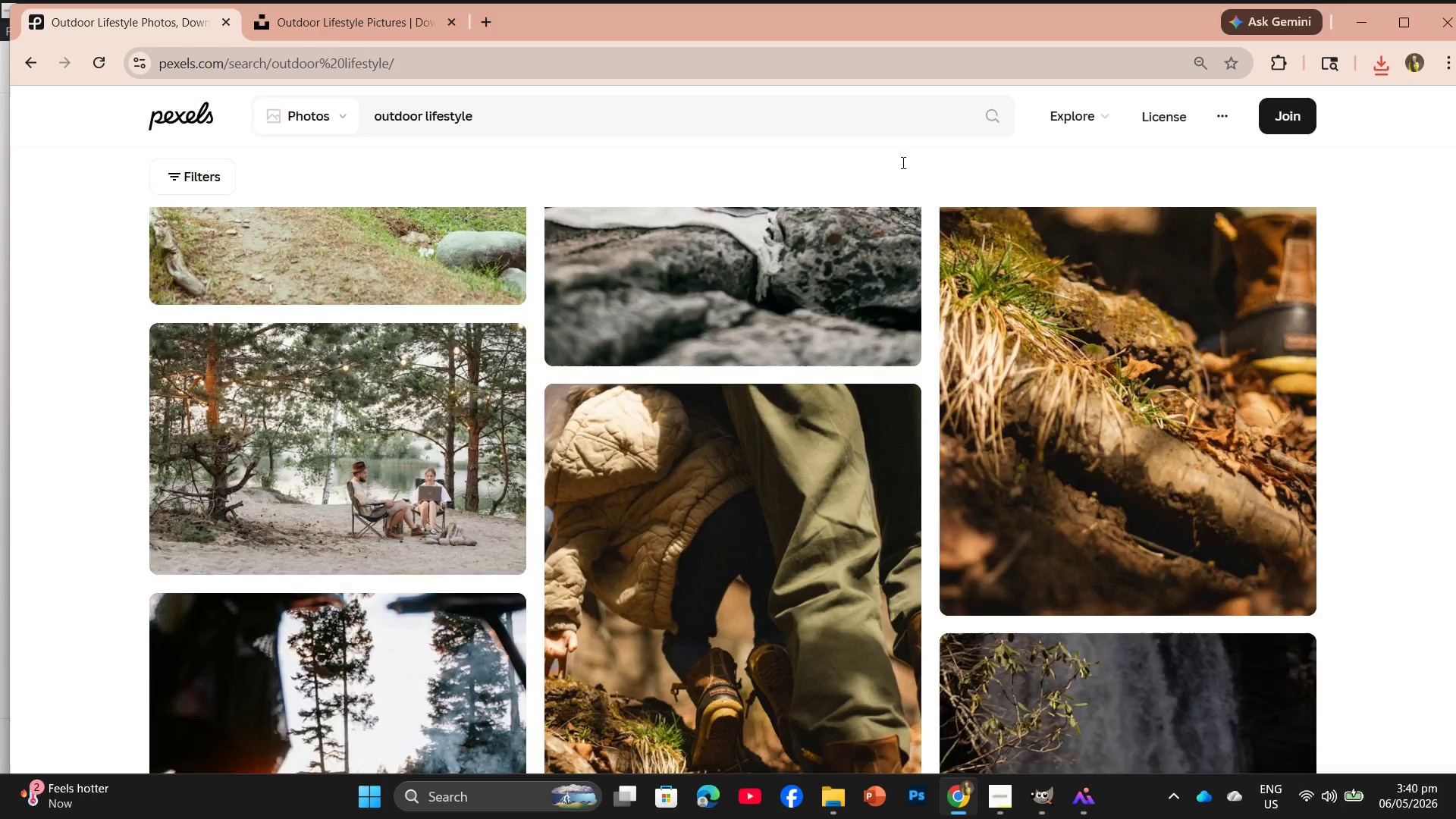 
scroll: coordinate [705, 589], scroll_direction: down, amount: 25.0
 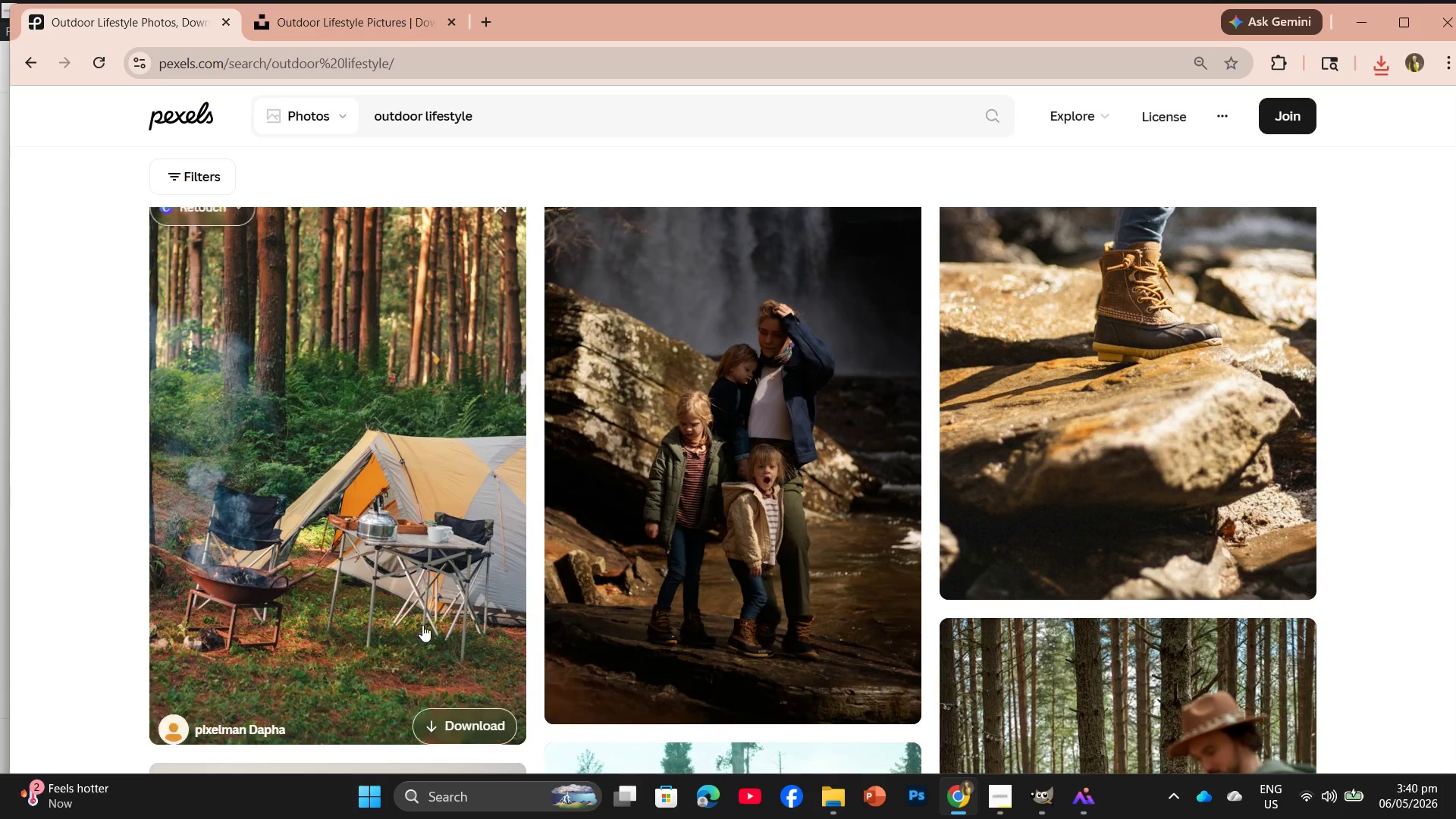 
left_click([463, 707])
 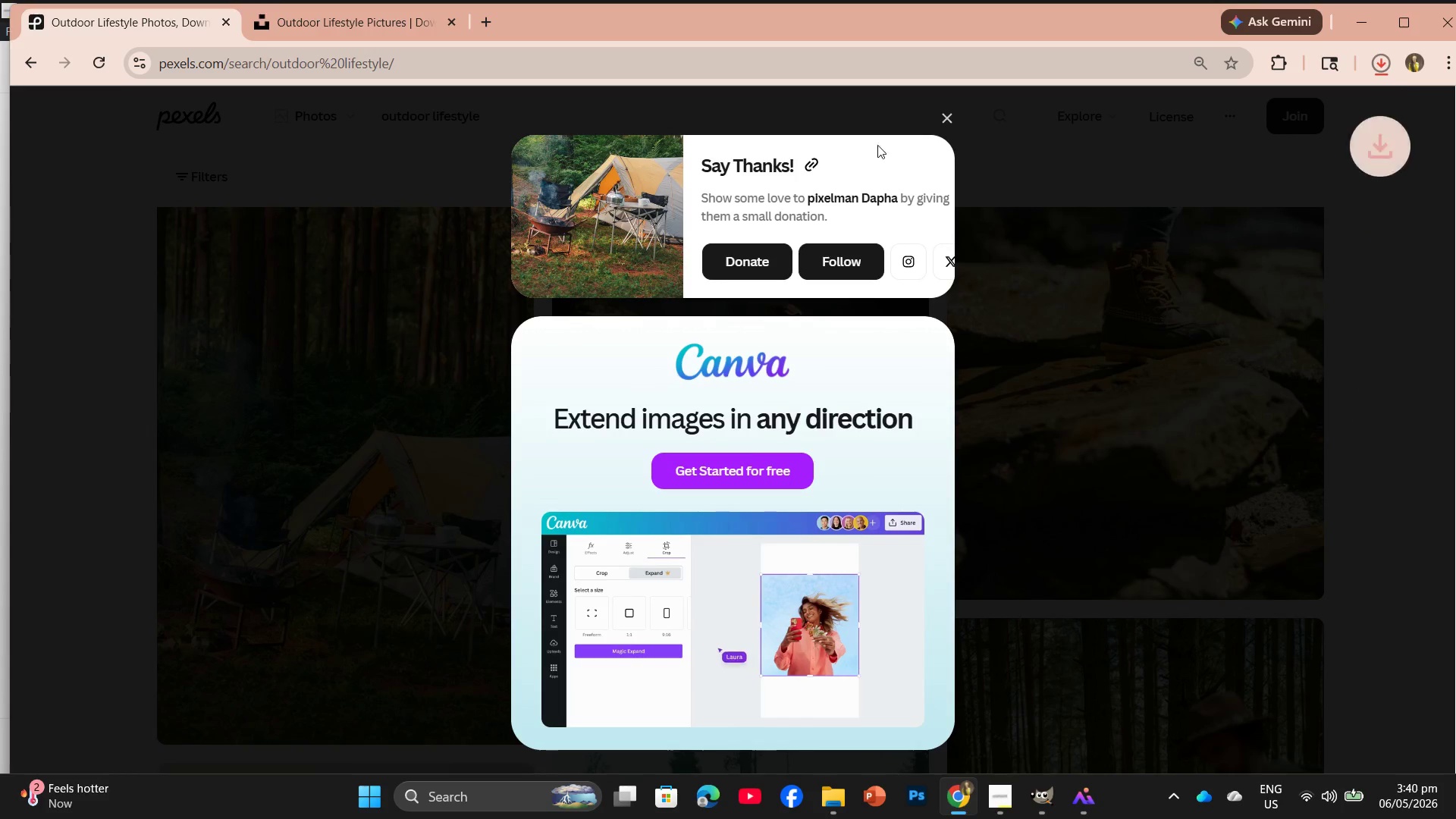 
left_click([948, 118])
 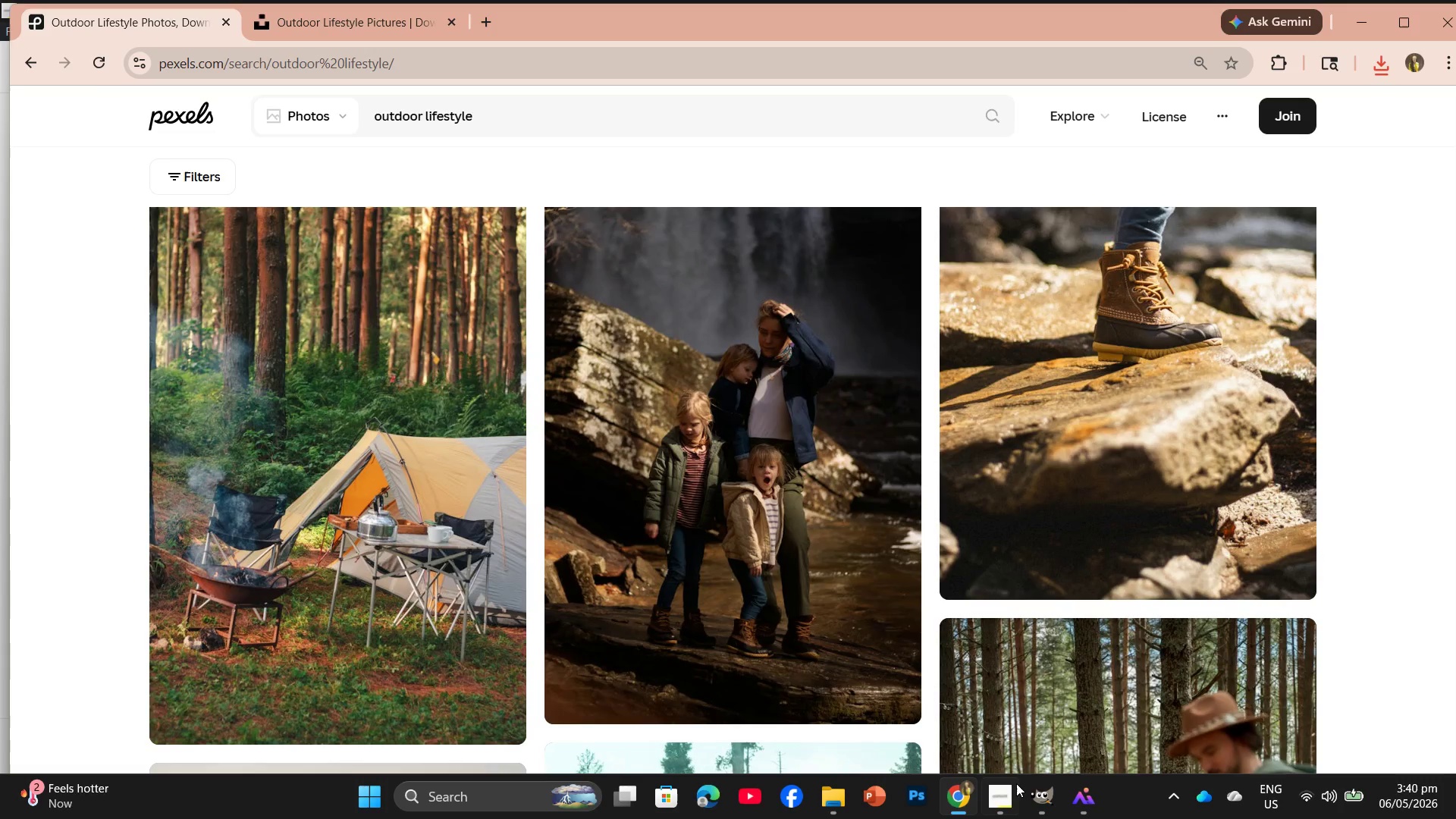 
left_click([1049, 790])
 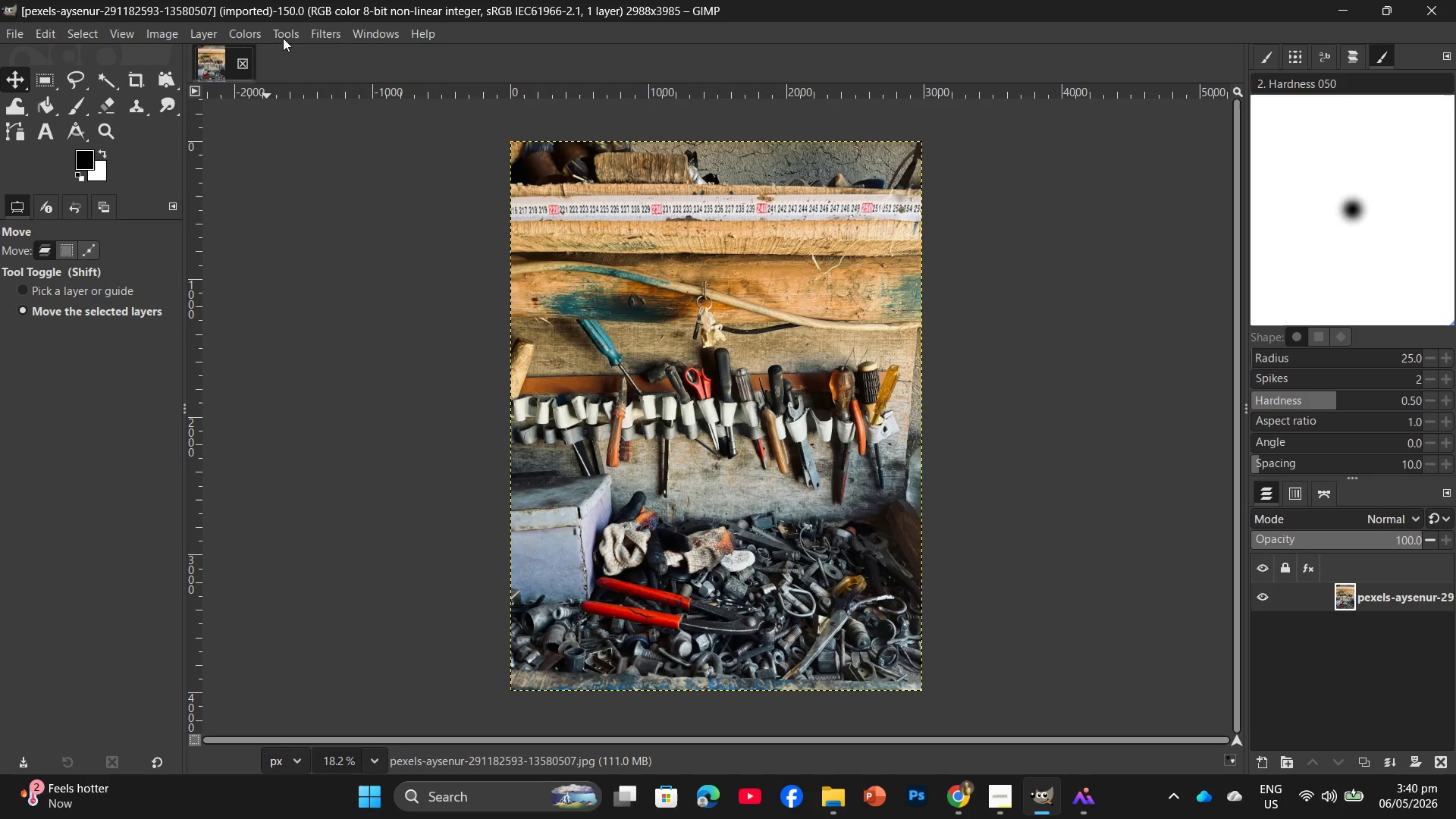 
left_click([324, 29])
 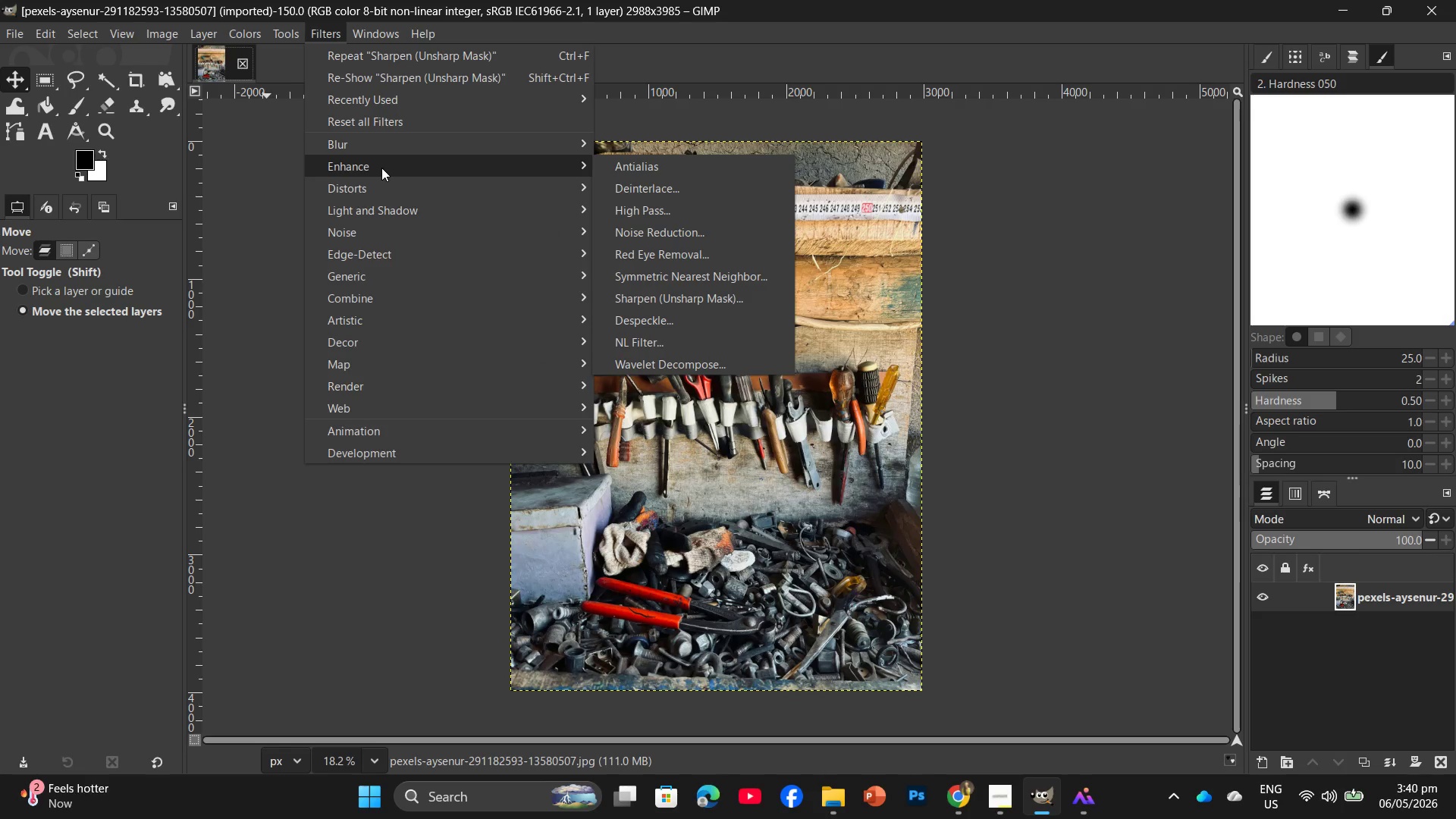 
left_click([686, 300])
 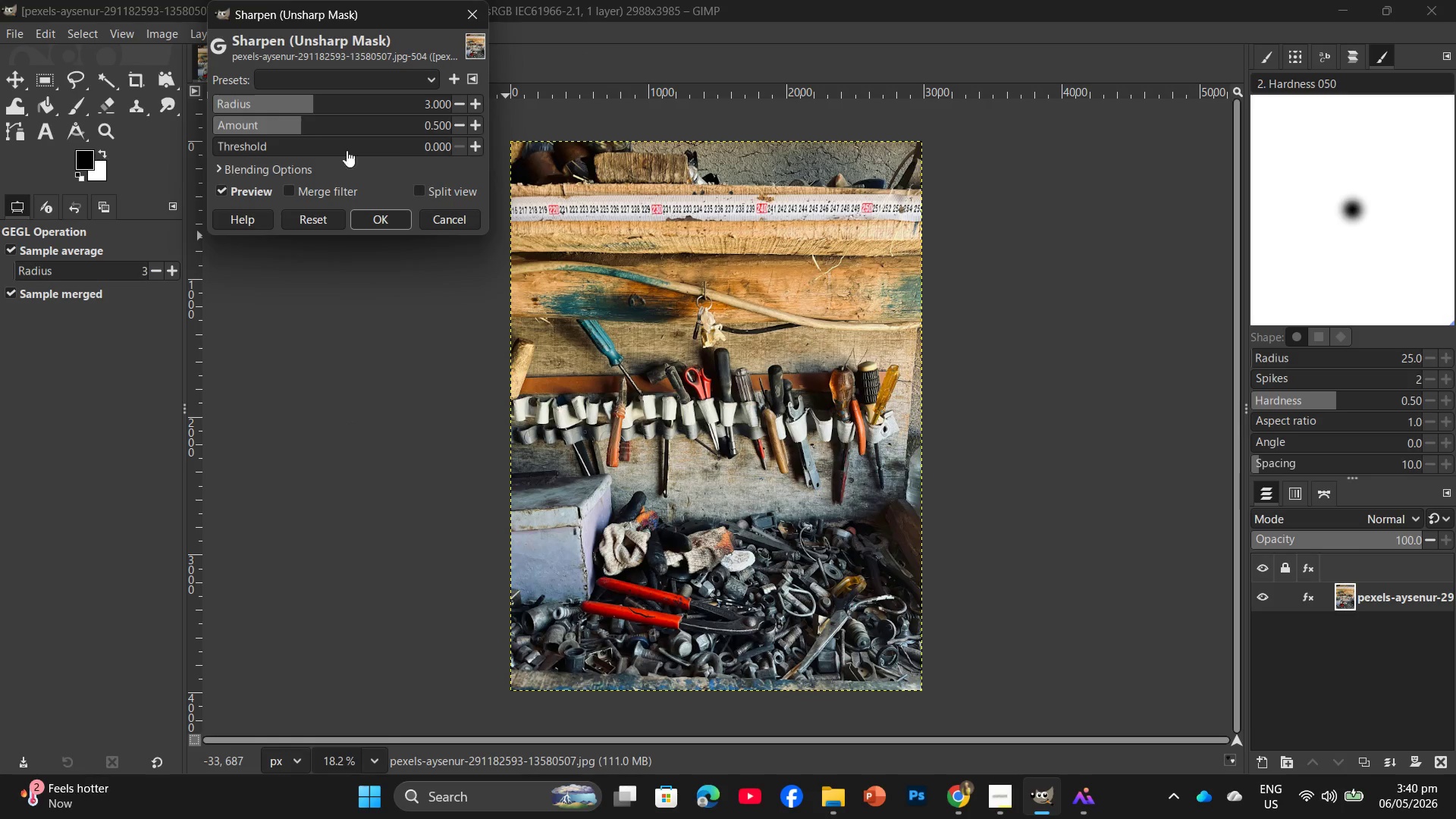 
left_click([350, 125])
 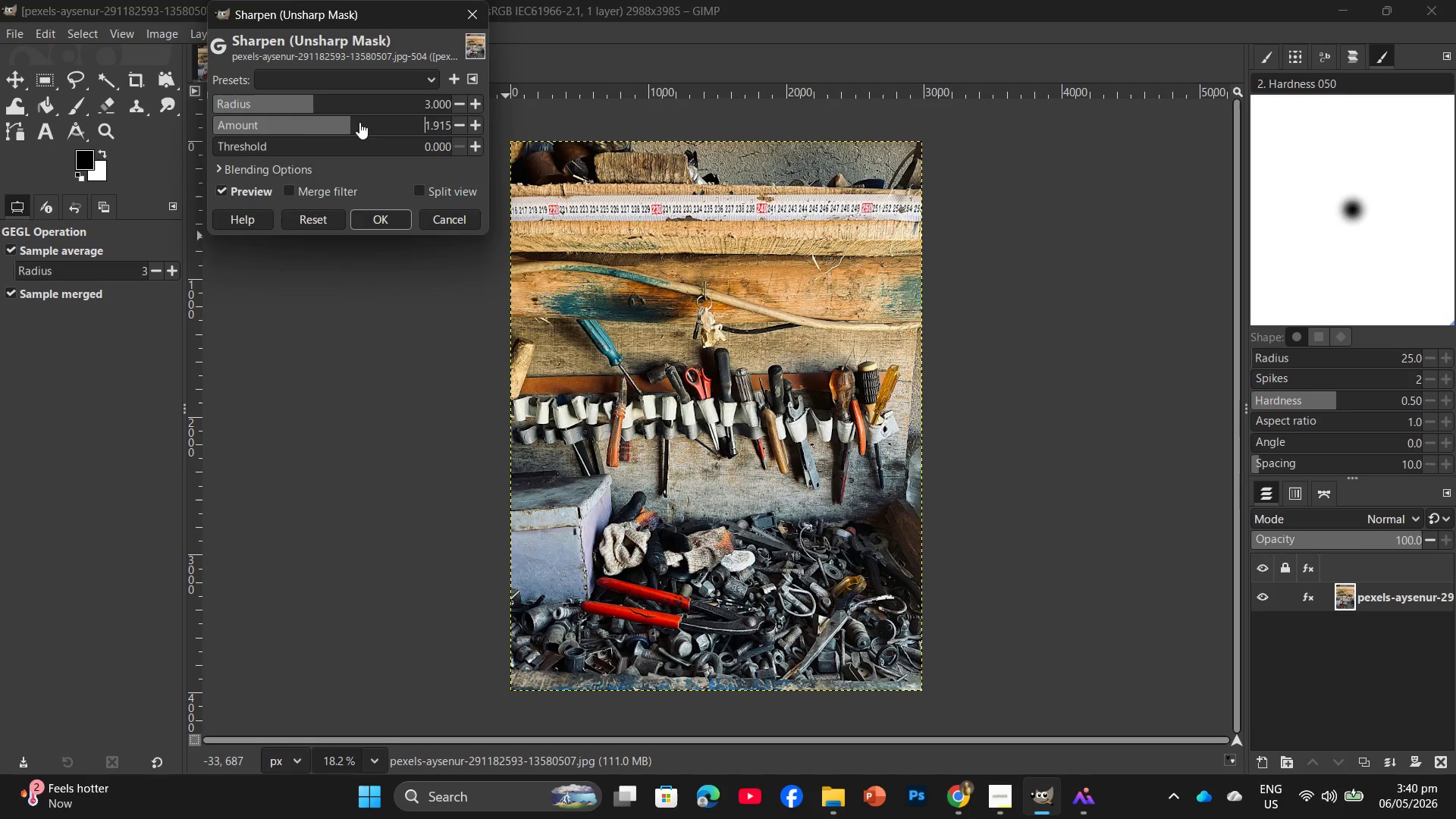 
left_click([361, 122])
 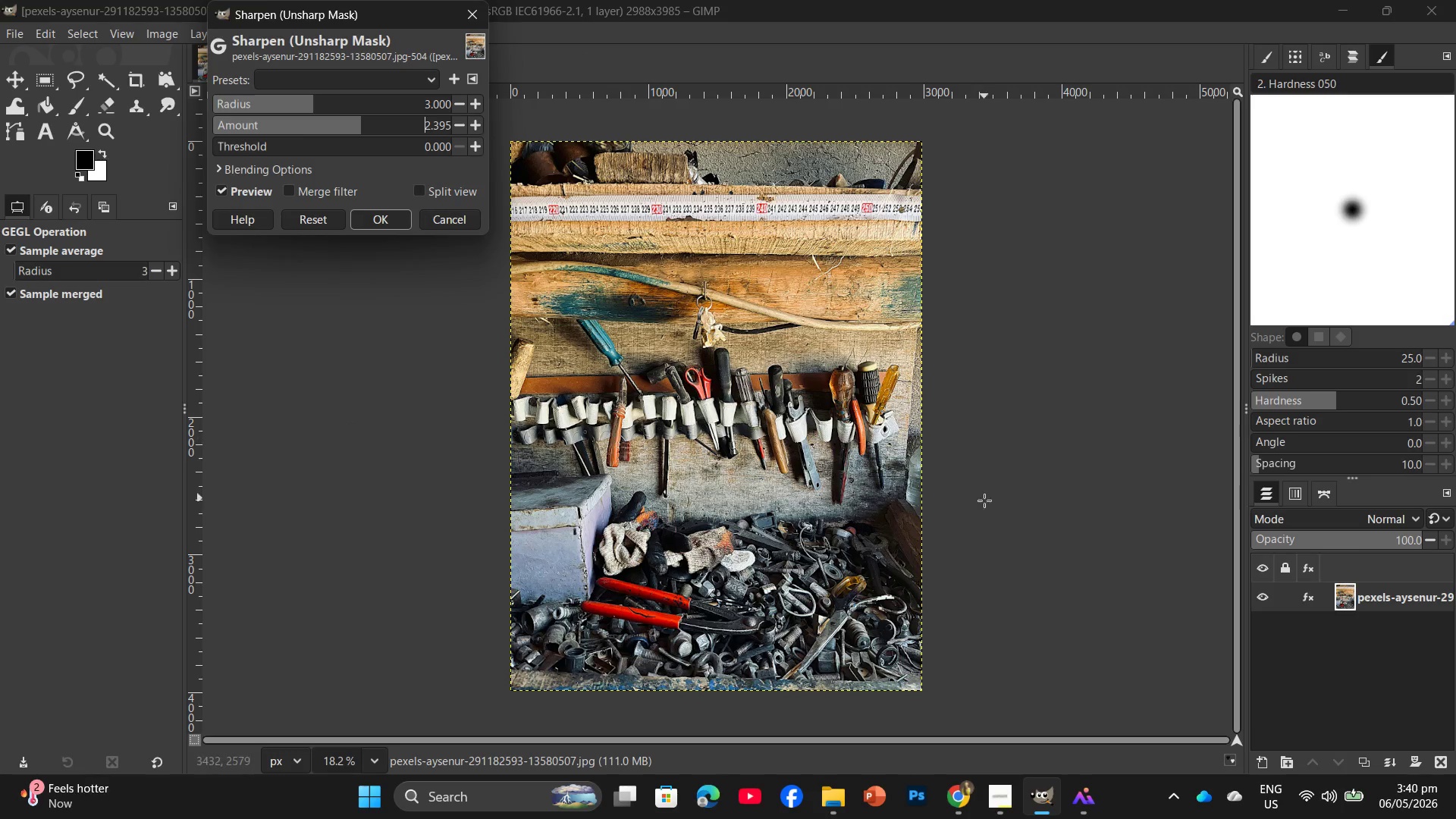 
hold_key(key=ControlLeft, duration=2.2)
scroll: coordinate [843, 503], scroll_direction: up, amount: 12.0
 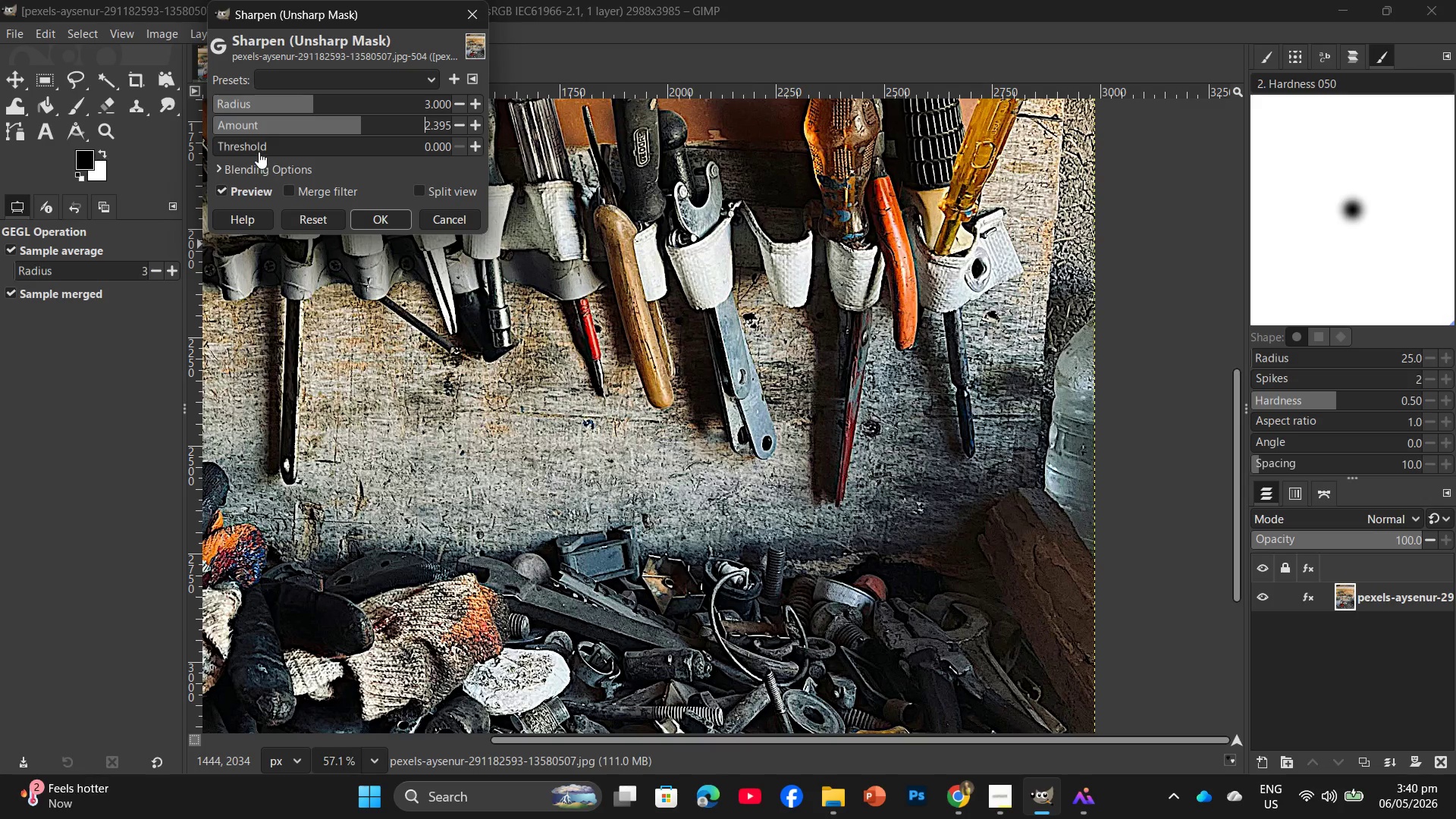 
left_click([246, 145])
 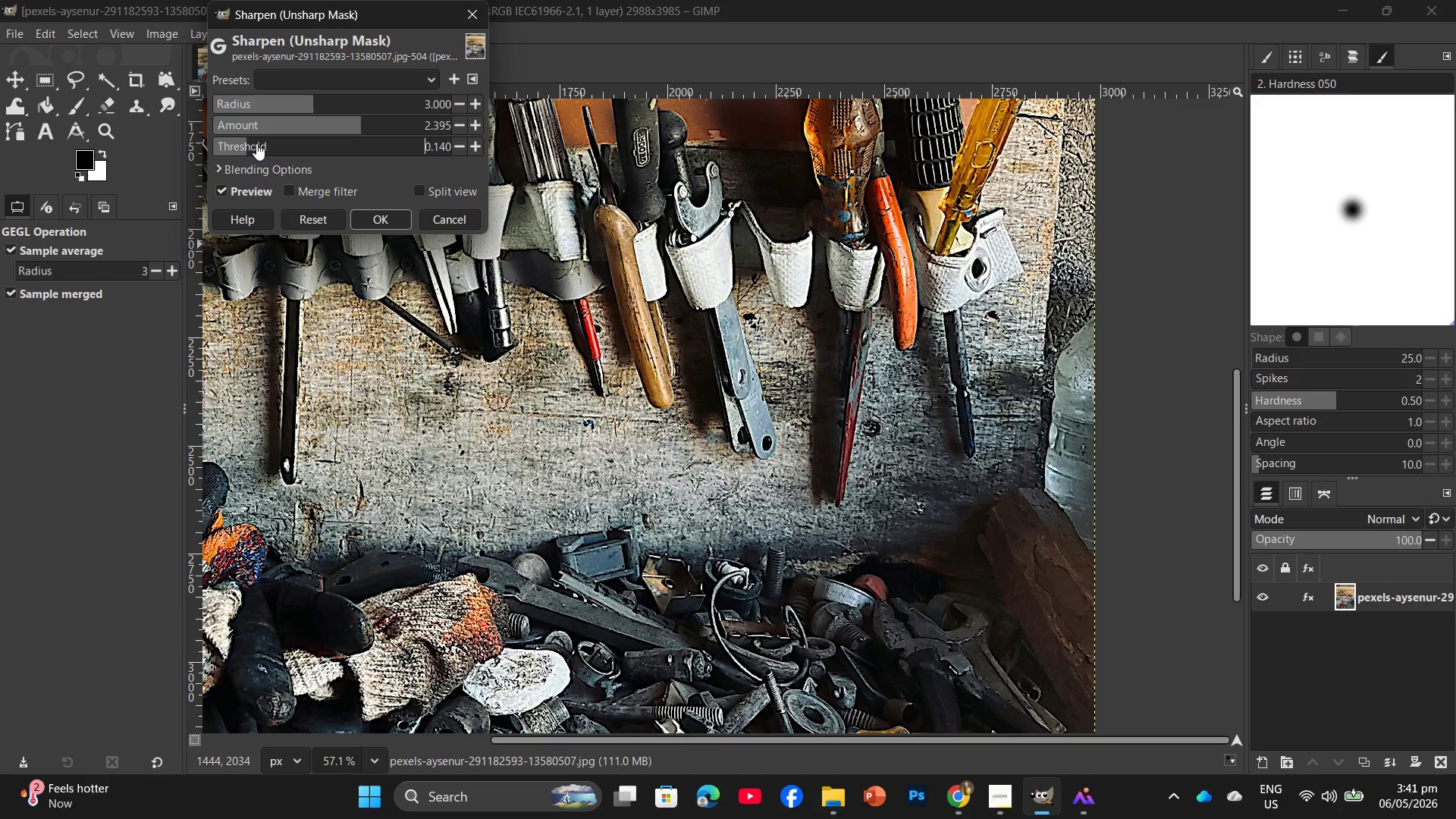 
left_click([260, 143])
 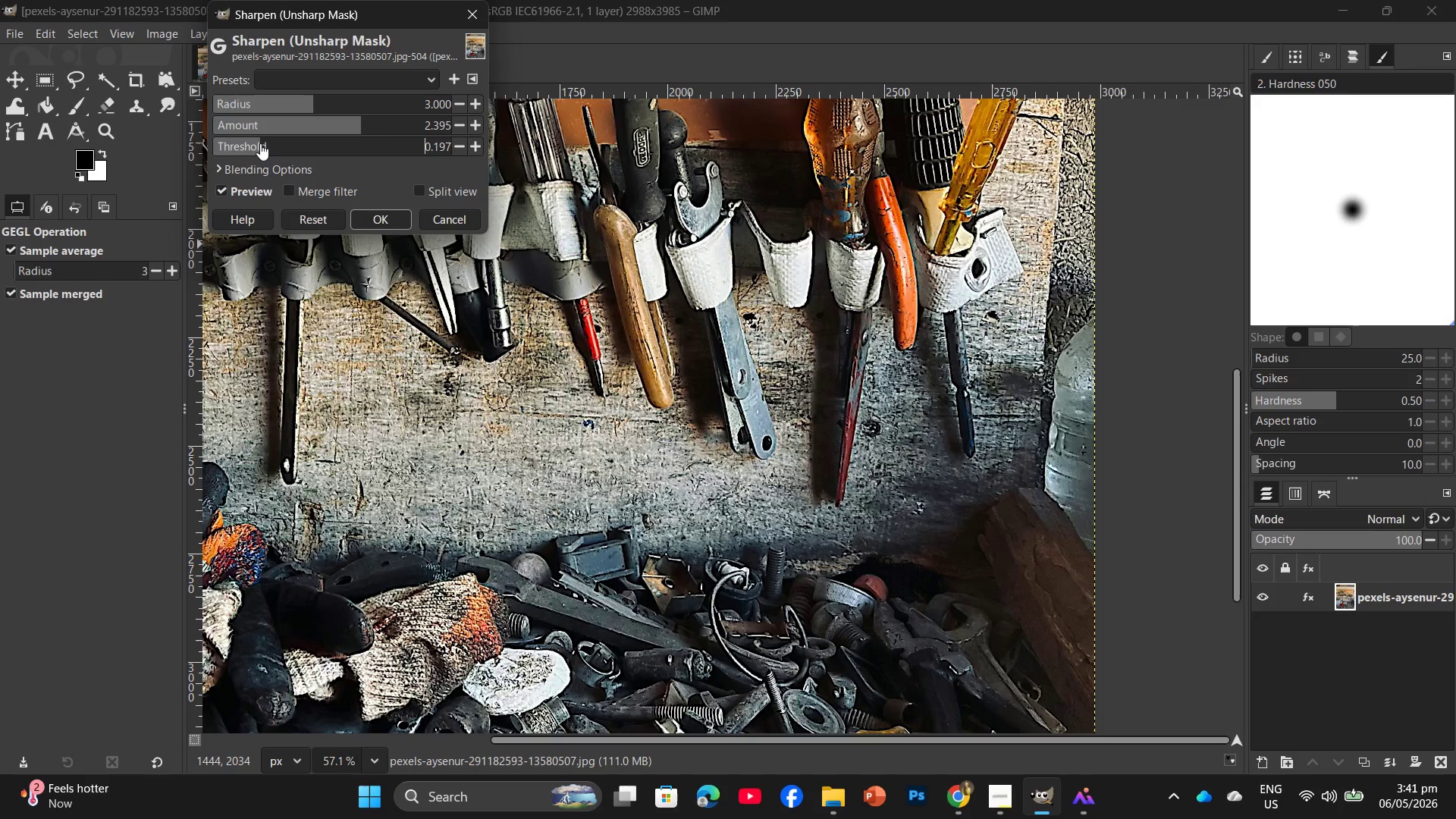 
left_click([268, 143])
 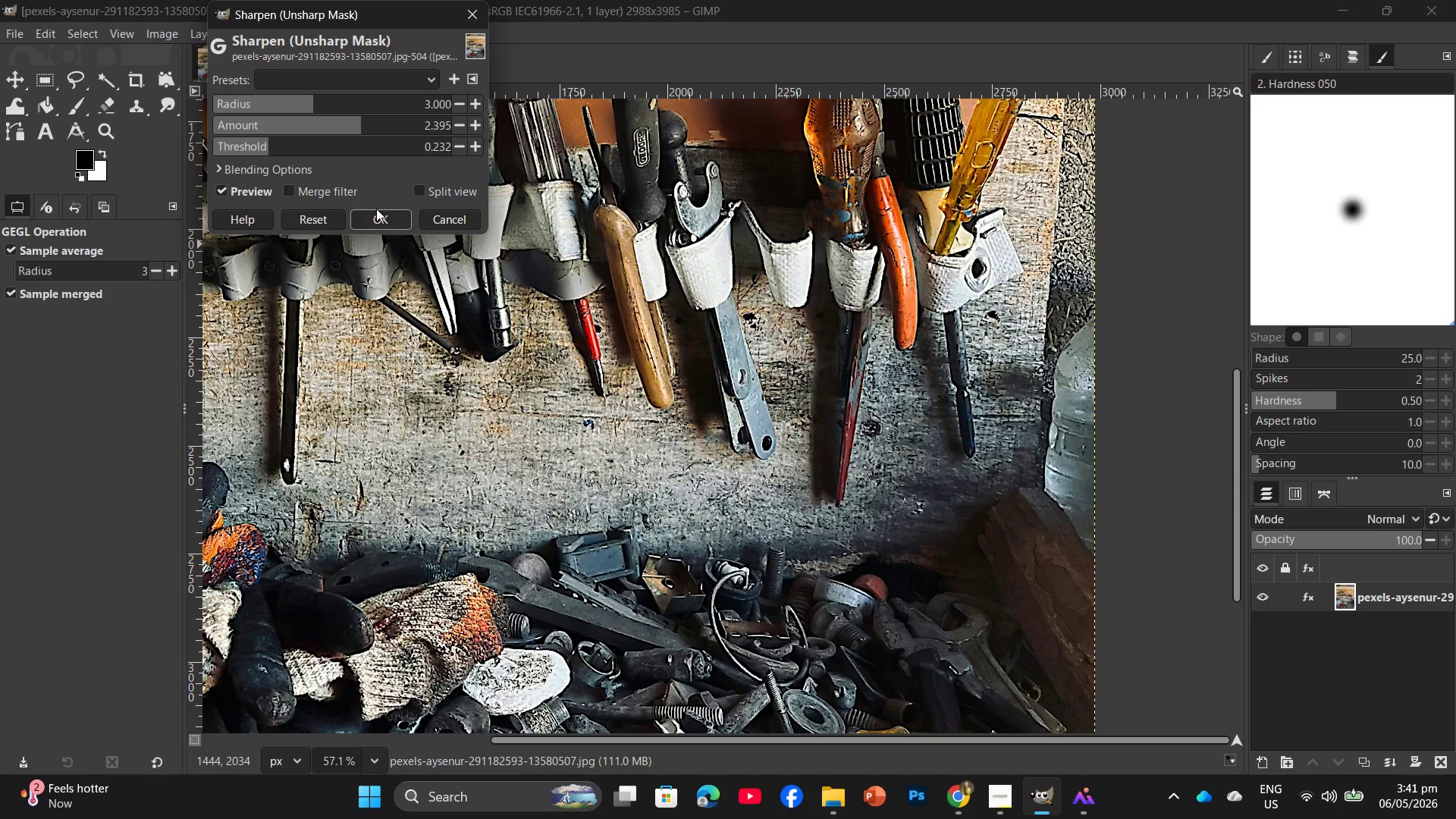 
left_click([374, 213])
 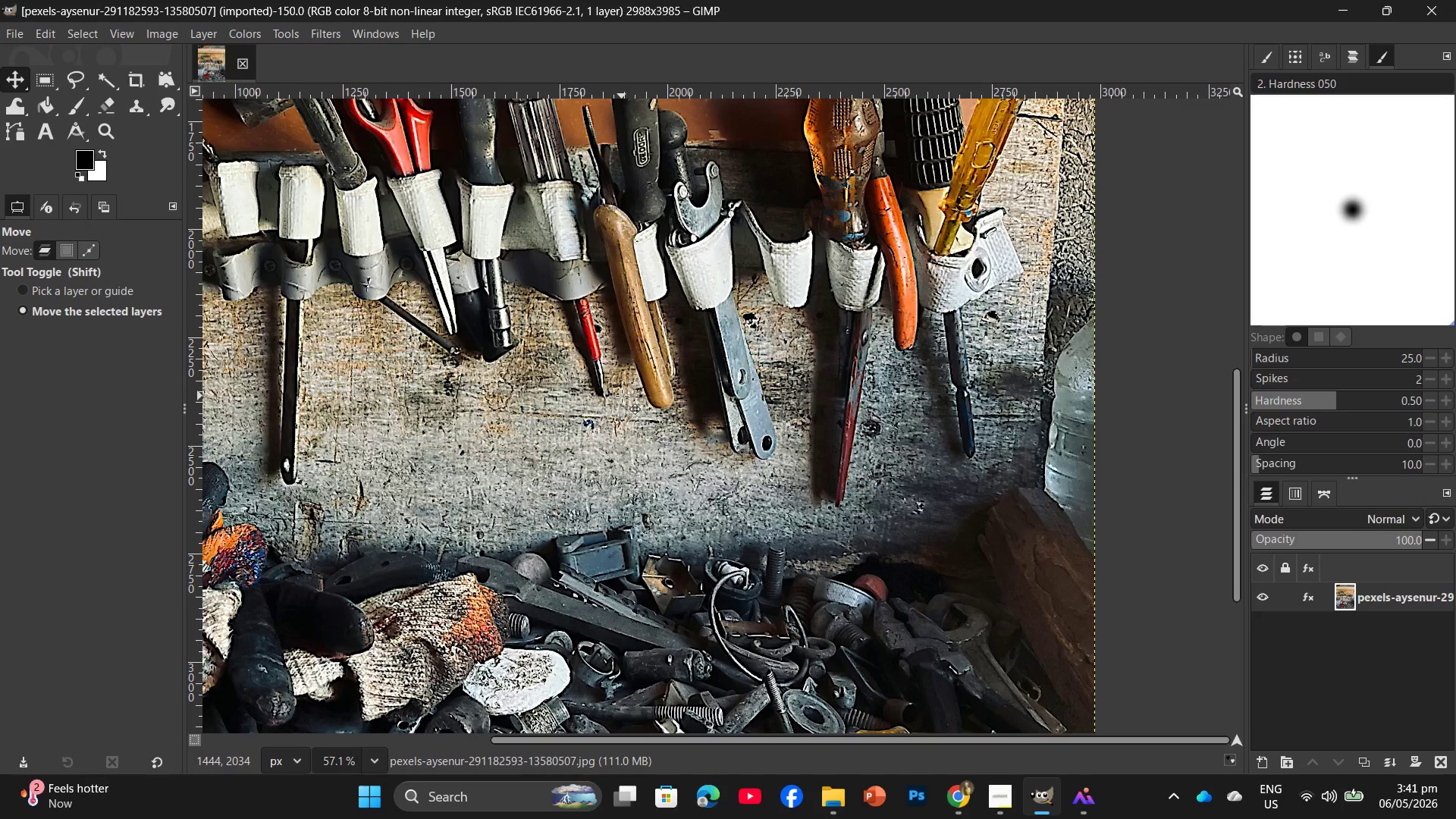 
hold_key(key=ControlLeft, duration=0.8)
scroll: coordinate [623, 396], scroll_direction: down, amount: 8.0
 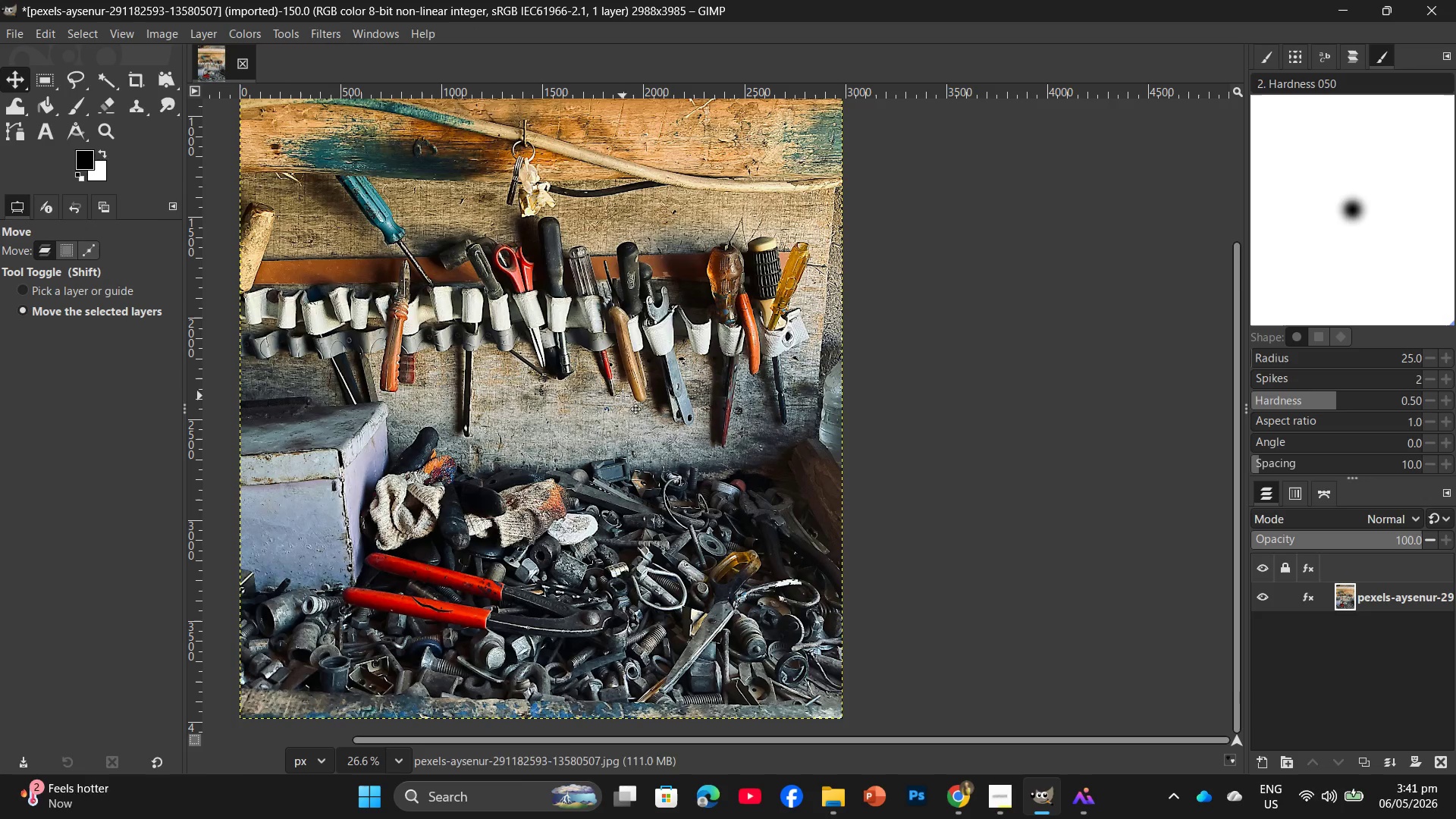 
key(Control+ControlLeft)
 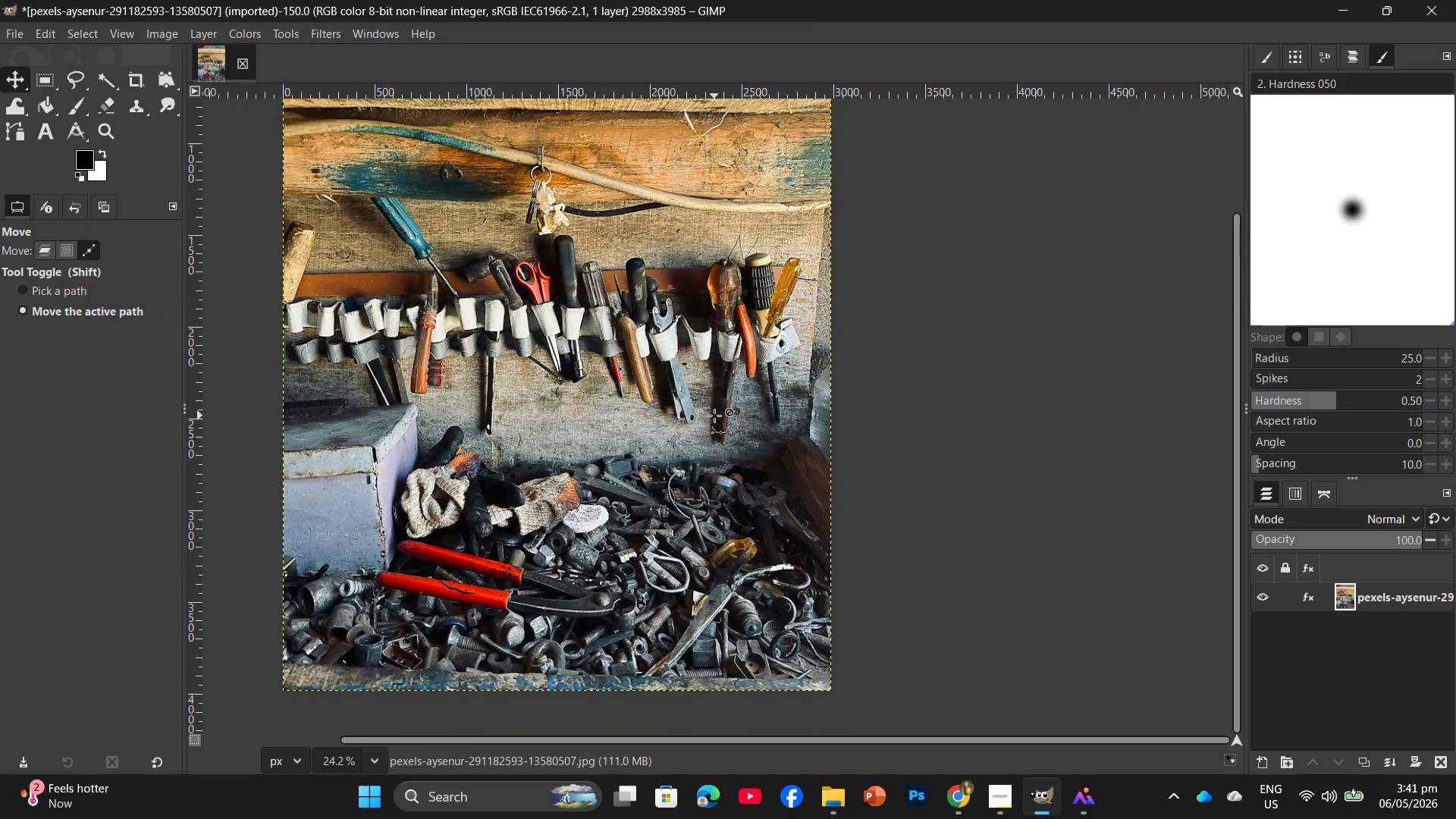 
scroll: coordinate [714, 416], scroll_direction: down, amount: 2.0
 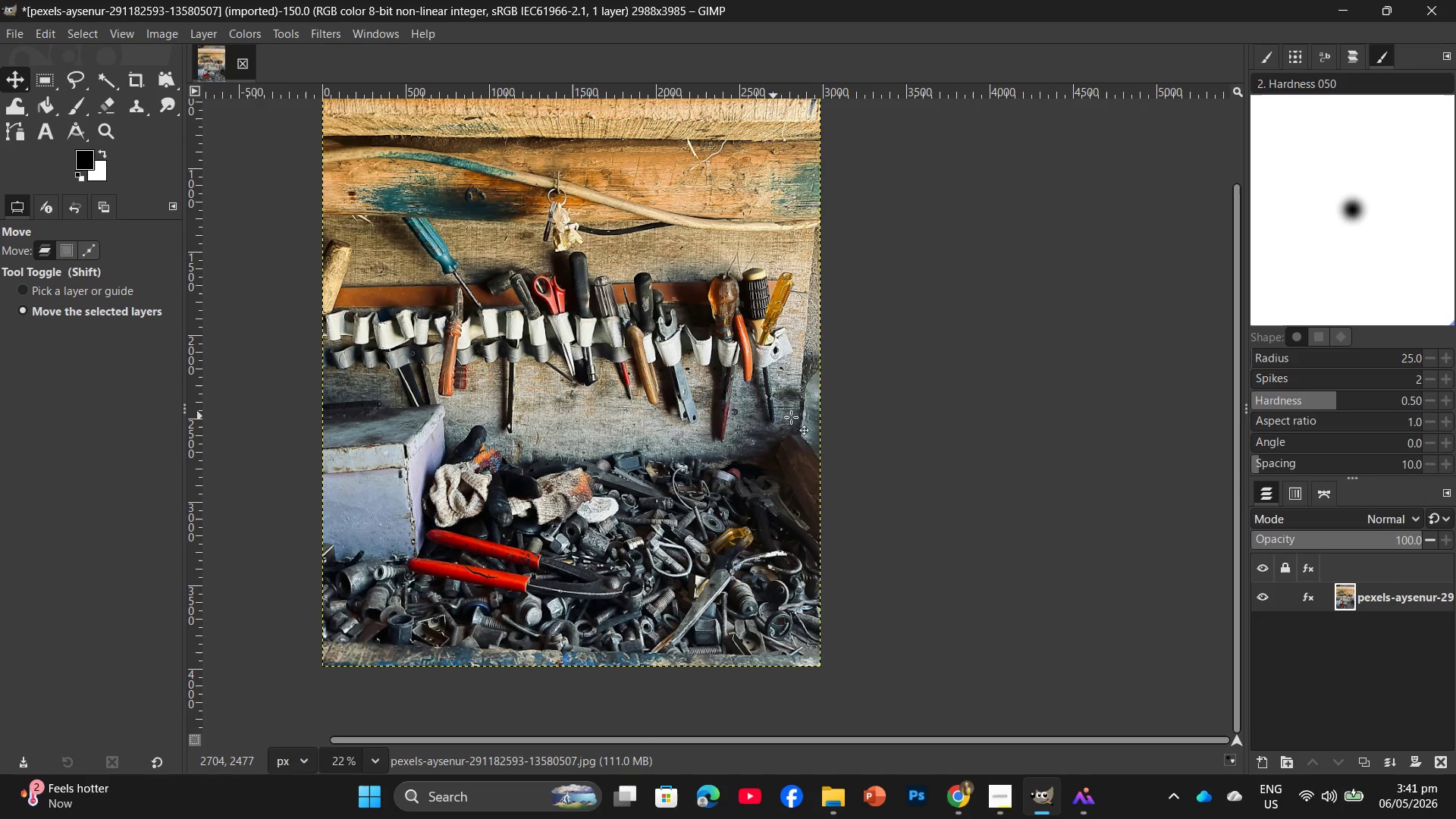 
key(Control+ControlLeft)
 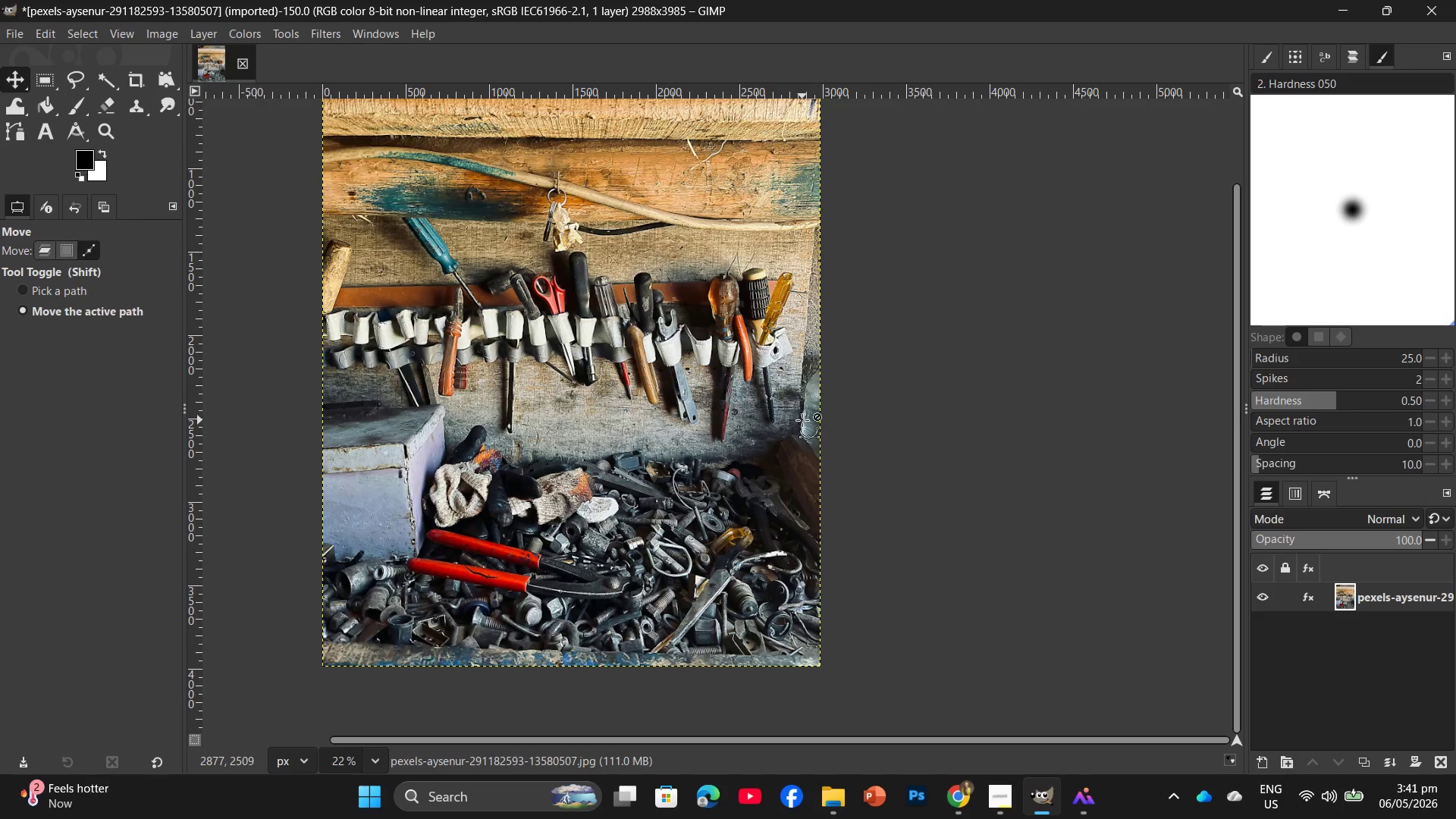 
scroll: coordinate [802, 421], scroll_direction: down, amount: 2.0
 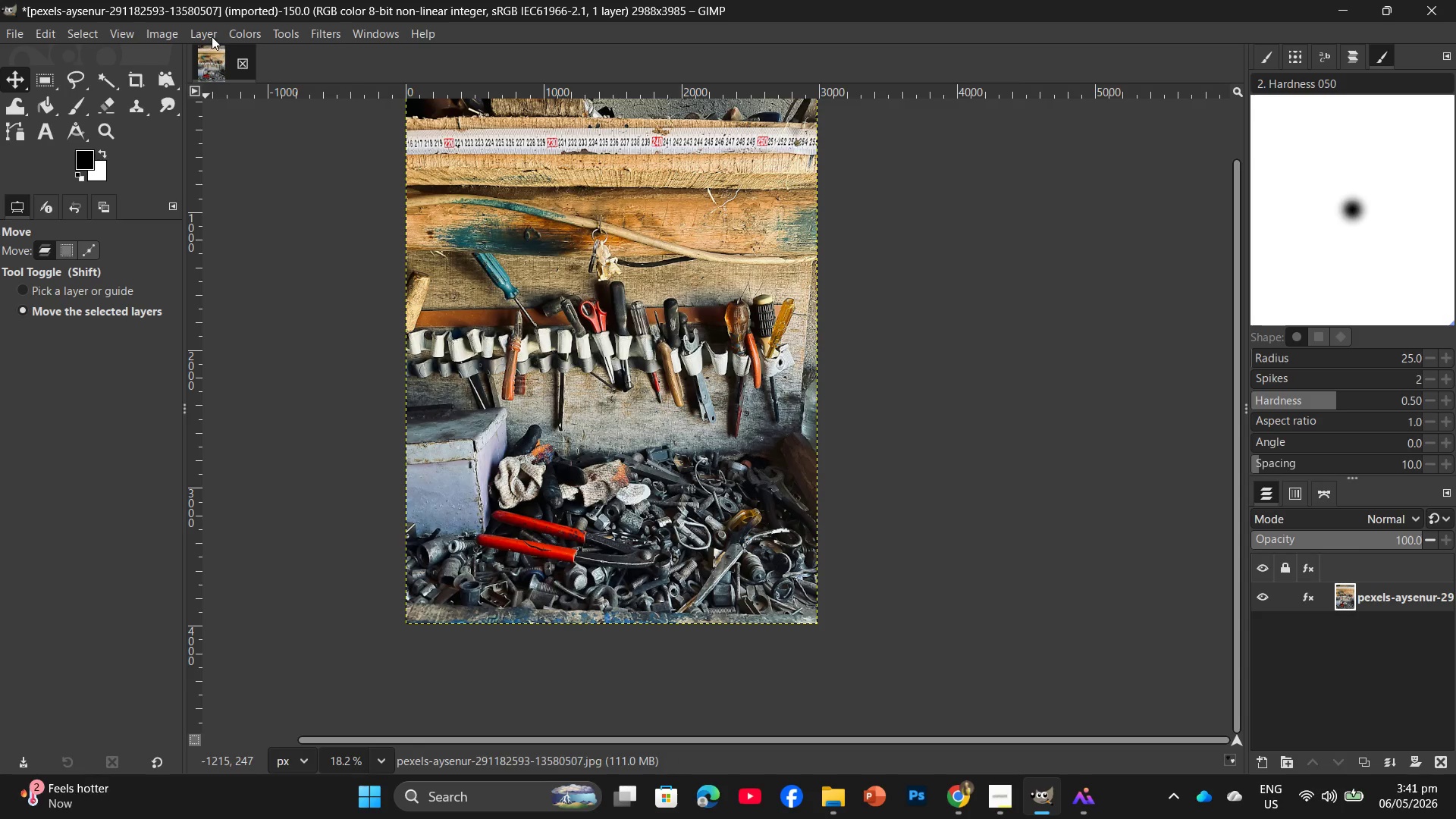 
left_click([173, 36])
 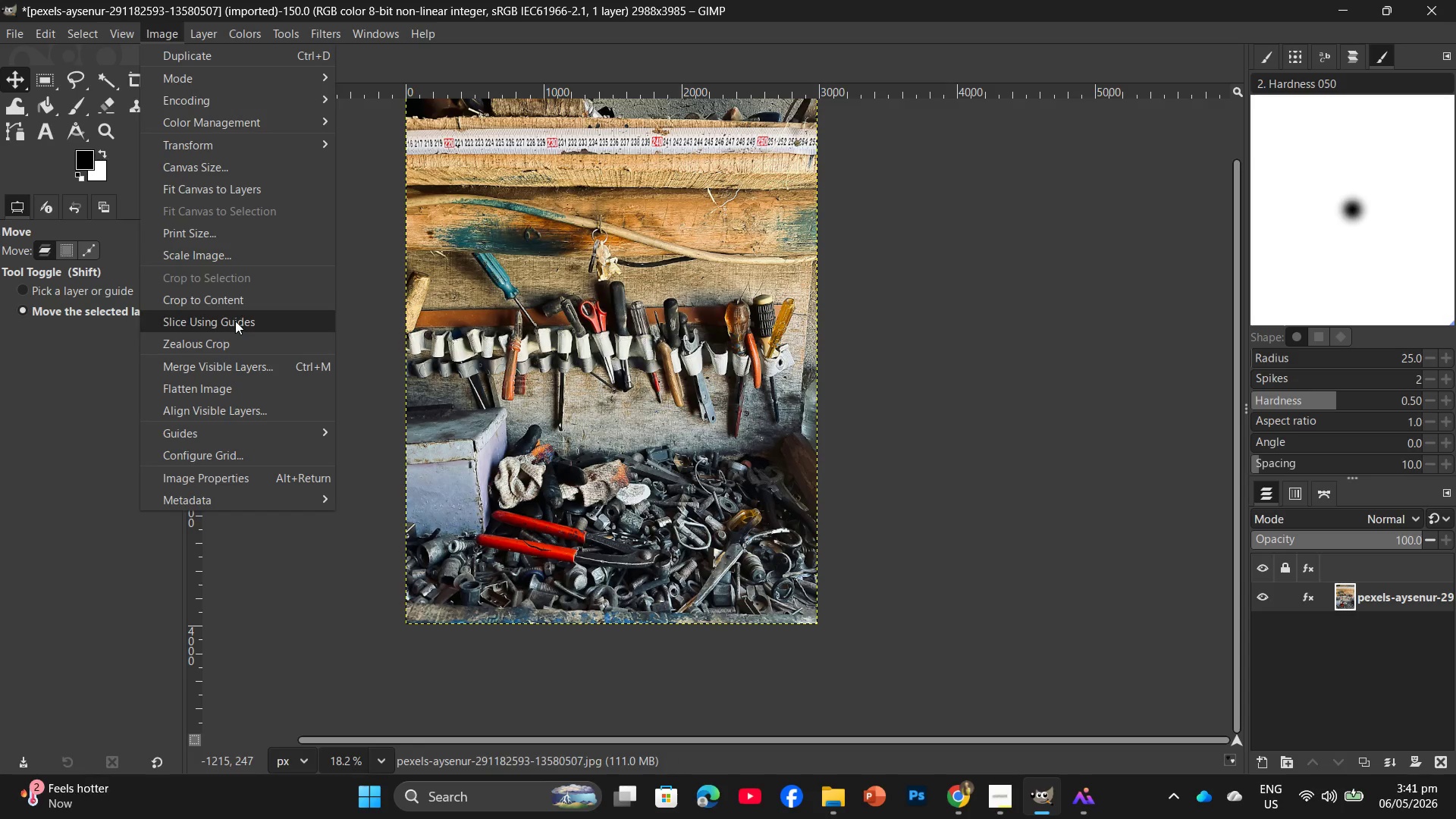 
left_click([244, 250])
 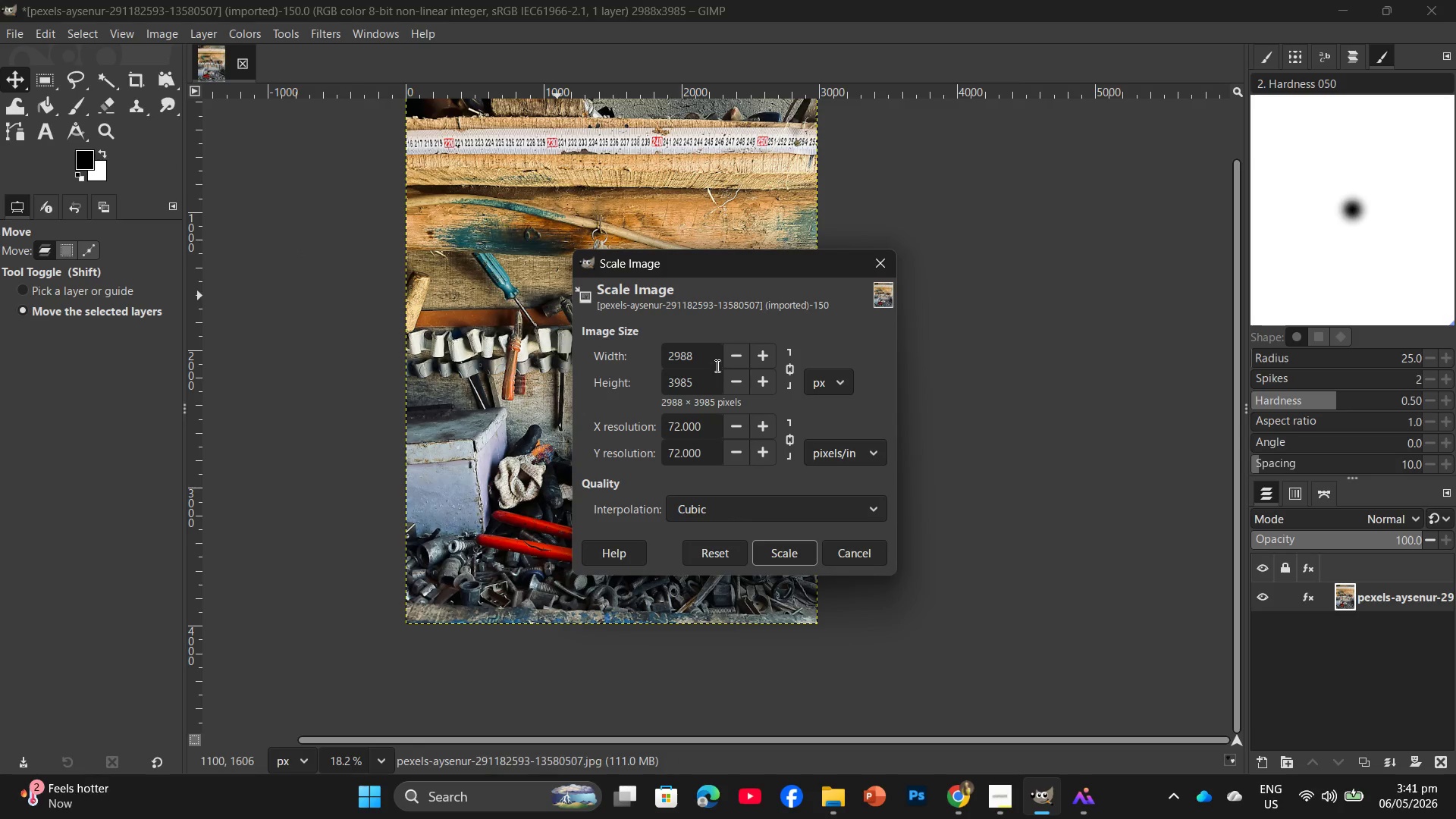 
left_click_drag(start_coordinate=[701, 380], to_coordinate=[620, 373])
 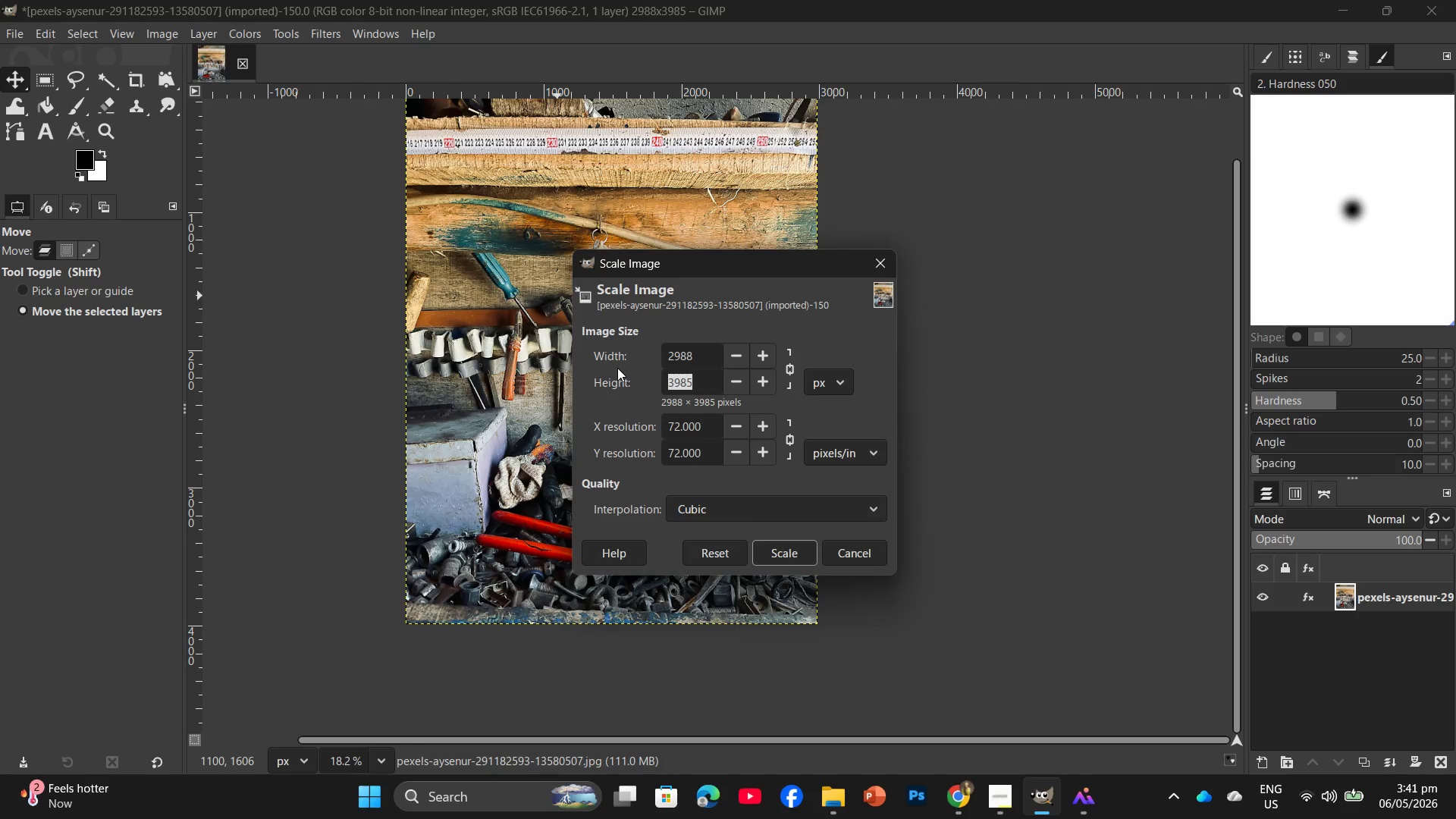 
key(Numpad2)
 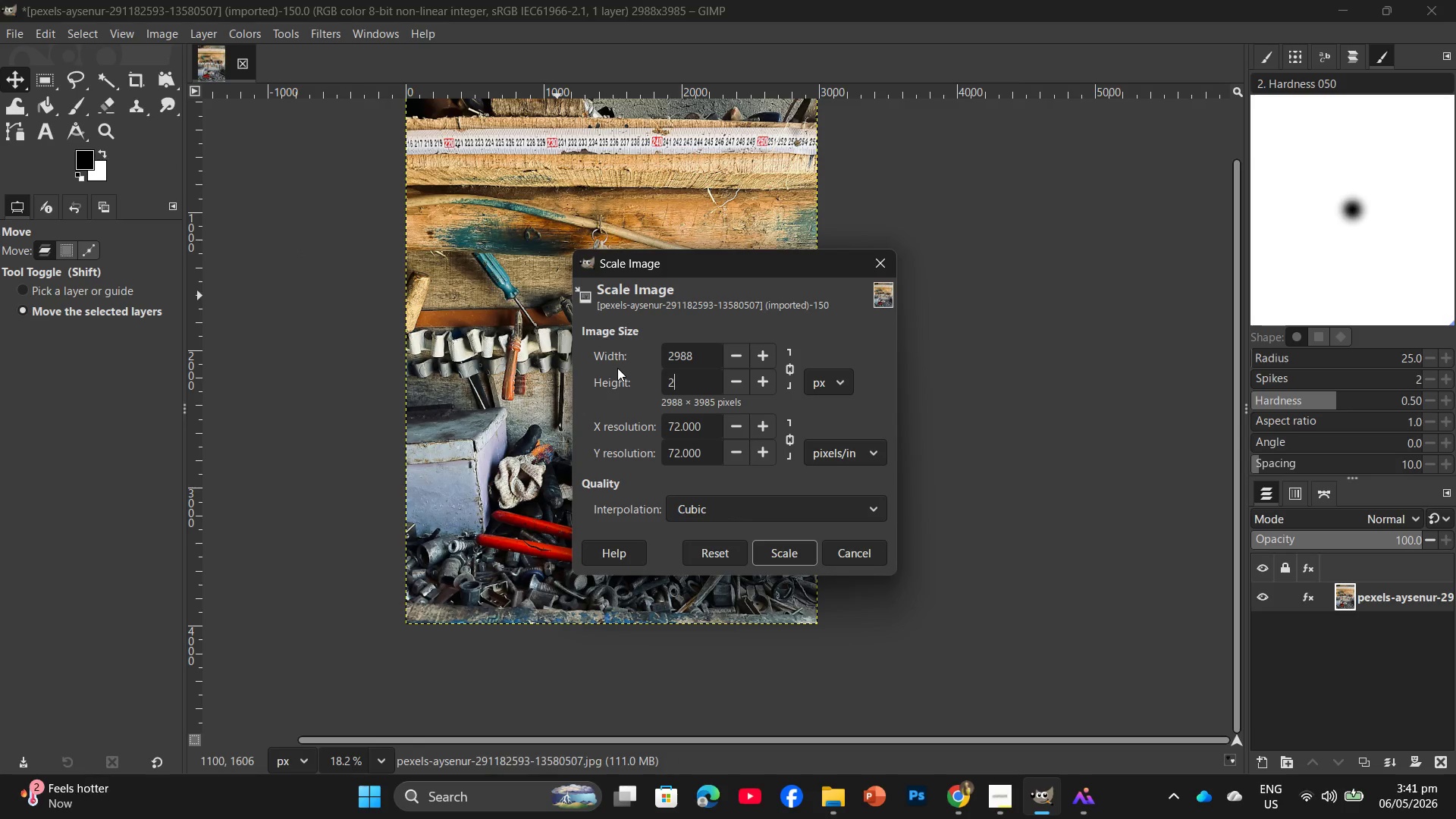 
key(Numpad0)
 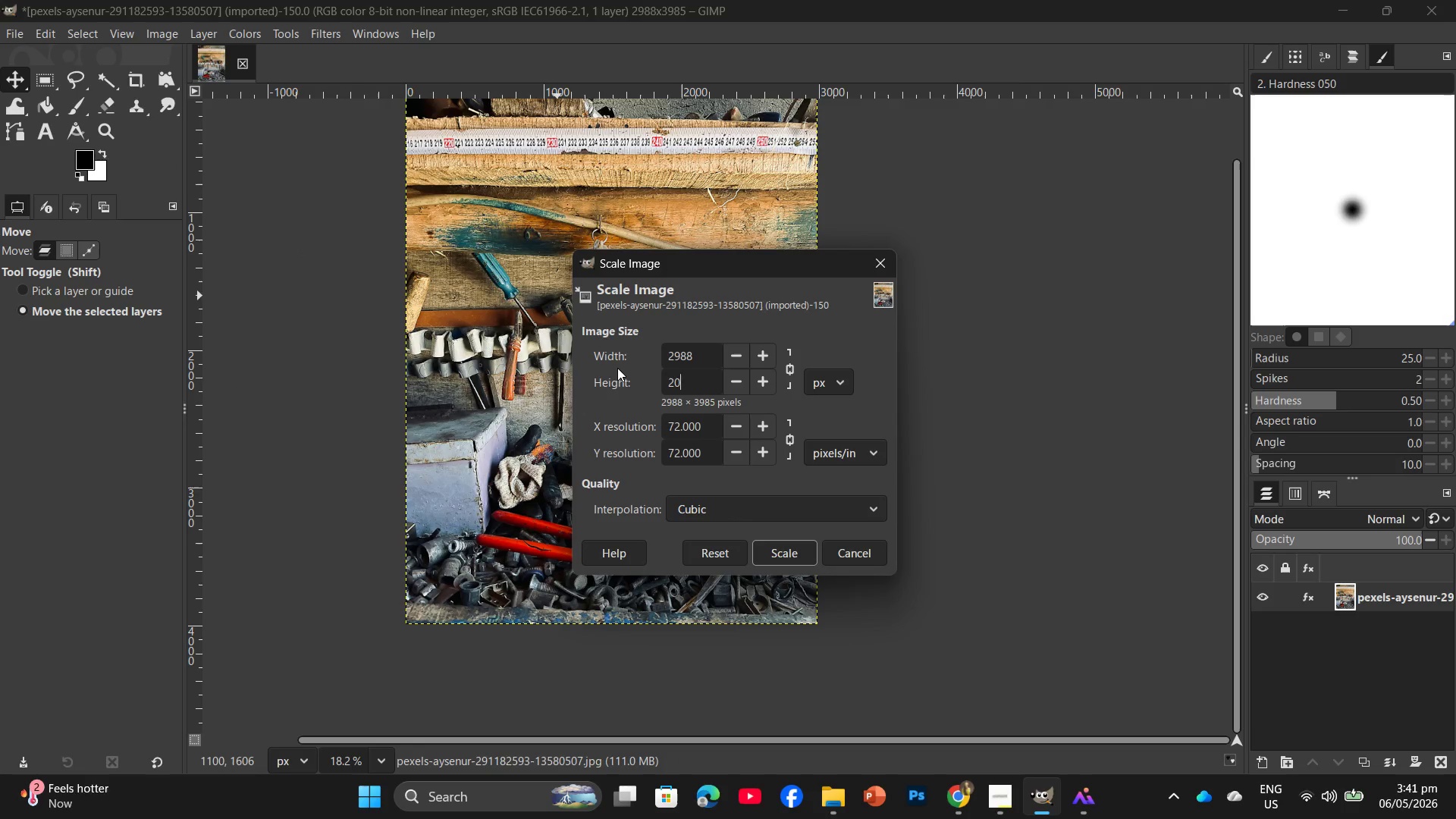 
key(Numpad0)
 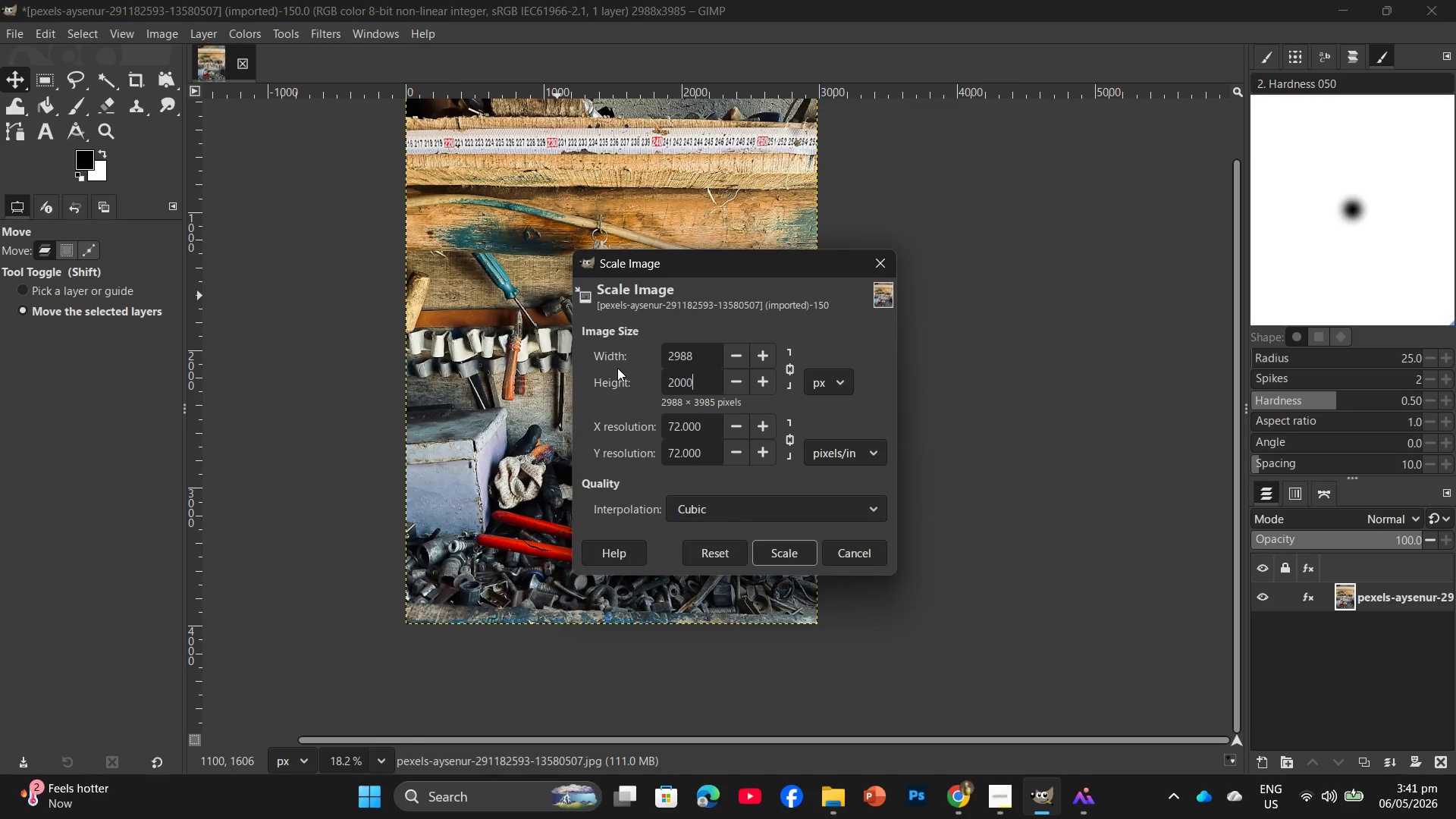 
key(Numpad0)
 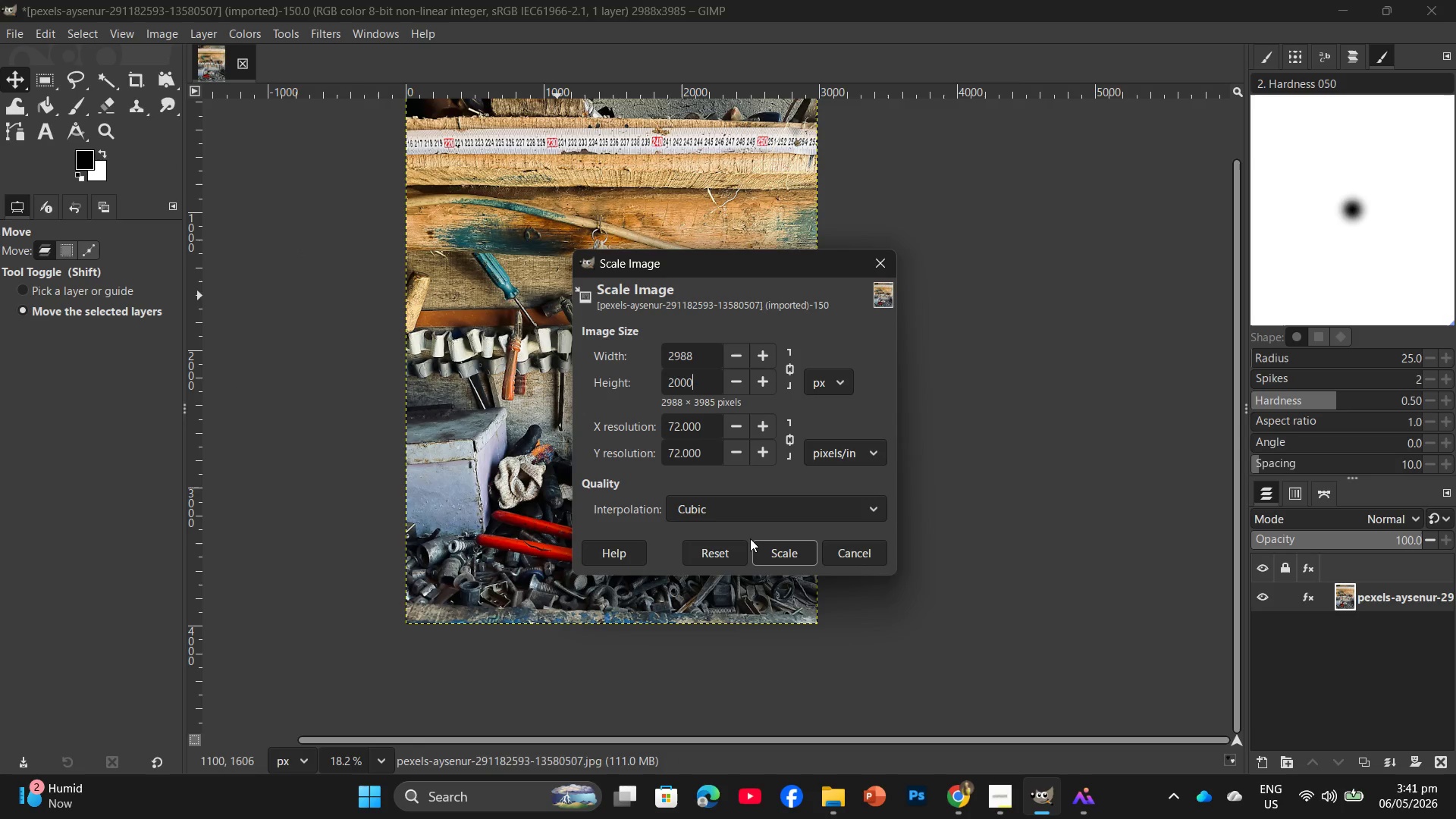 
left_click([758, 548])
 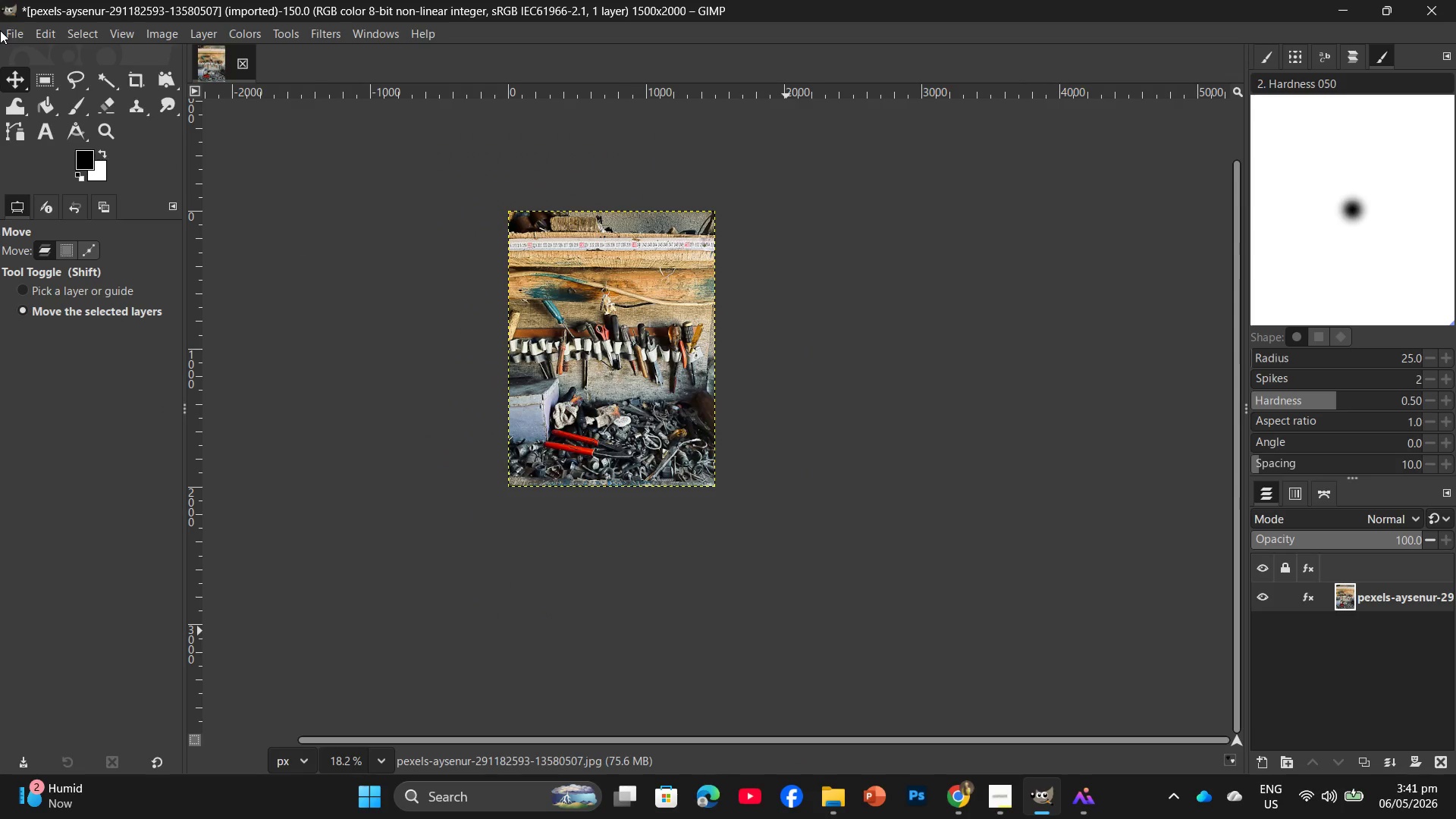 
left_click([6, 27])
 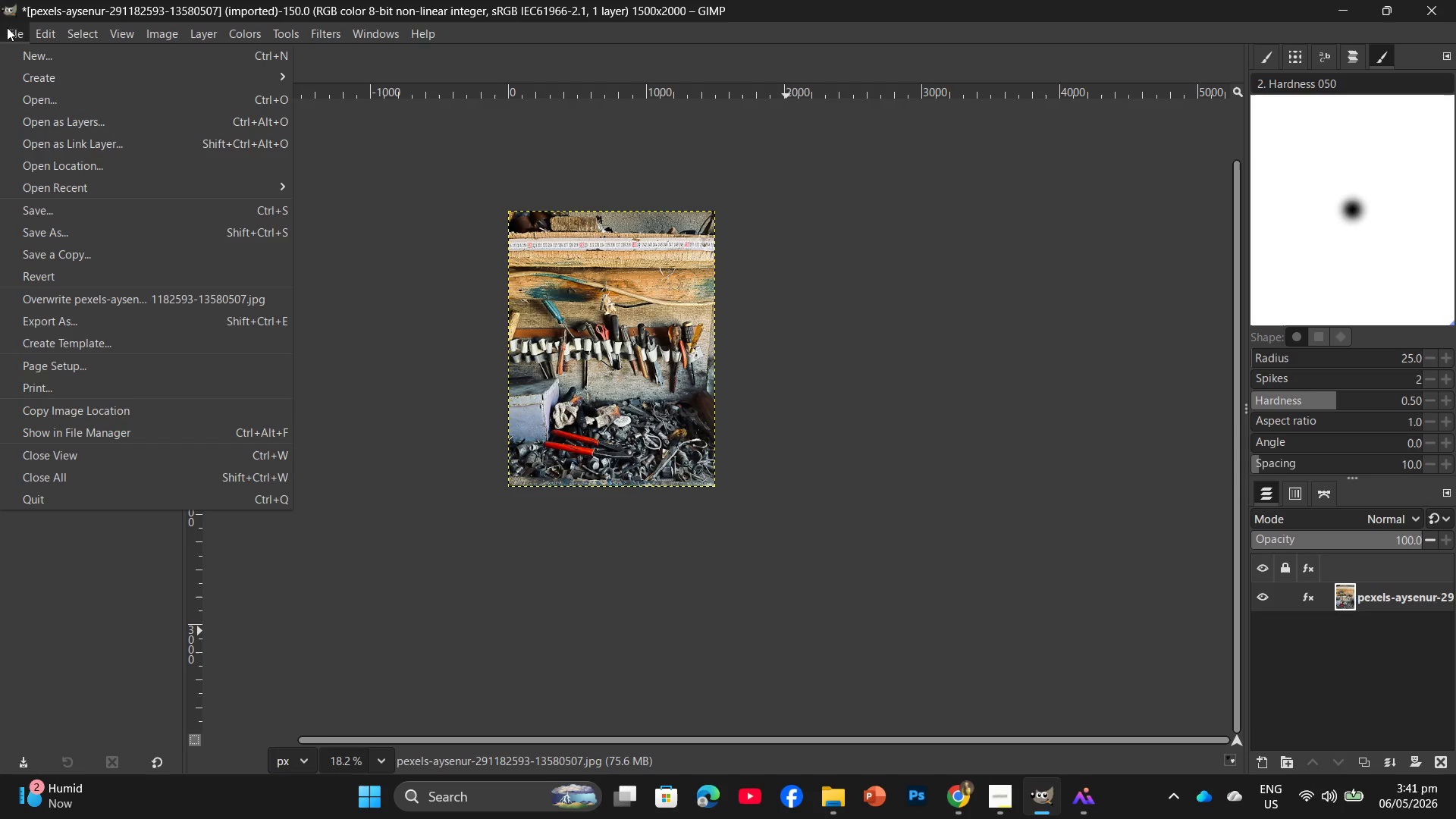 
wait(17.41)
 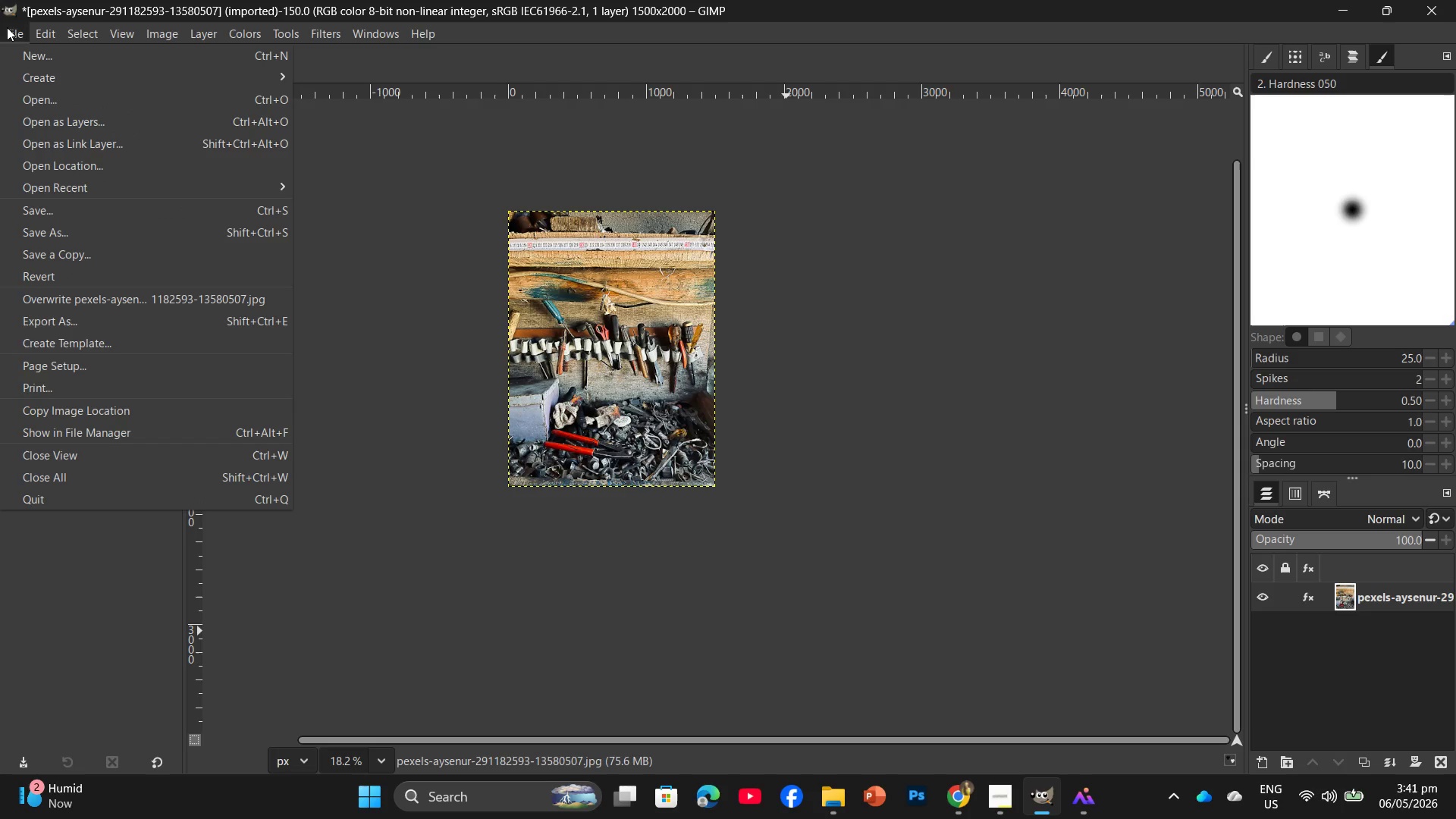 
left_click([101, 322])
 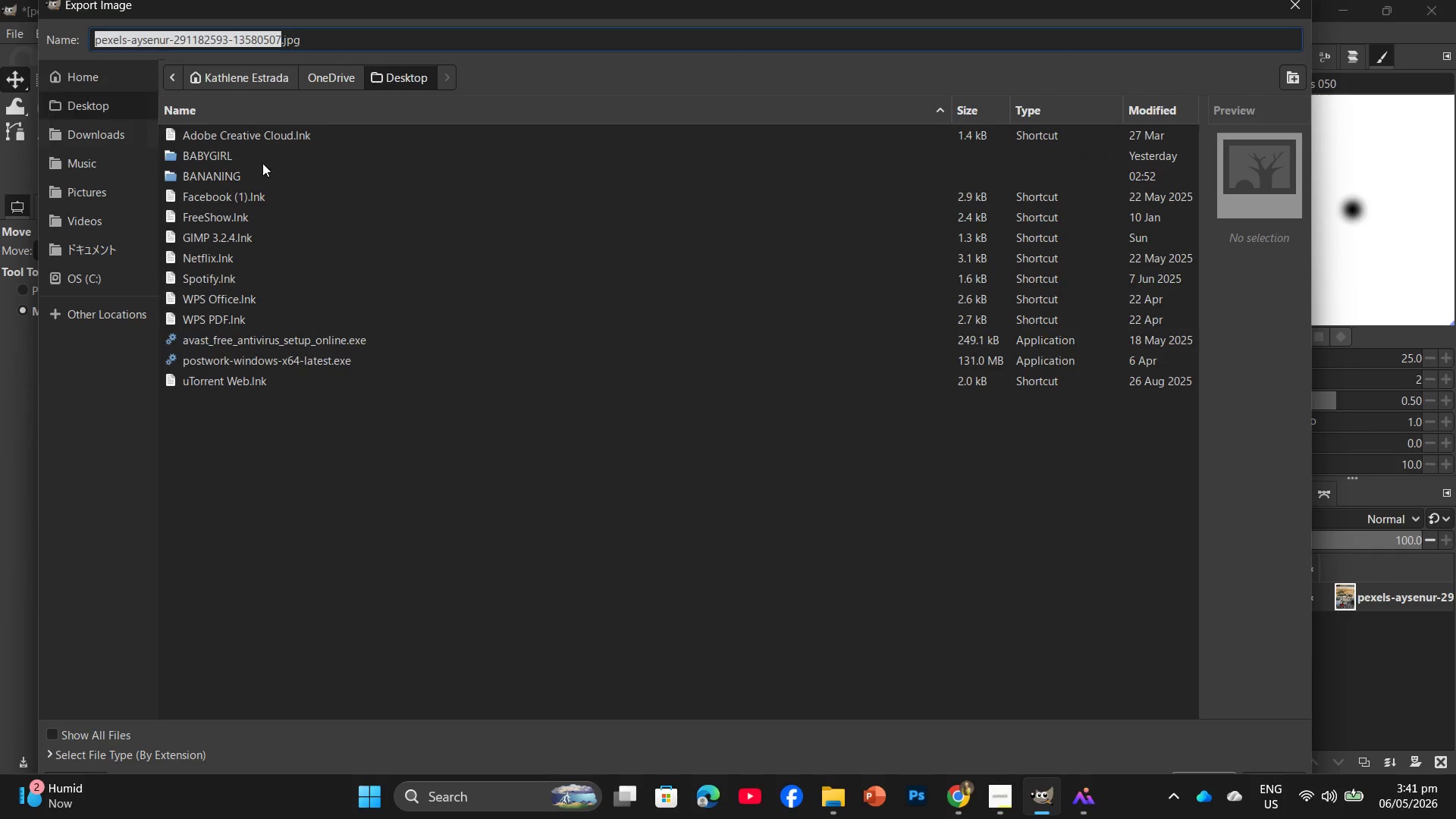 
double_click([266, 158])
 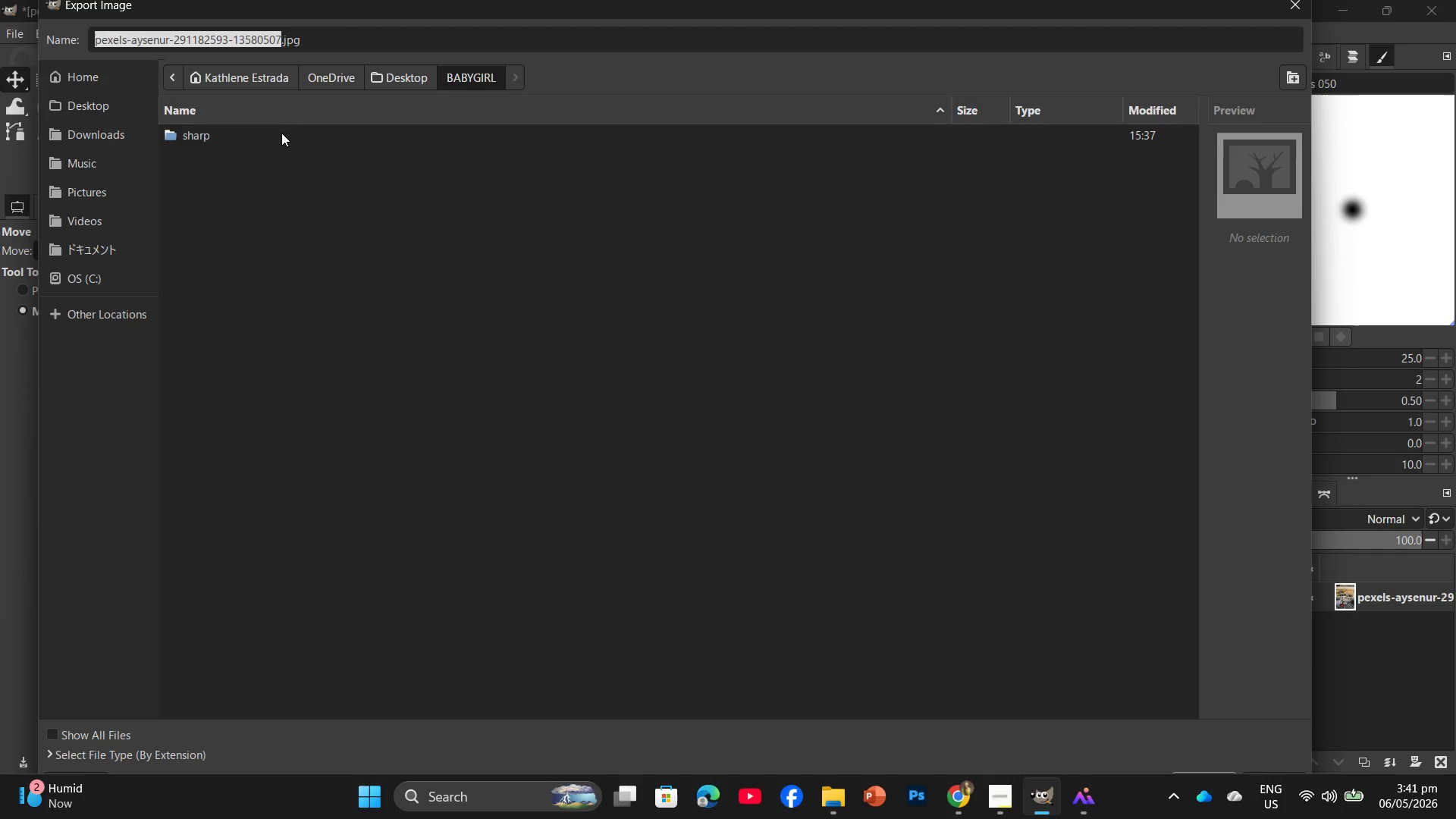 
double_click([280, 135])
 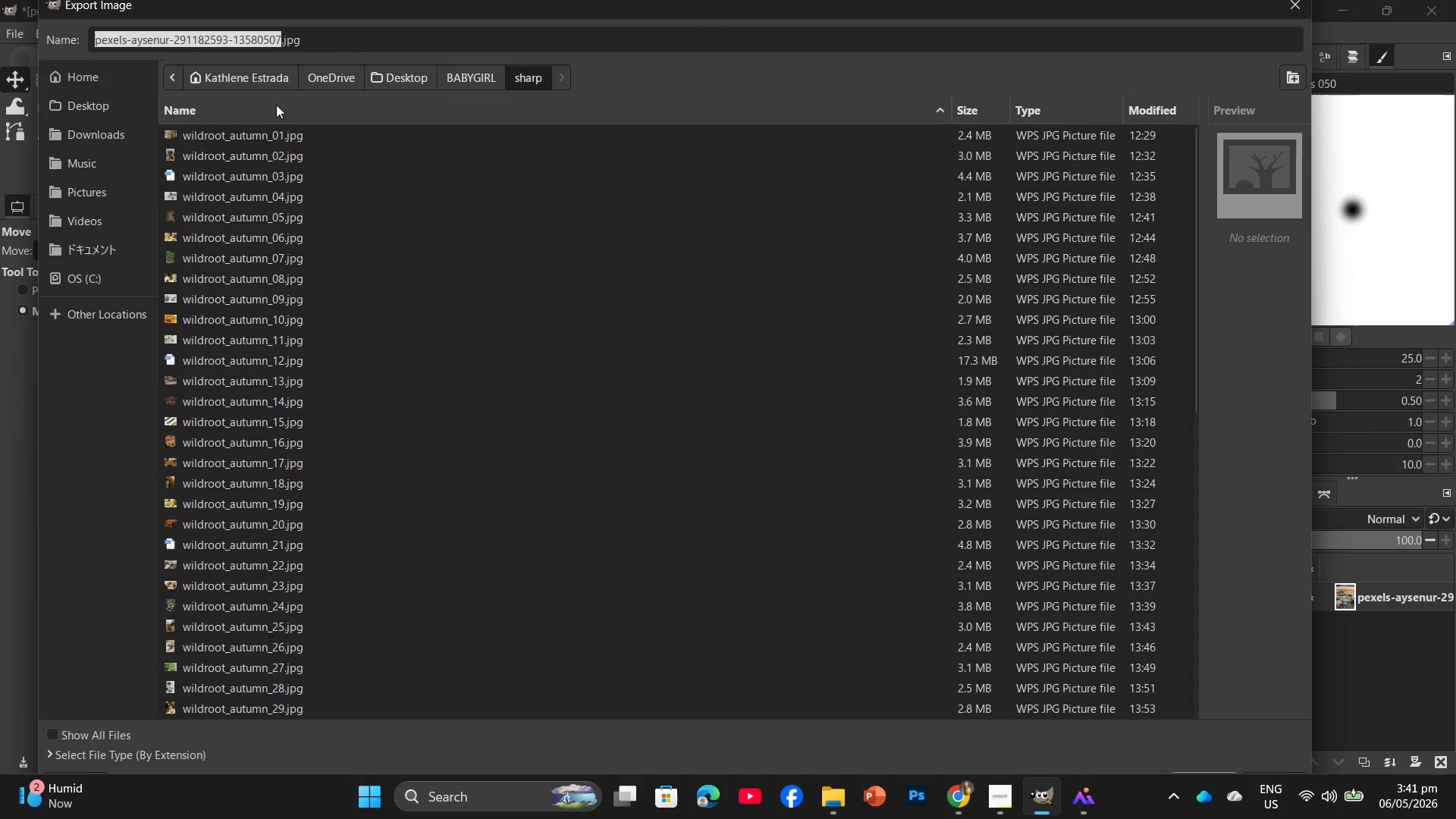 
left_click([265, 132])
 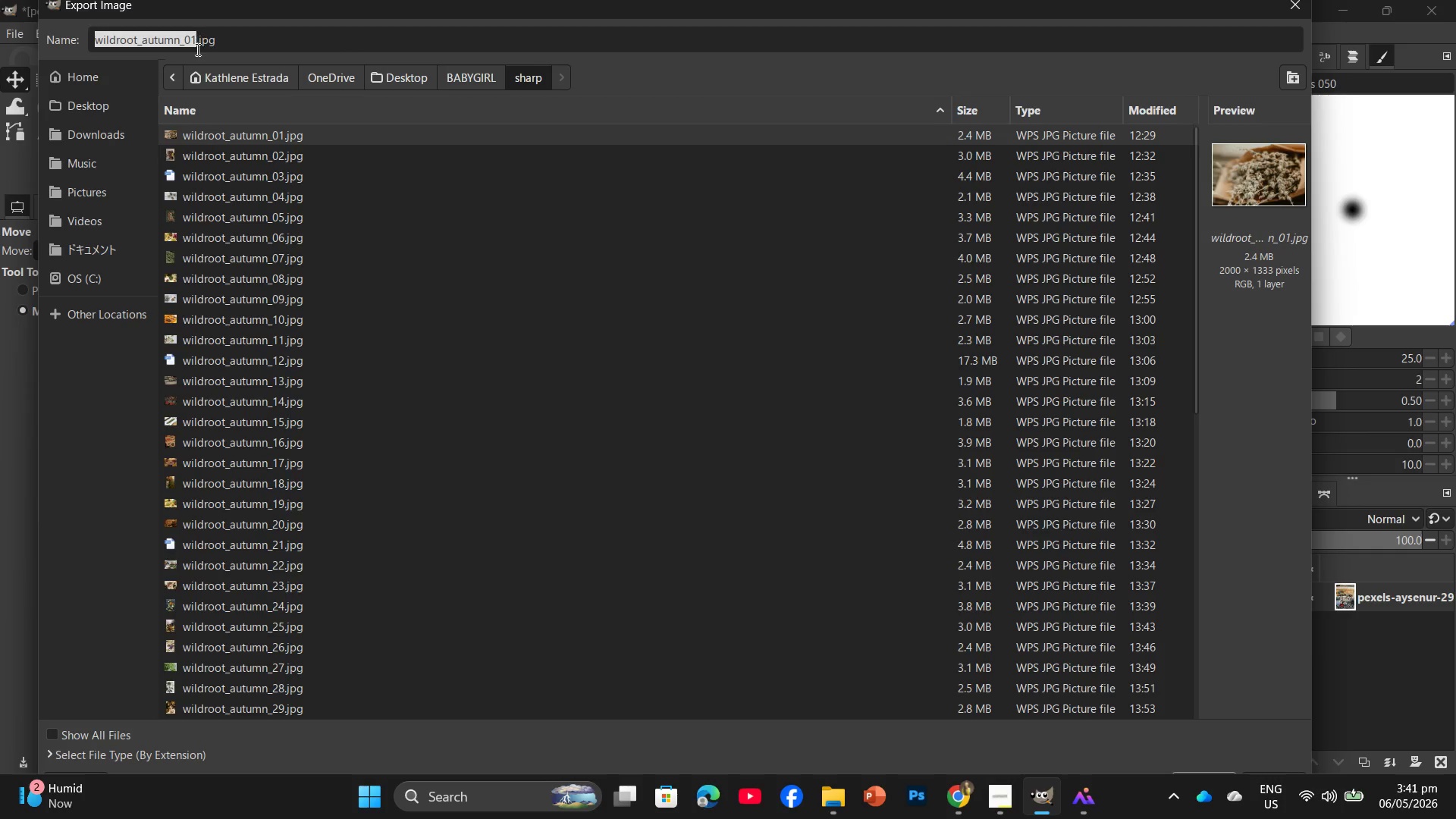 
scroll: coordinate [224, 229], scroll_direction: down, amount: 16.0
 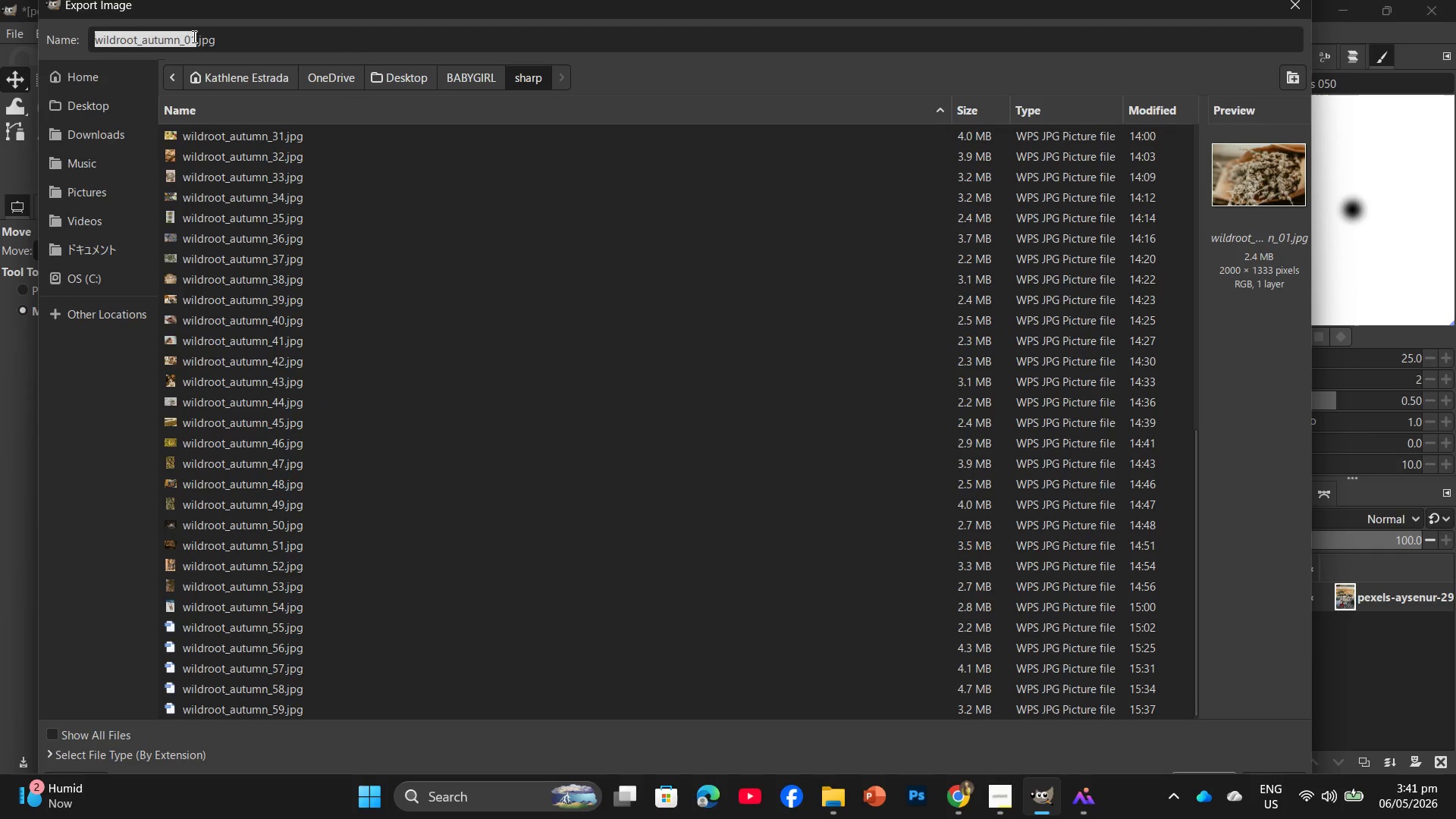 
left_click([193, 36])
 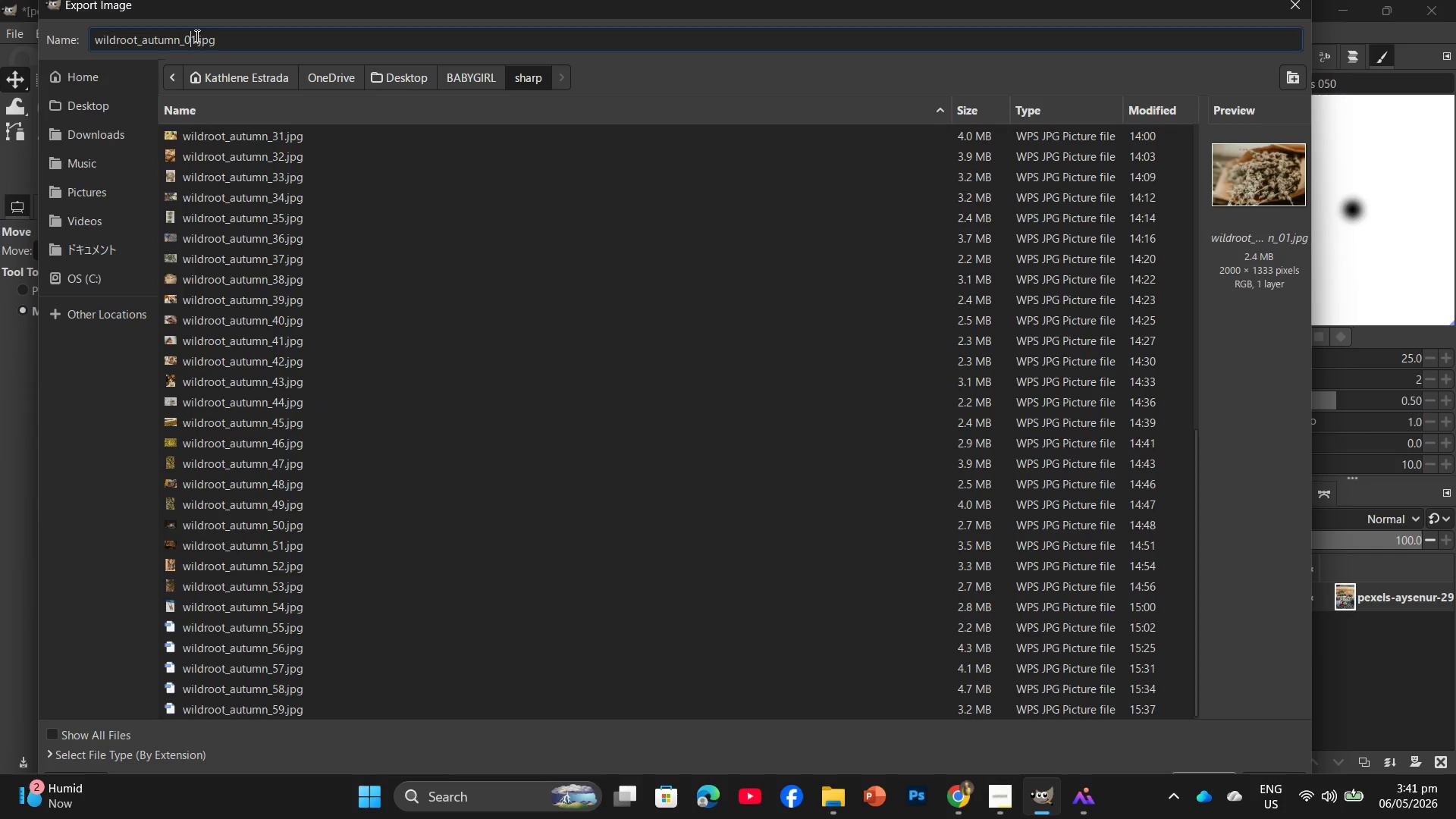 
left_click([196, 36])
 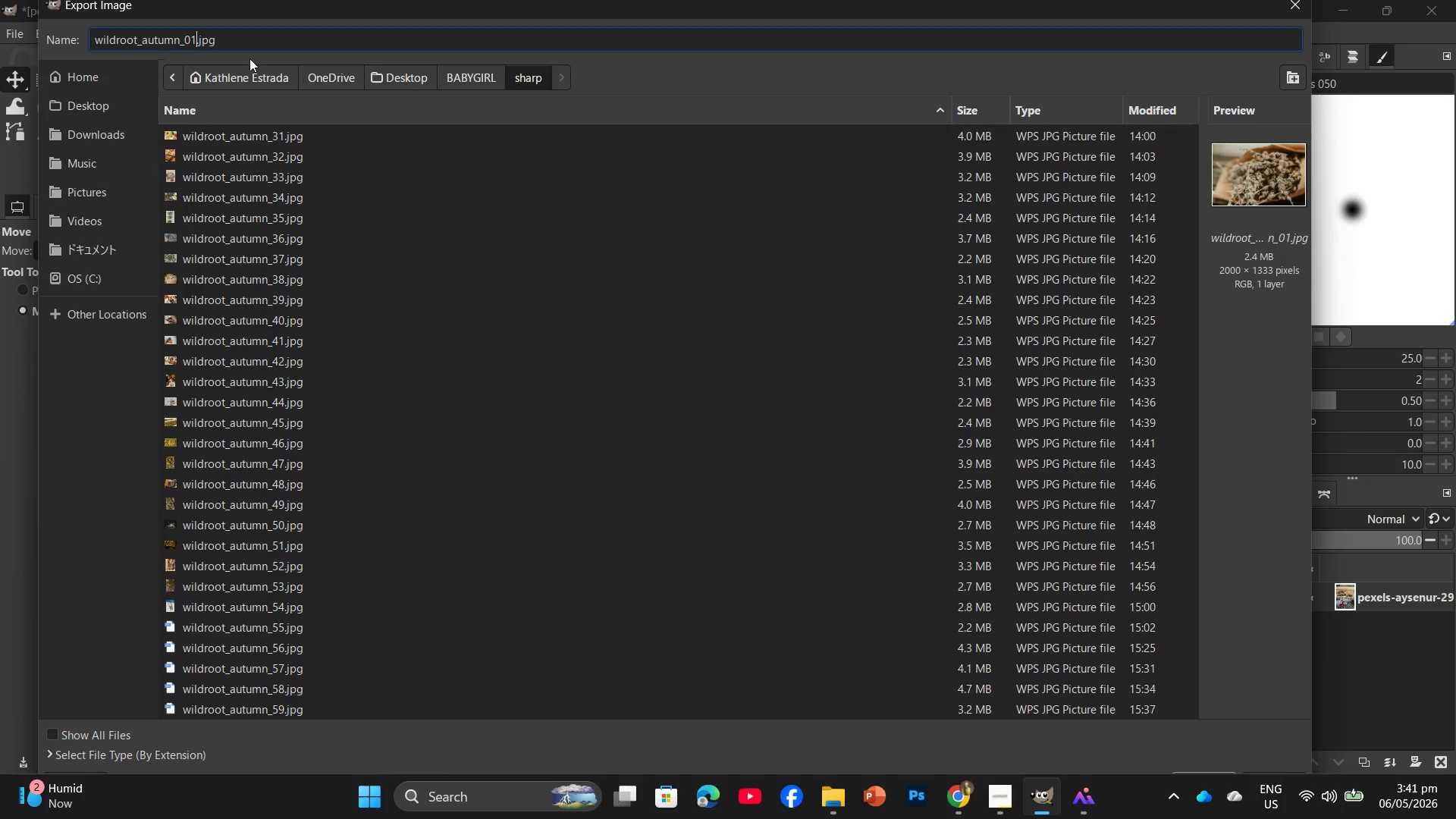 
key(Backspace)
 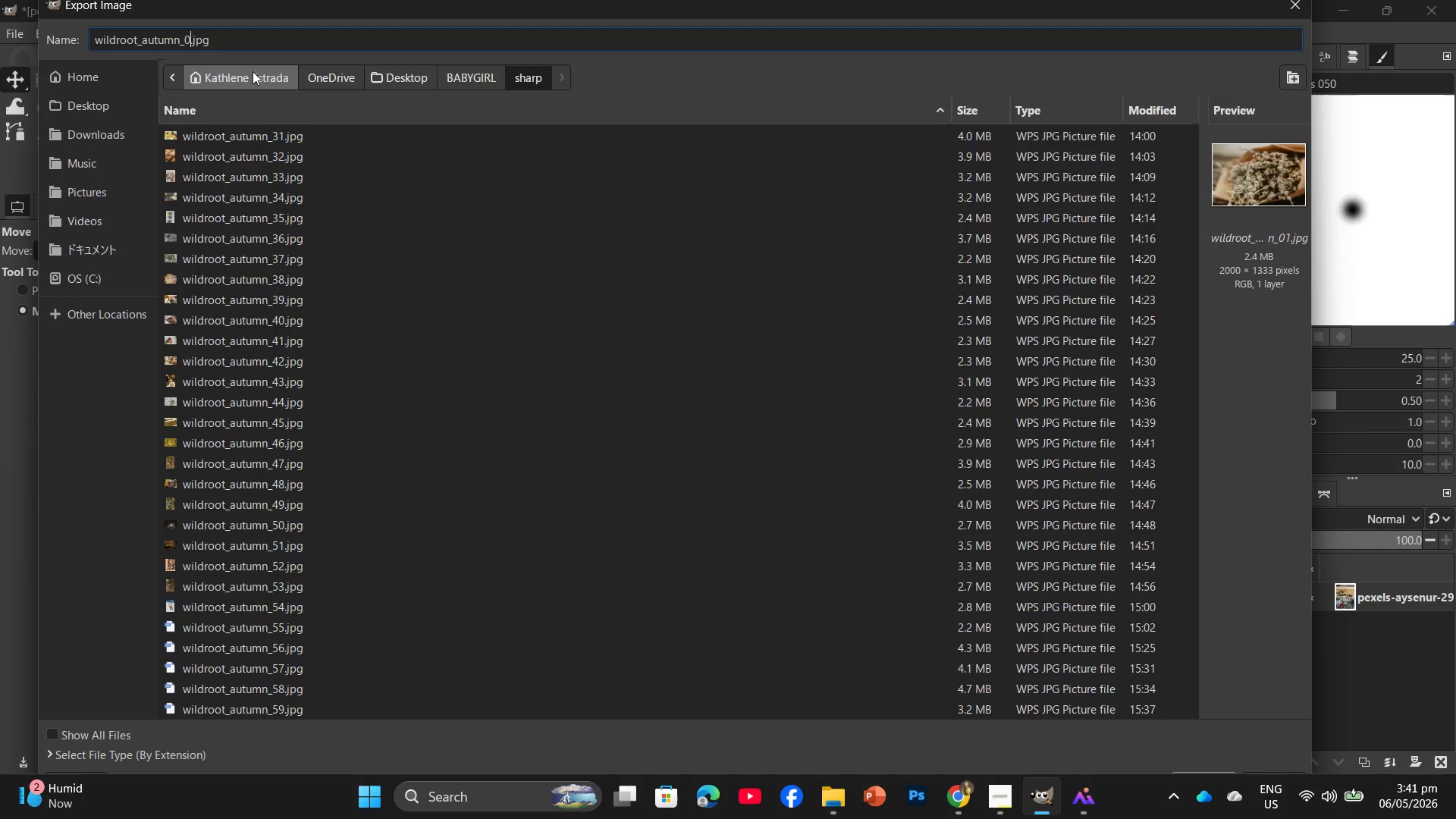 
key(Backspace)
 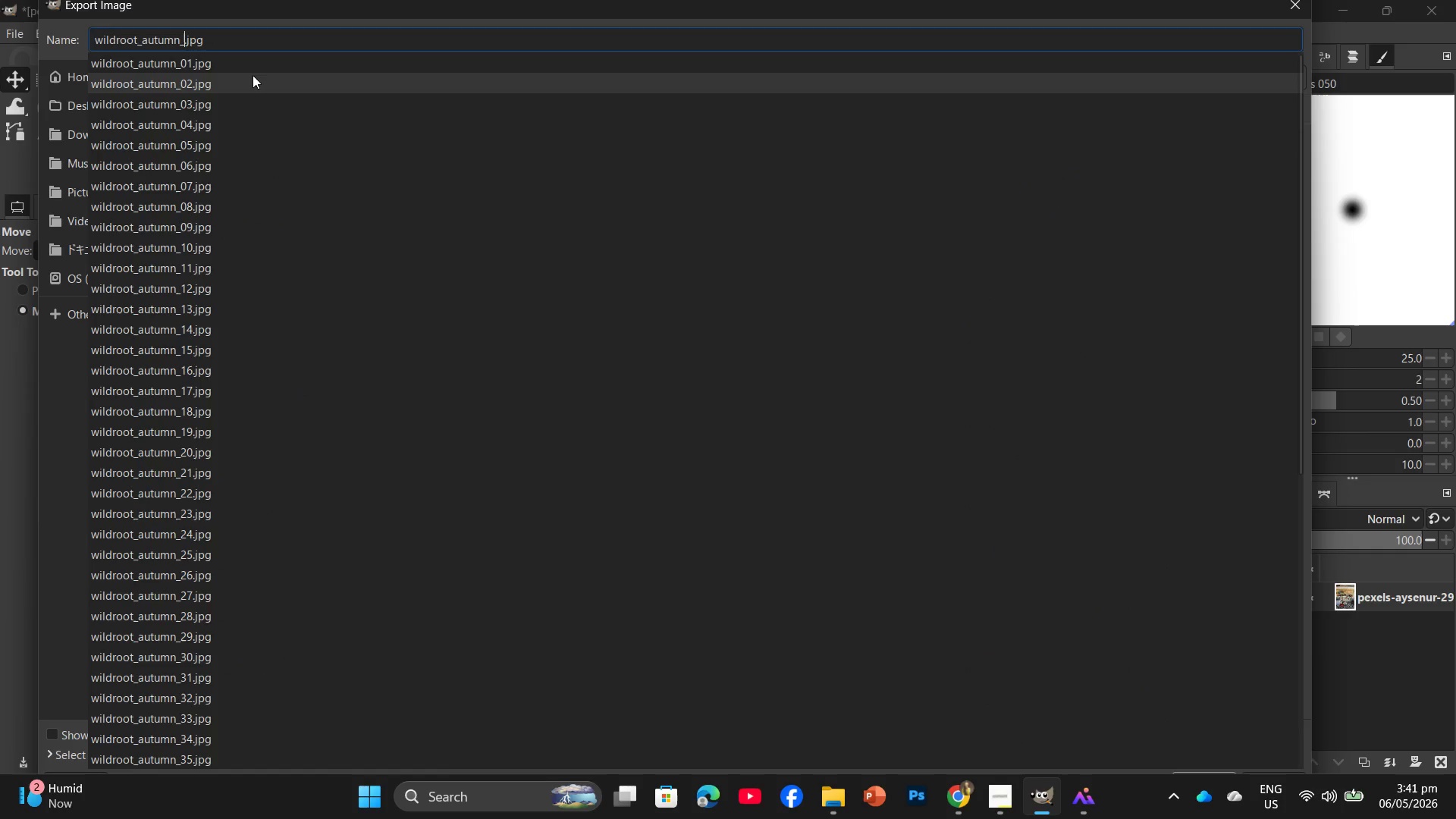 
key(Numpad0)
 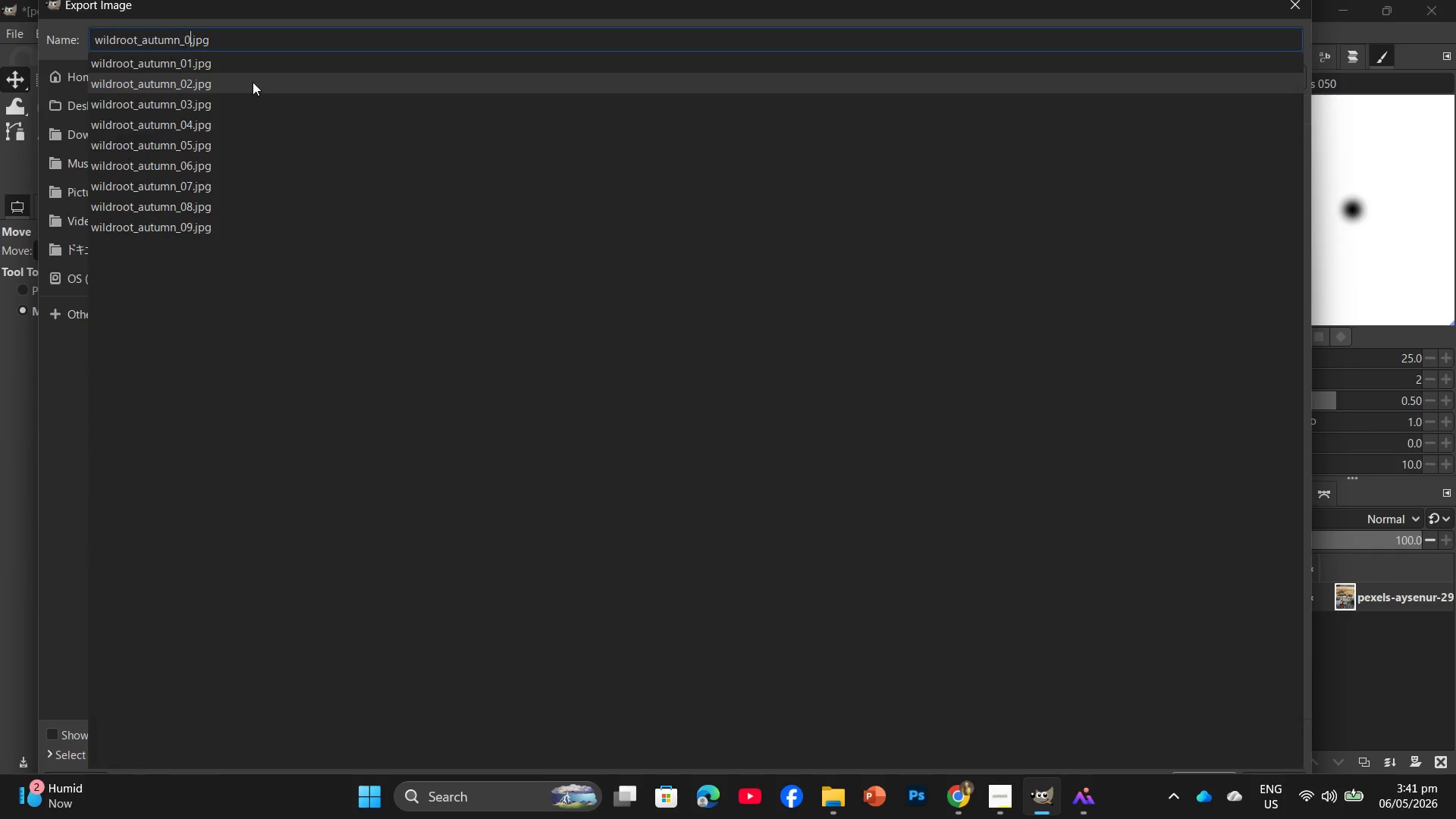 
key(Numpad6)
 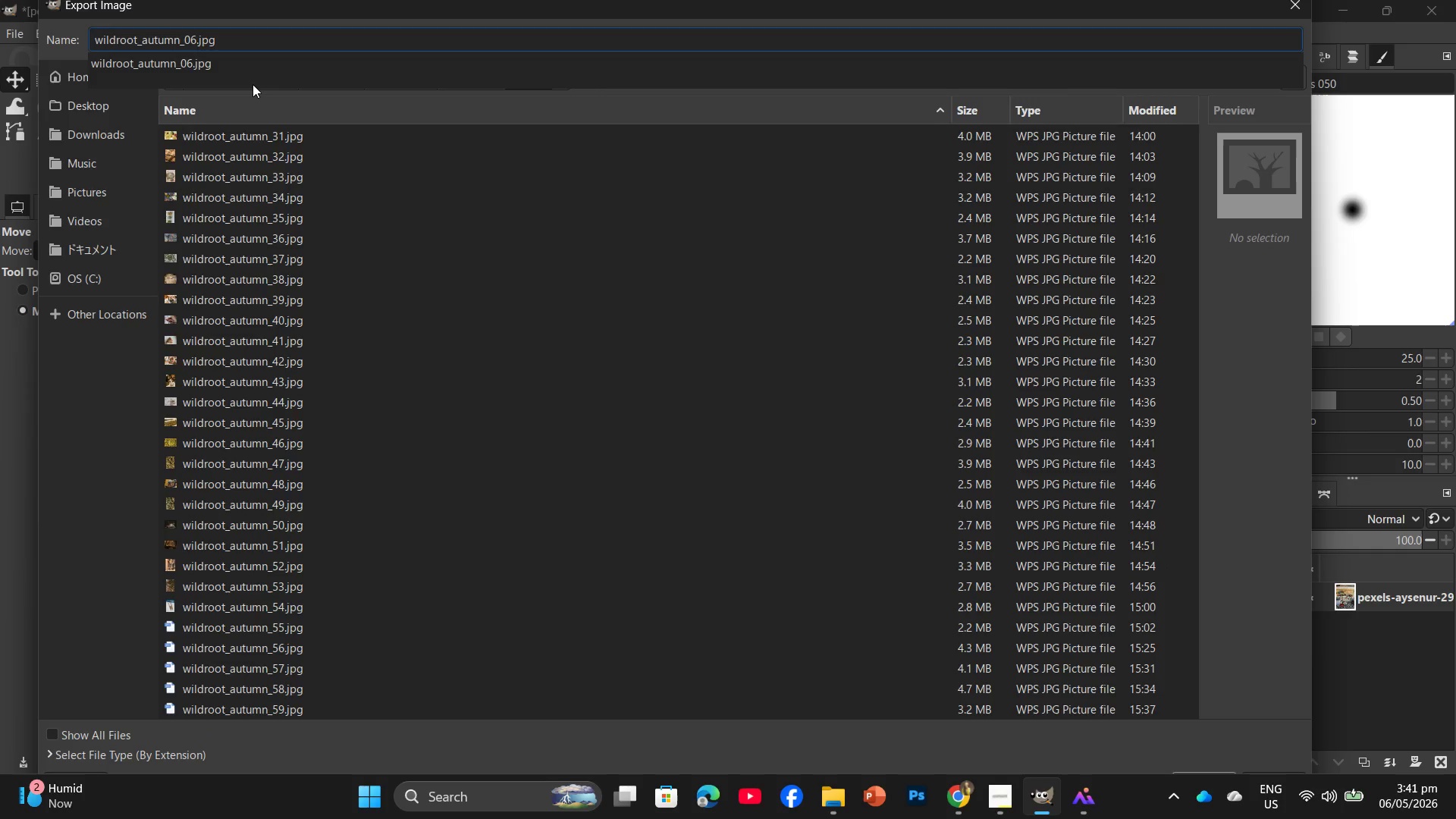 
key(Insert)
 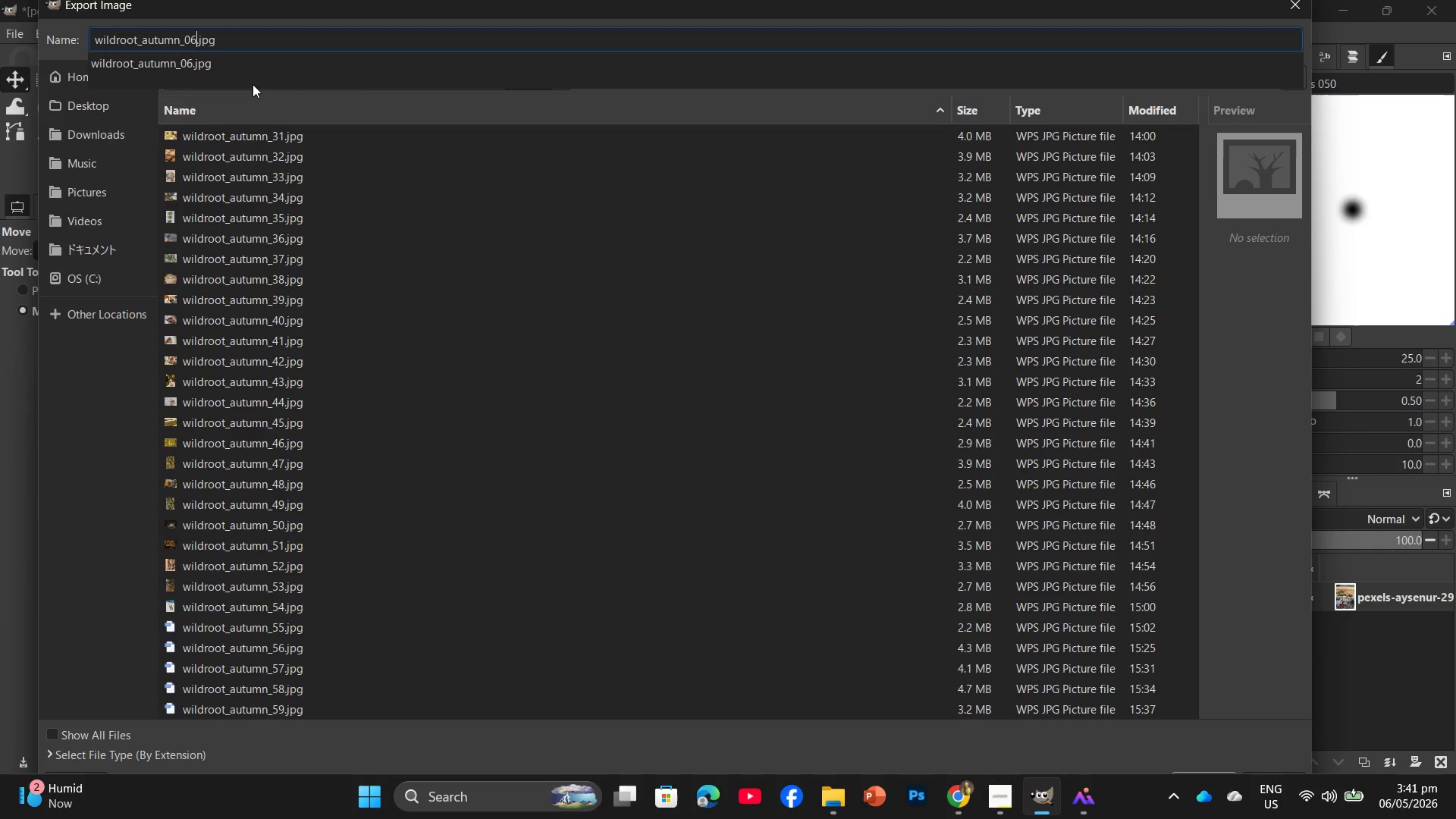 
key(Insert)
 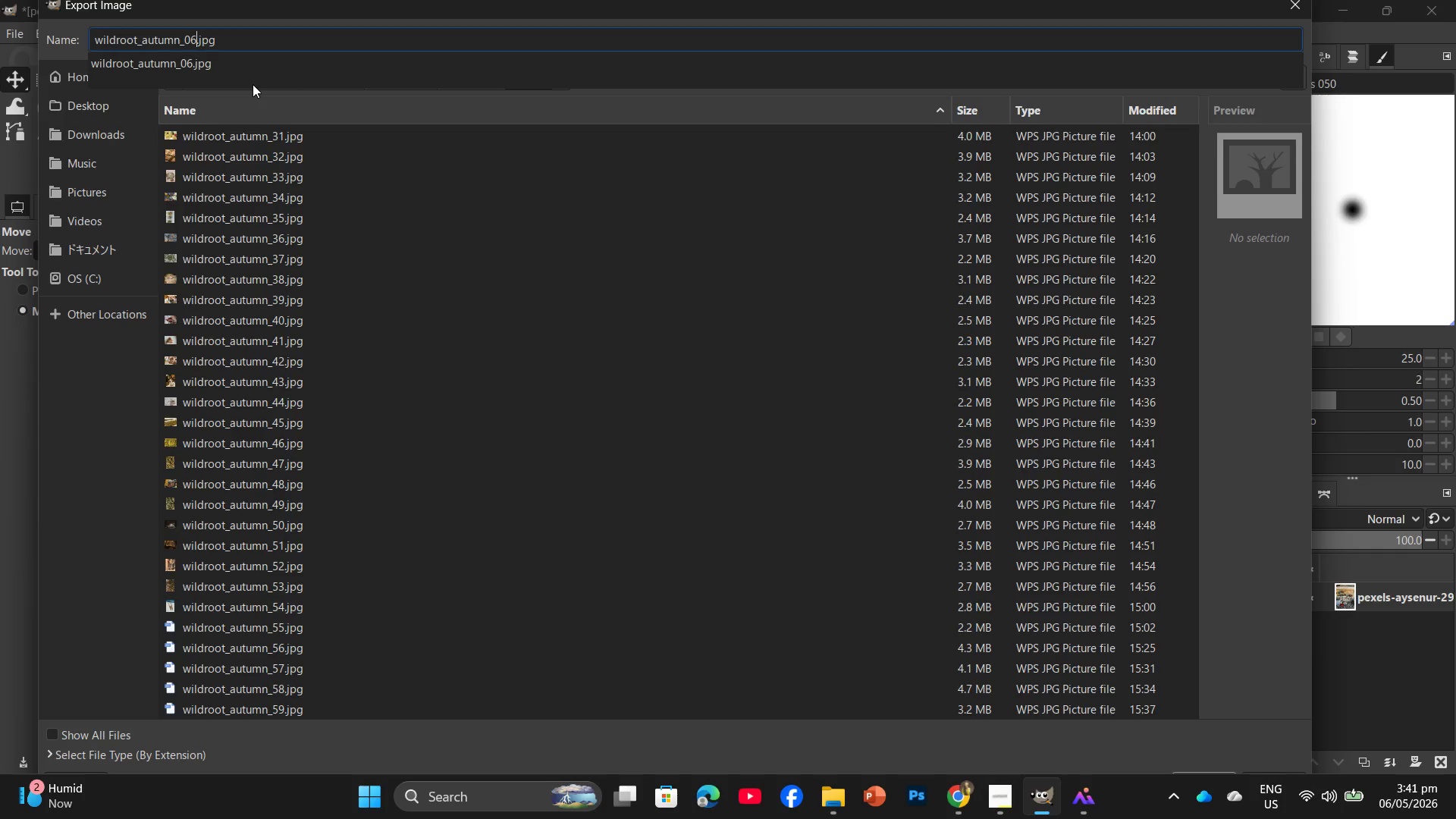 
key(Backspace)
 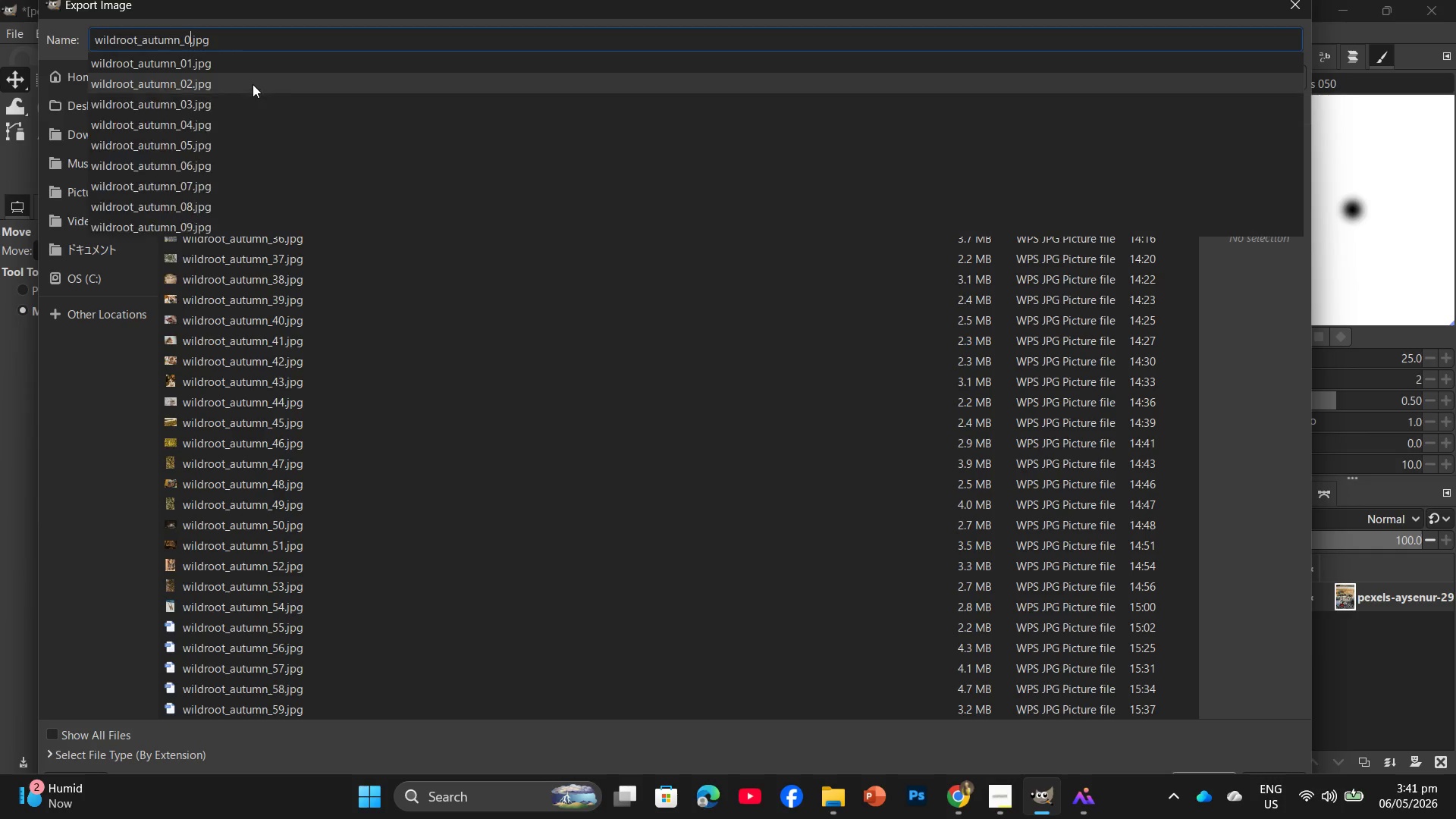 
key(Backspace)
 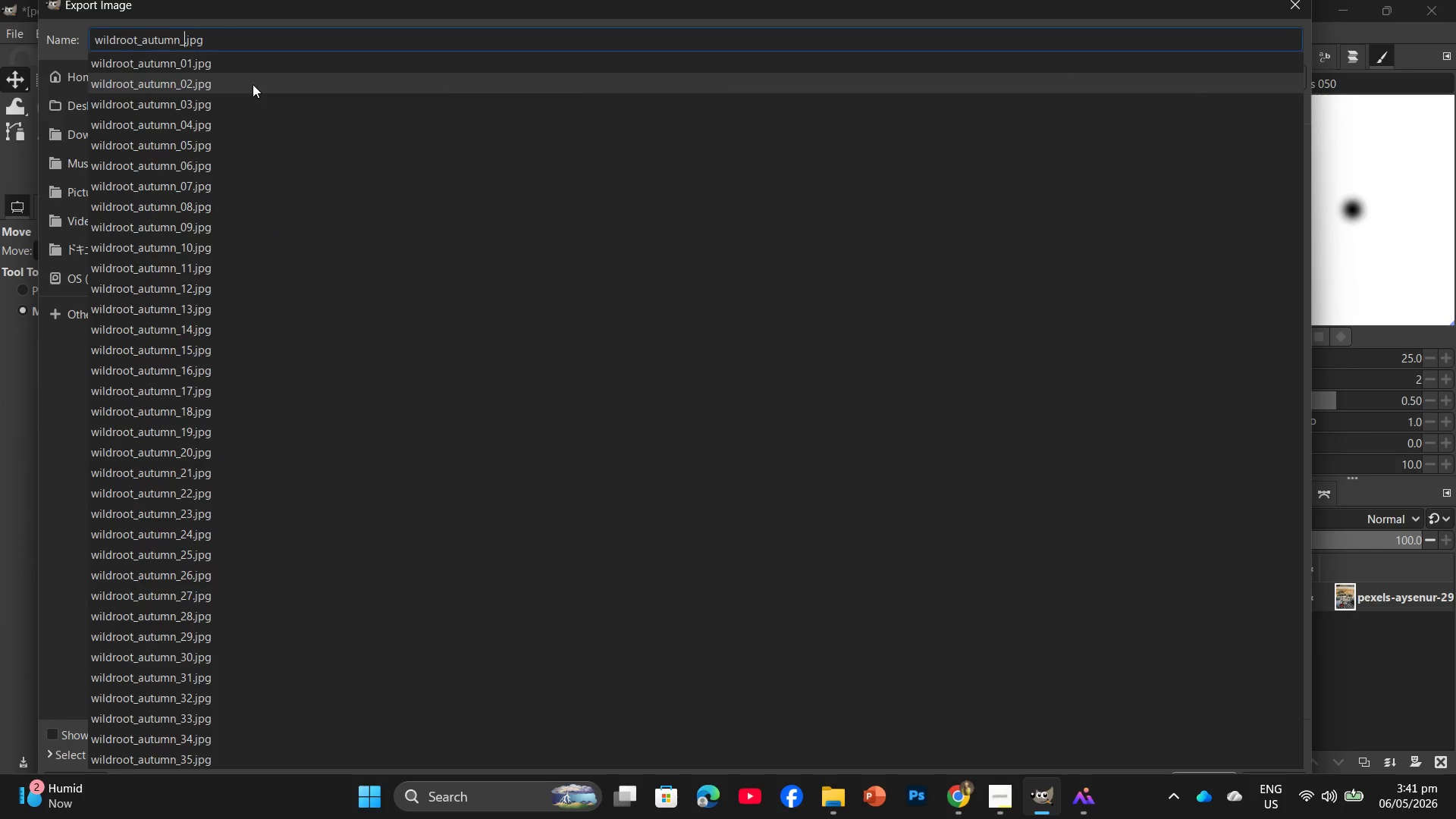 
key(Numpad6)
 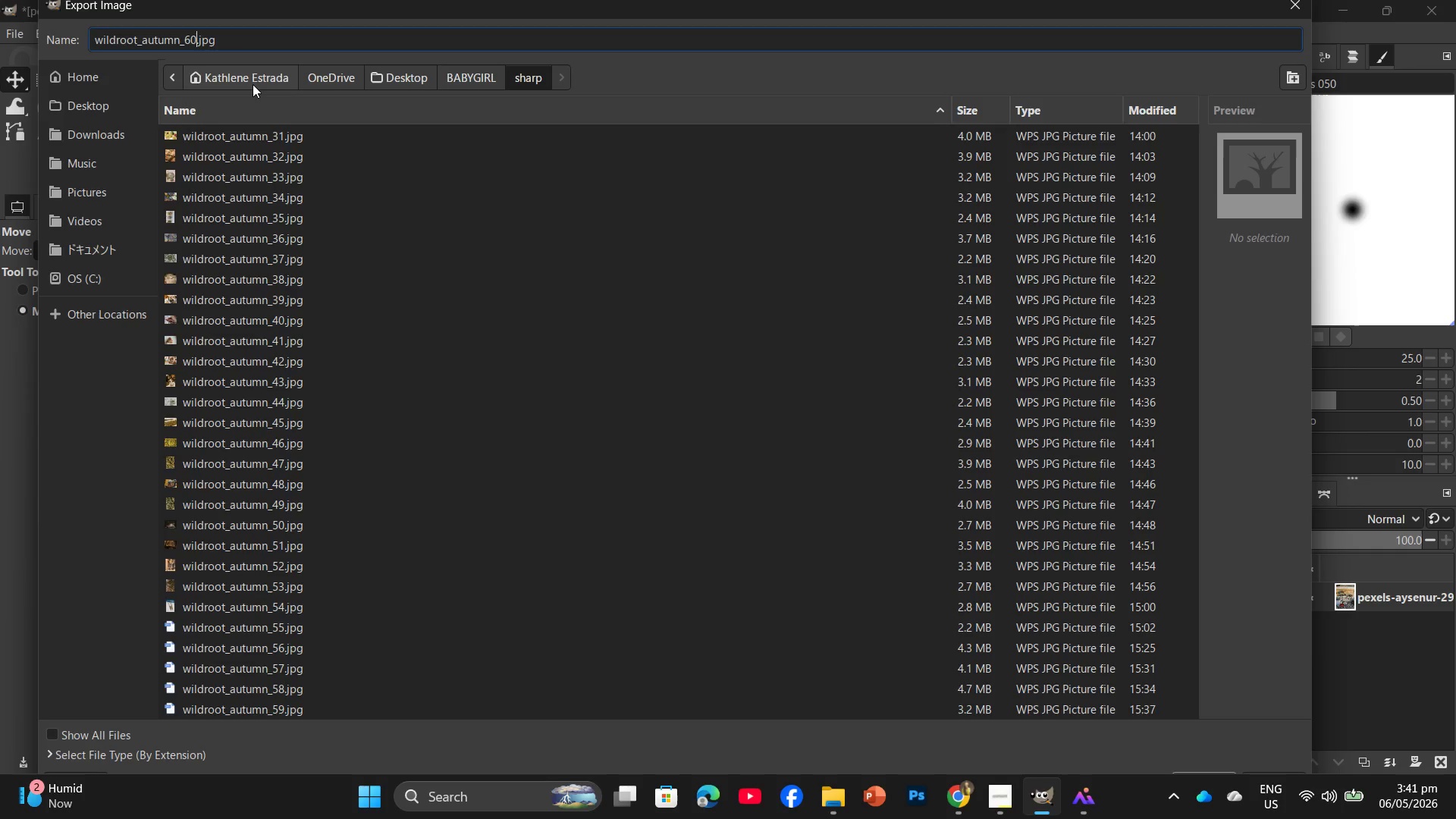 
key(Numpad0)
 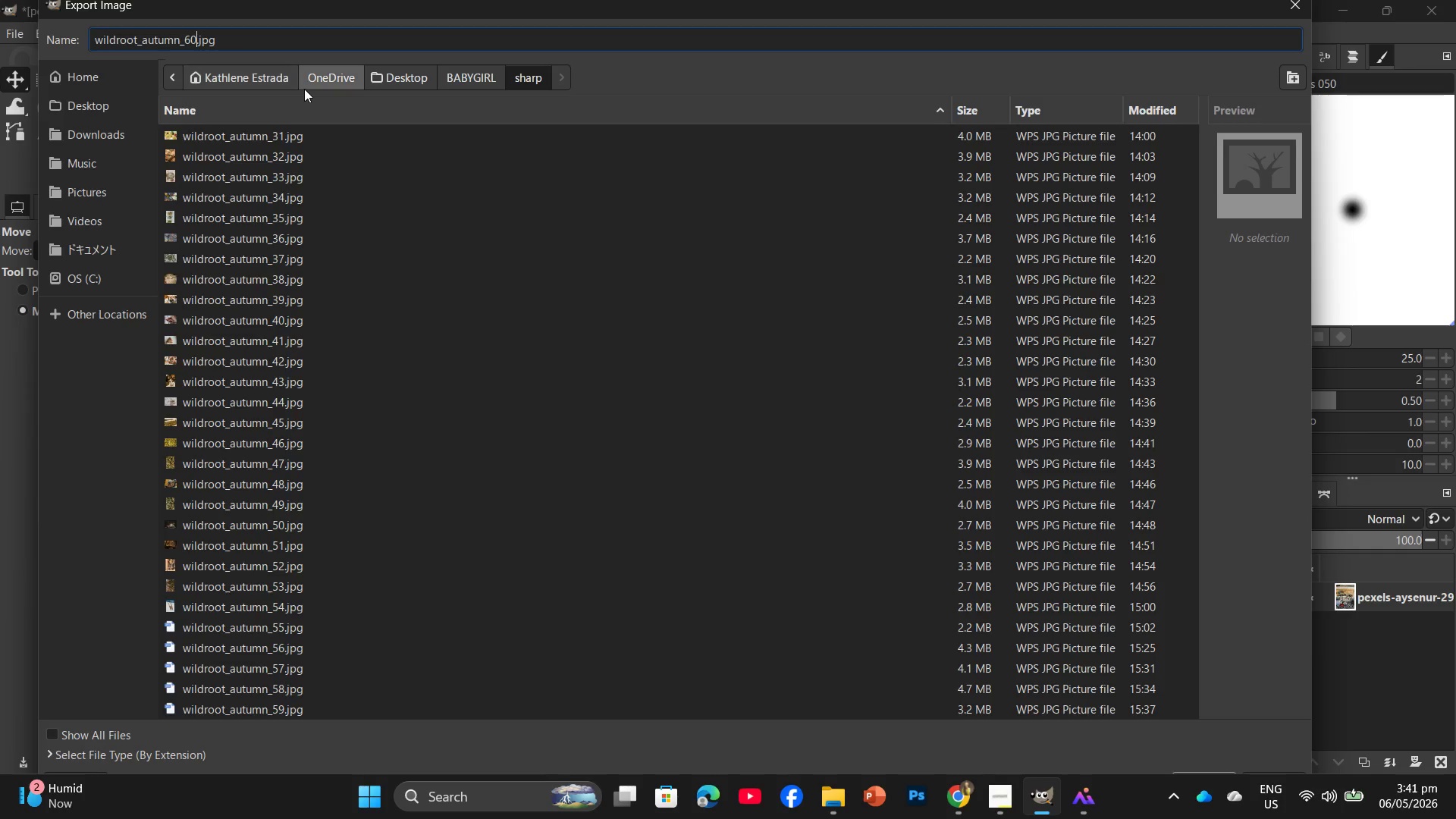 
key(Enter)
 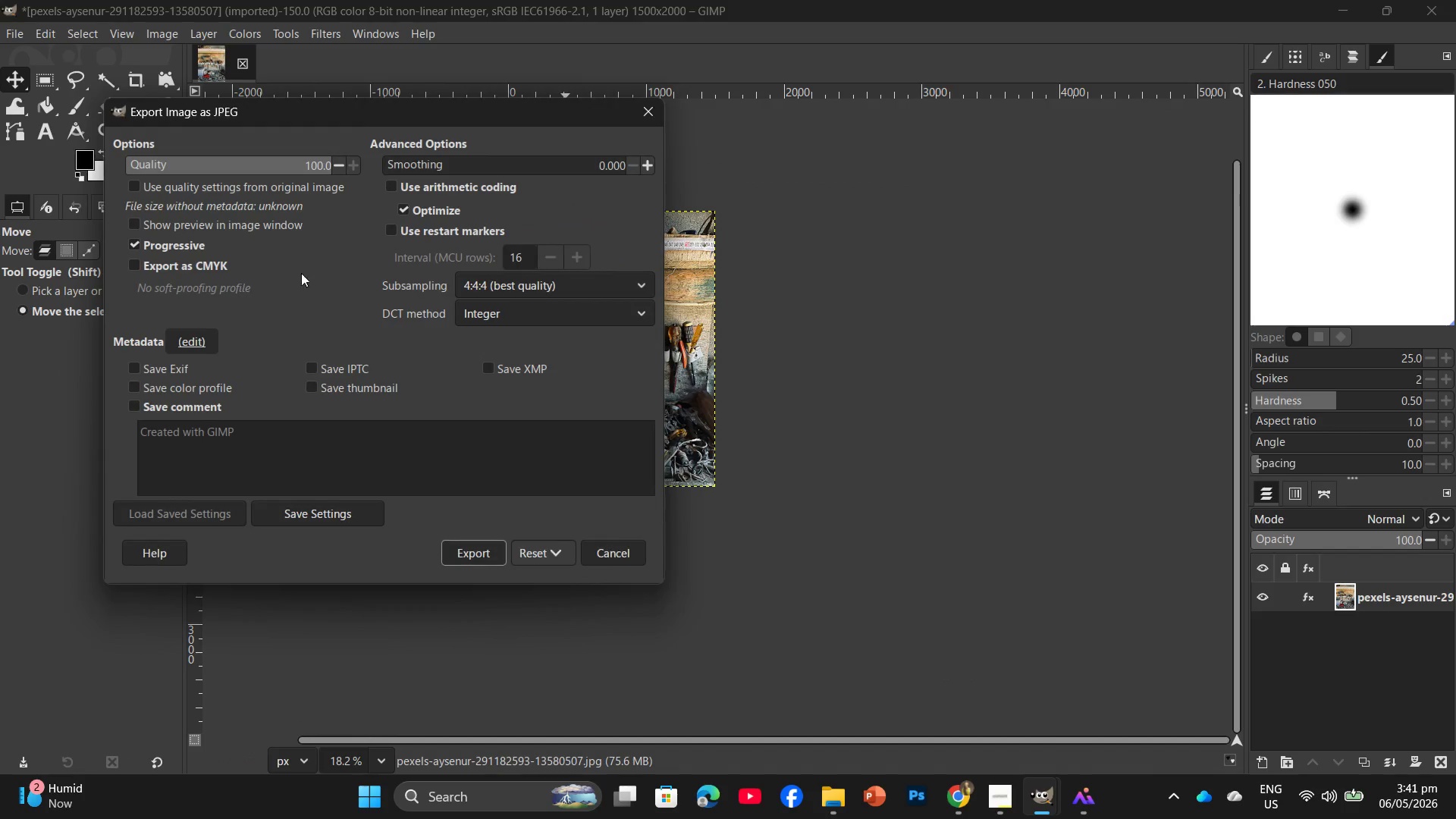 
left_click([461, 560])
 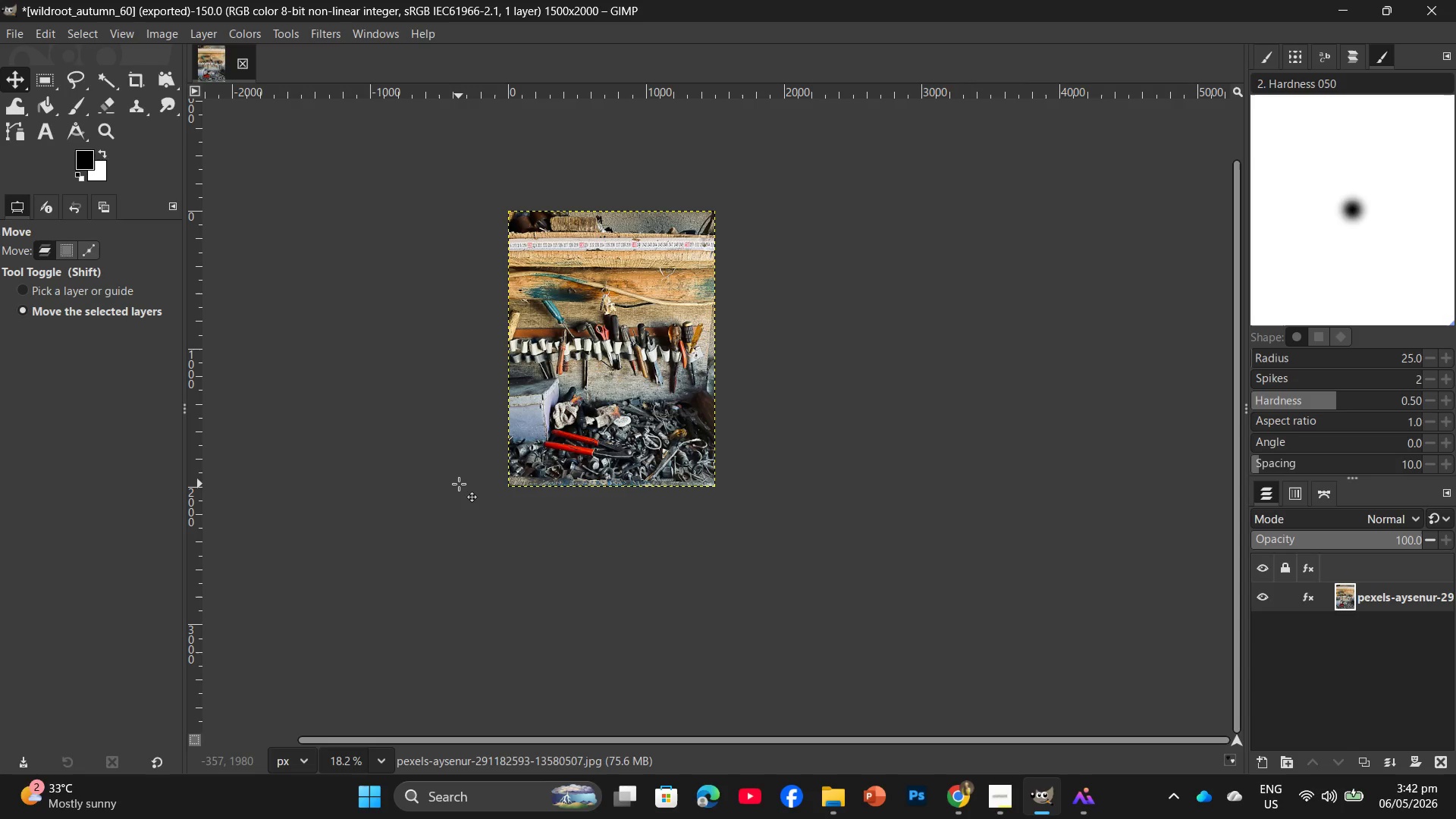 
wait(31.5)
 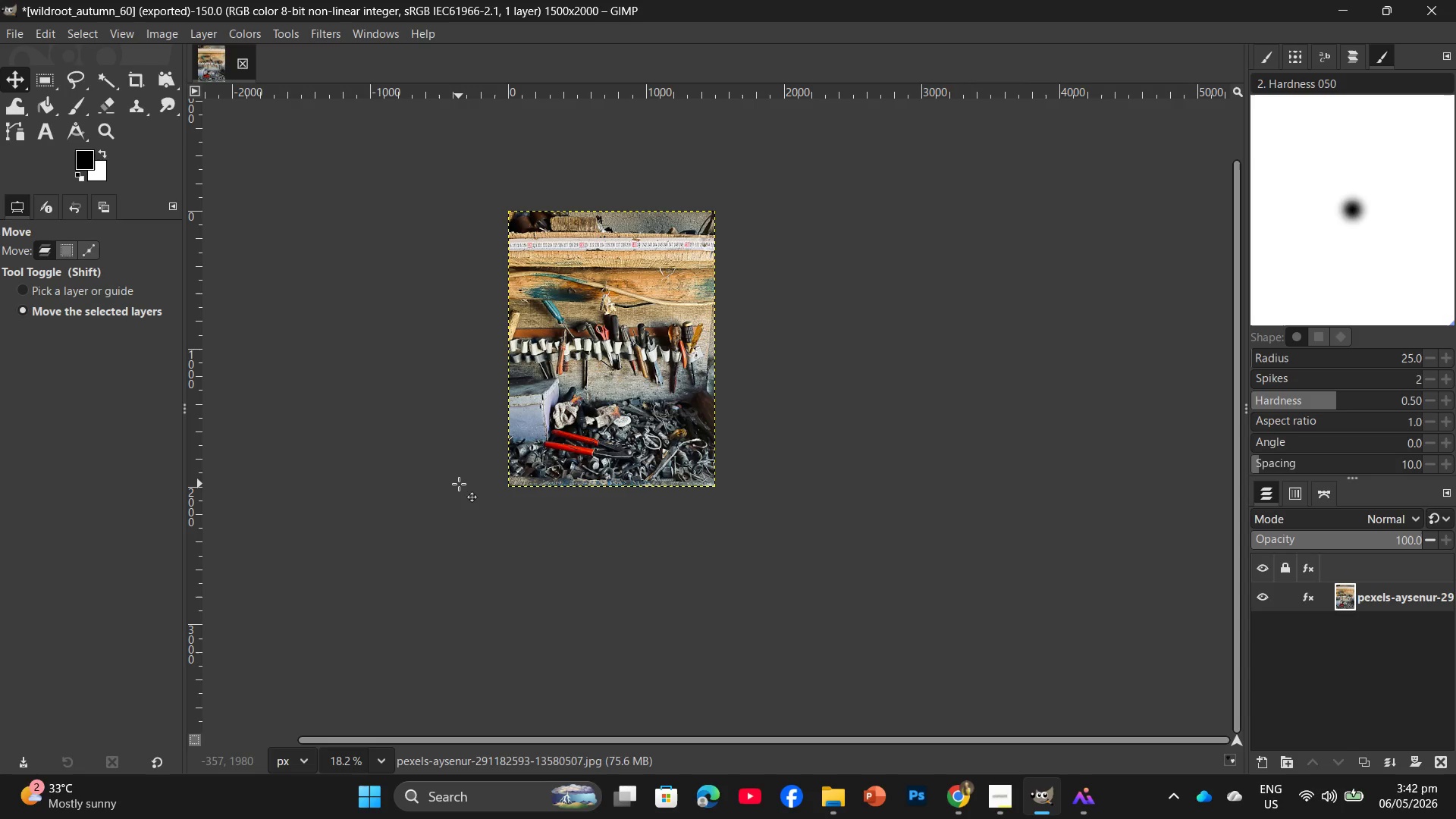 
left_click([847, 800])
 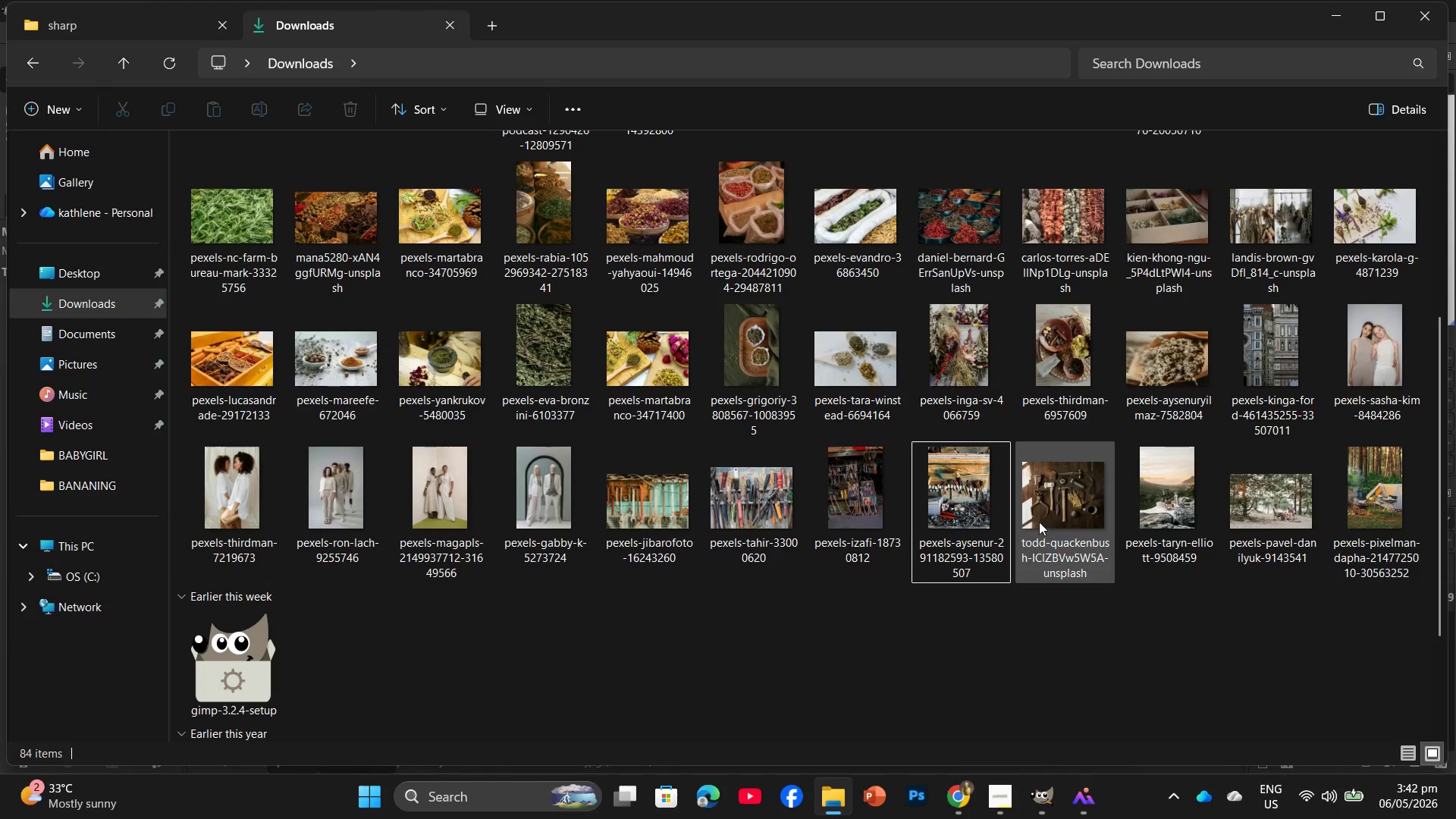 
left_click_drag(start_coordinate=[1058, 504], to_coordinate=[339, 61])
 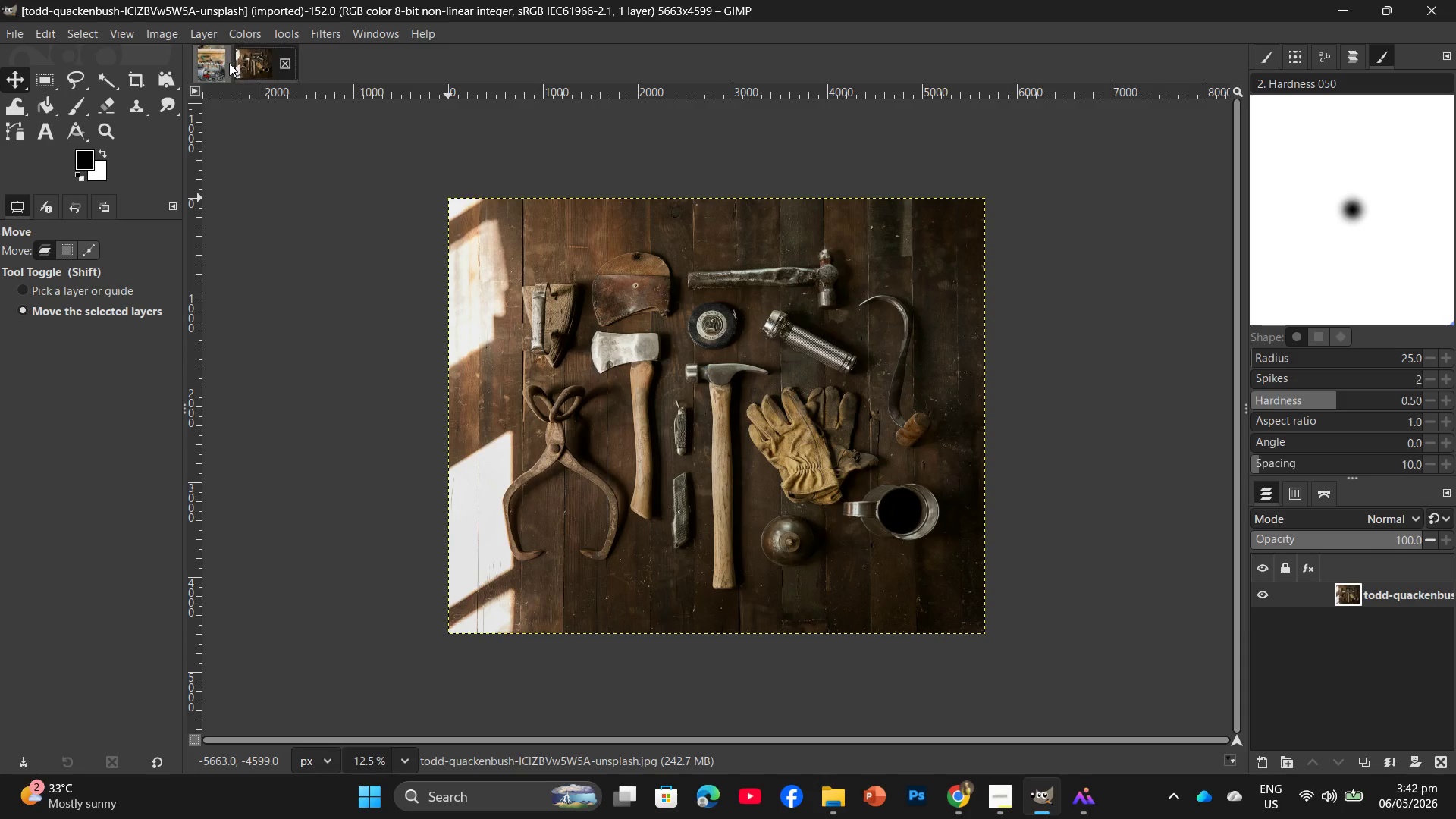 
left_click([223, 64])
 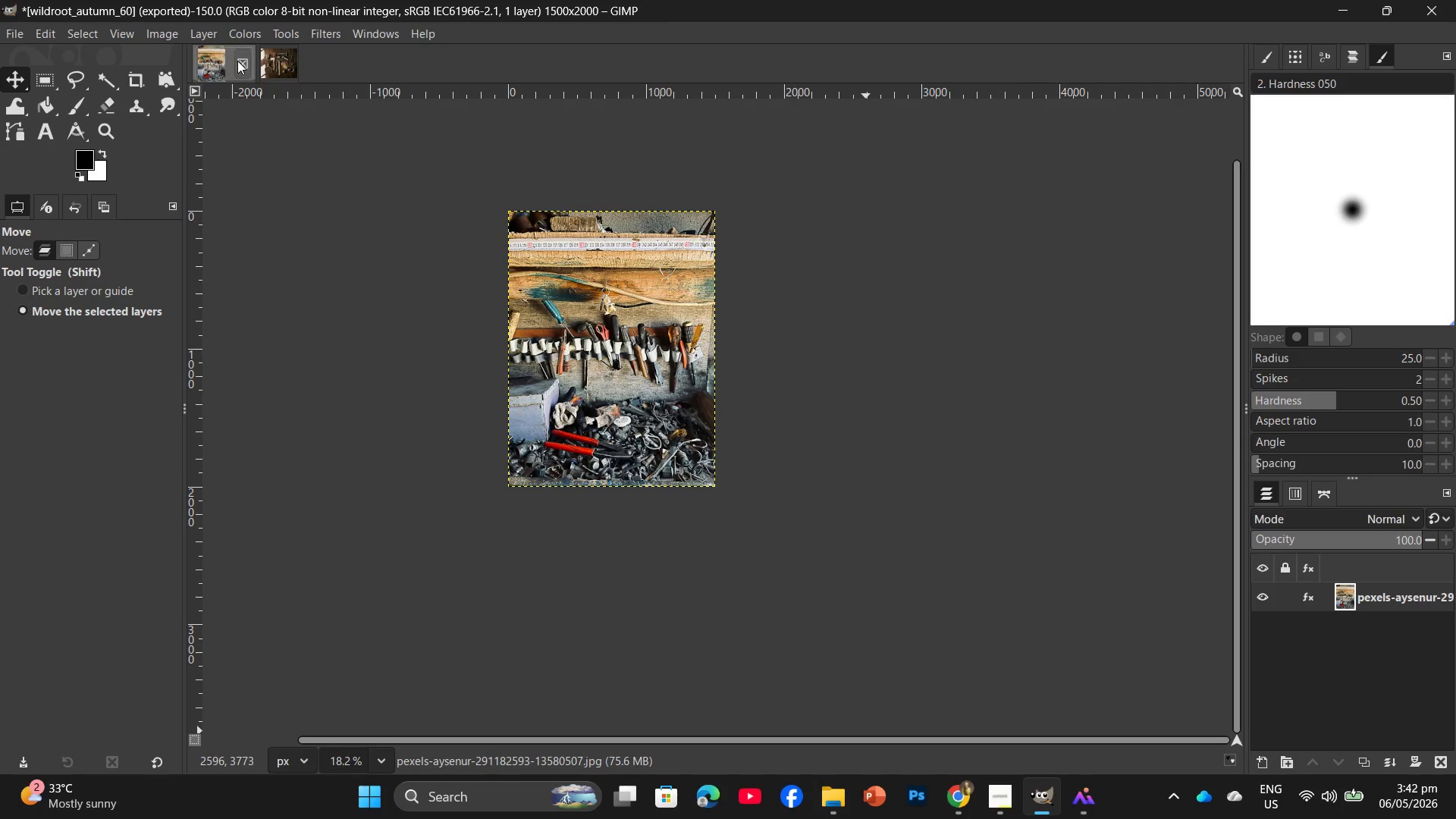 
left_click([241, 58])
 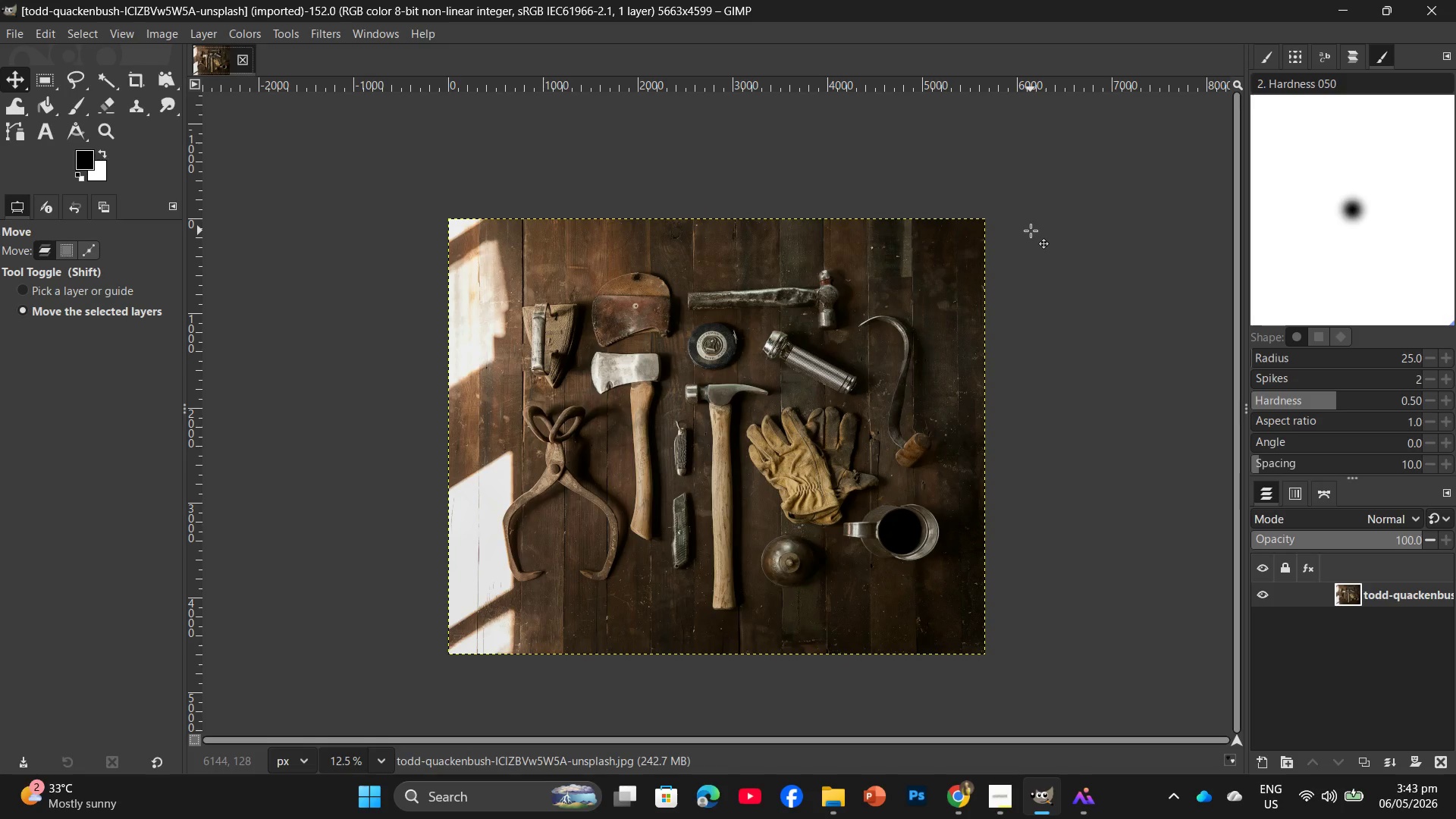 
wait(36.05)
 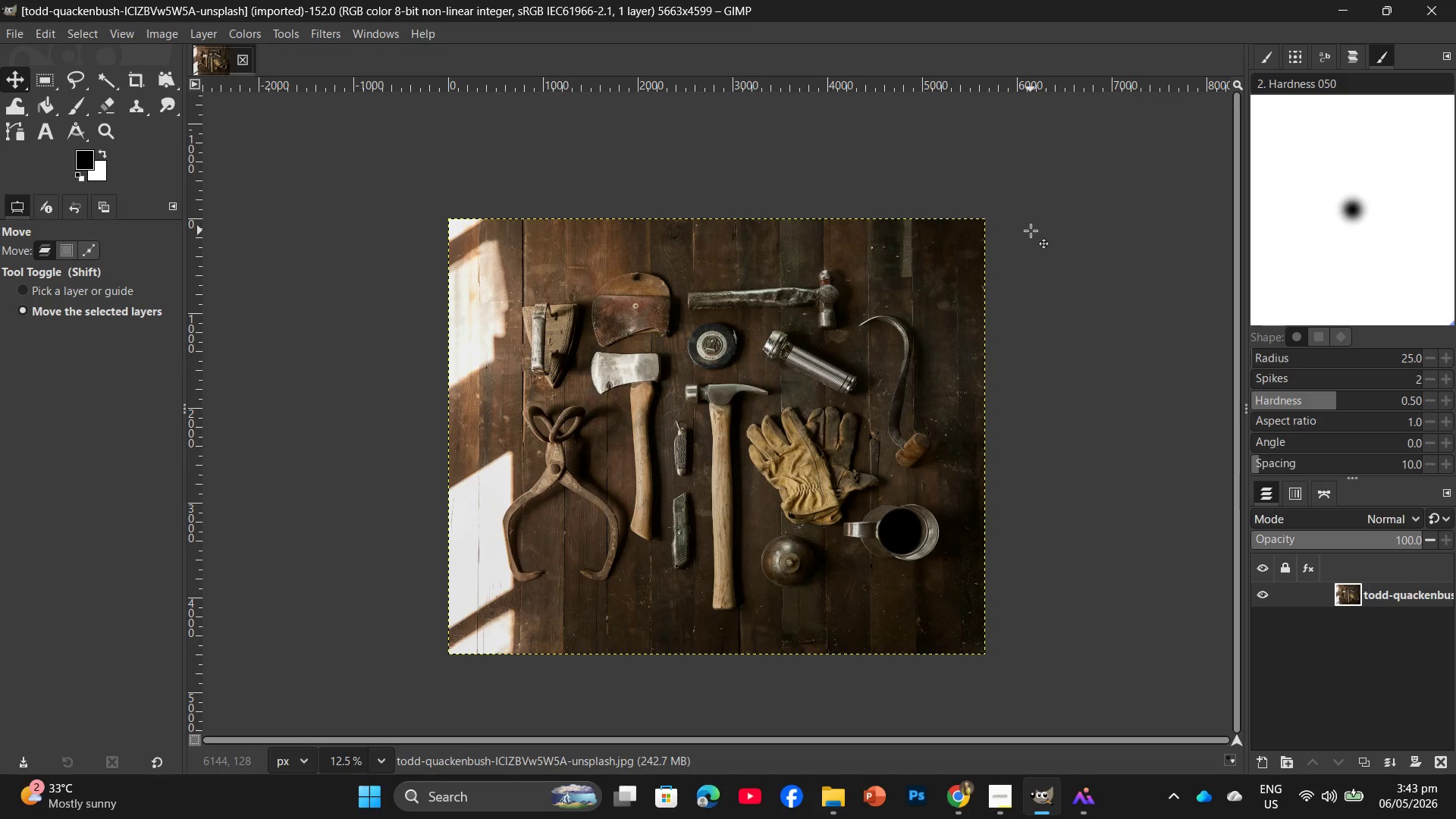 
left_click([340, 36])
 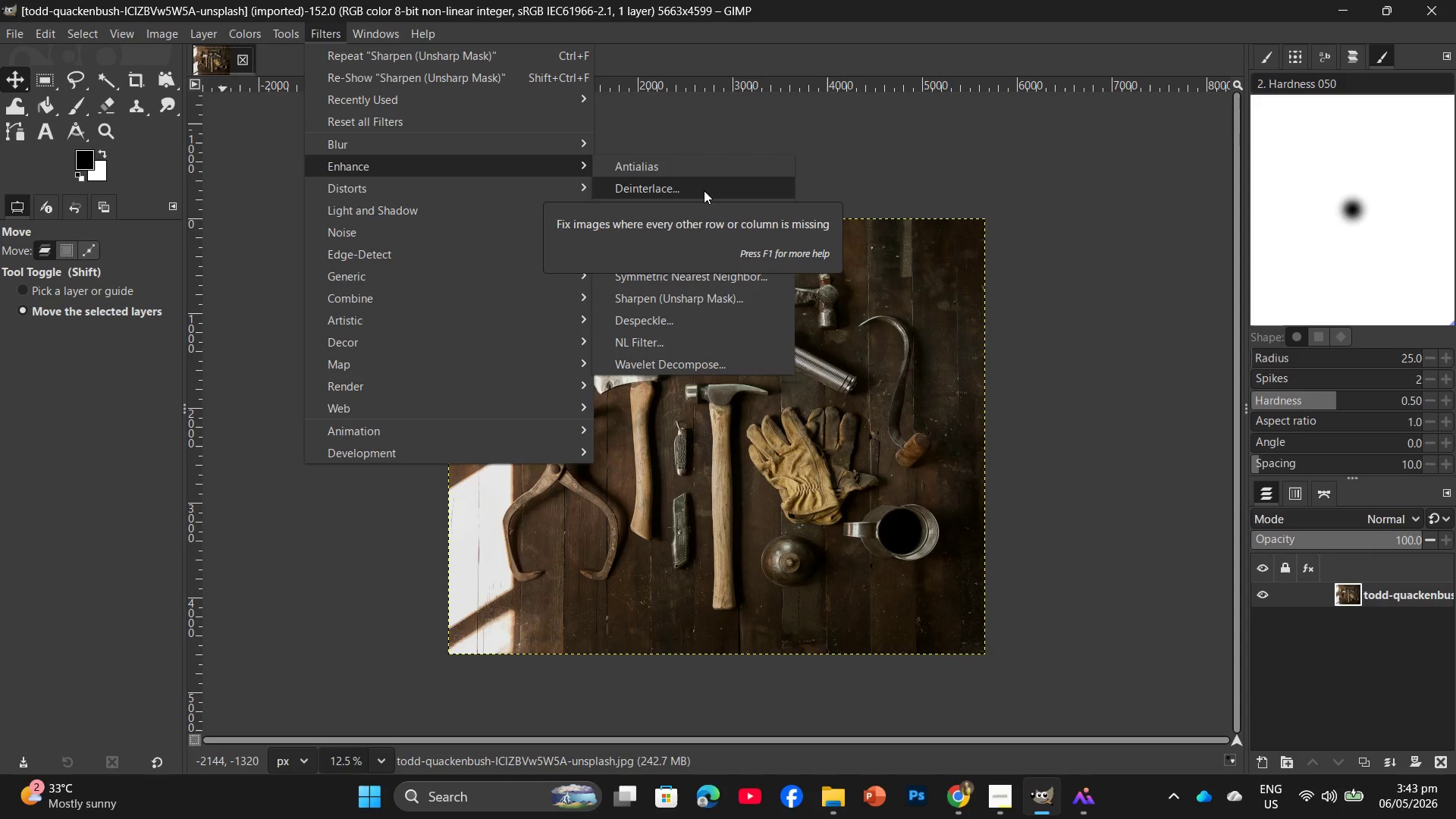 
wait(19.36)
 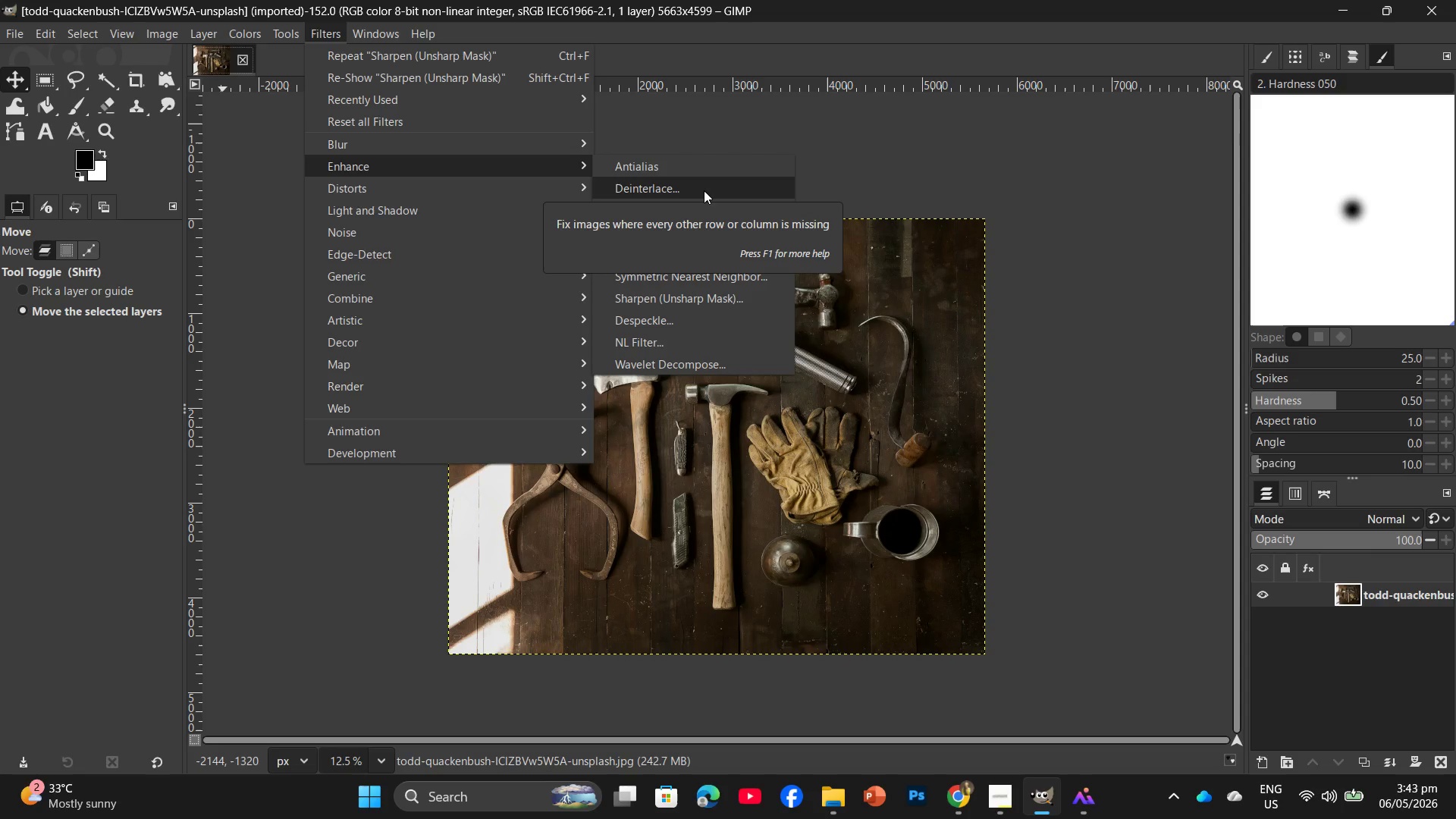 
left_click([676, 293])
 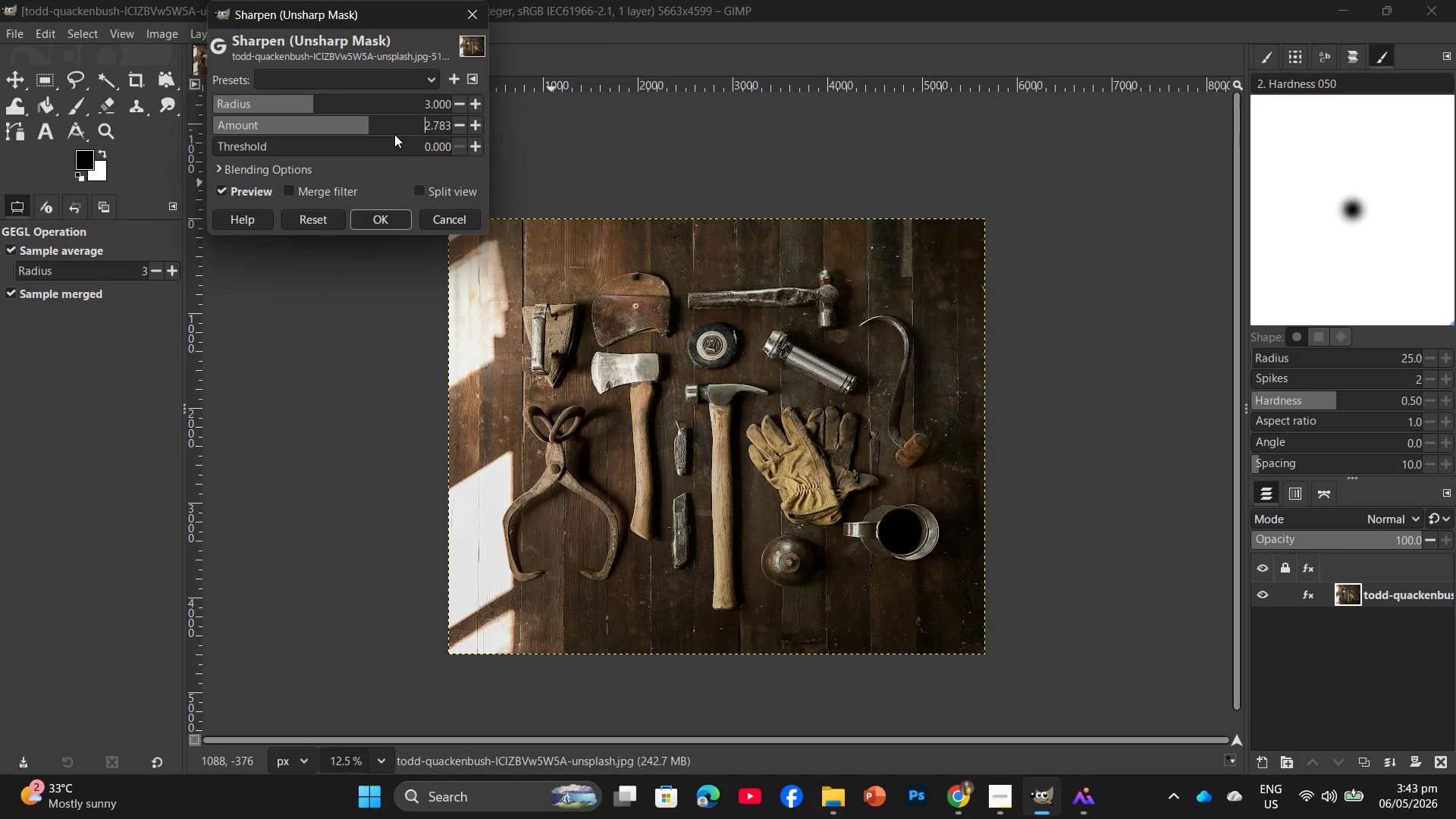 
left_click([394, 134])
 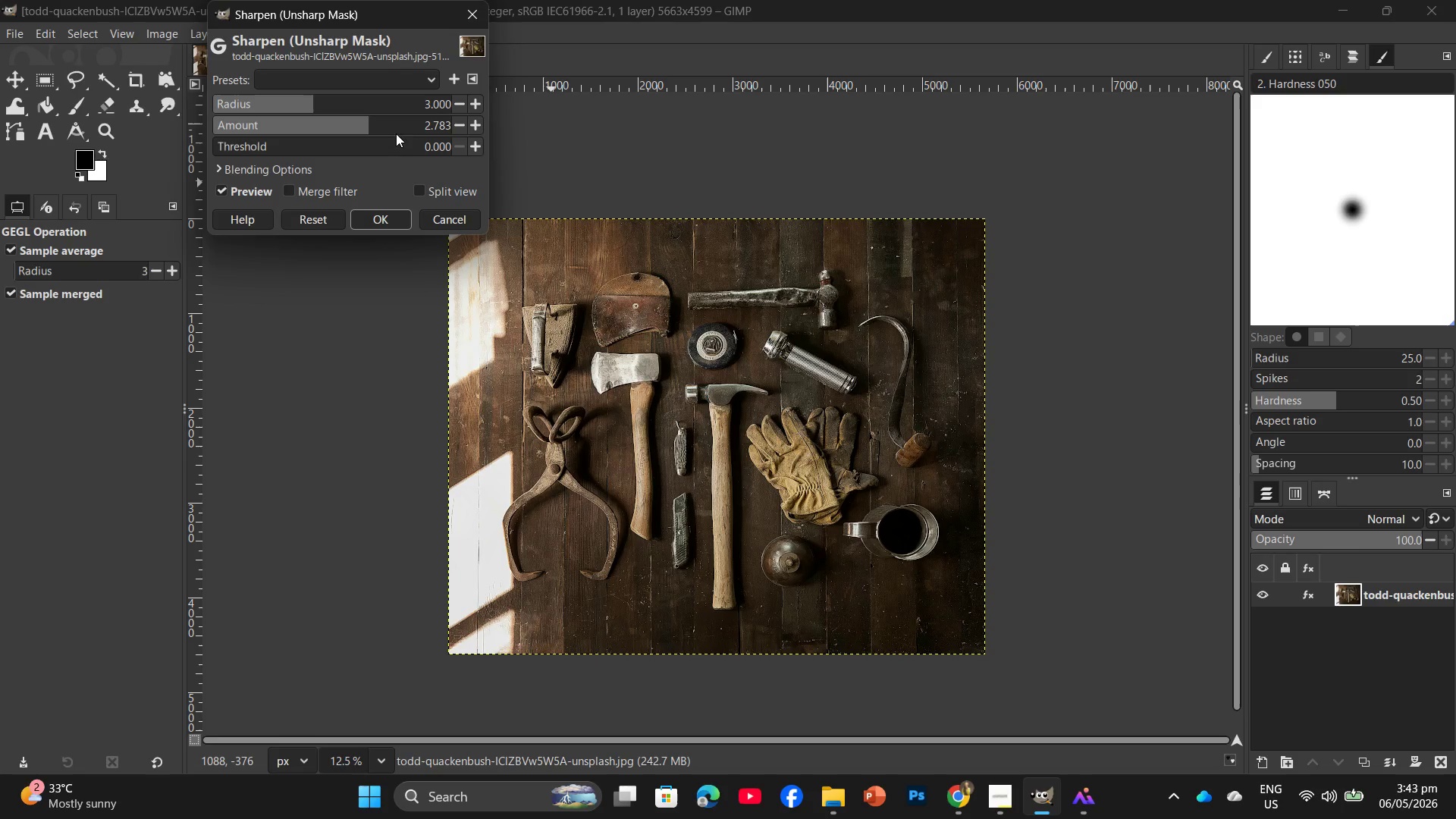 
left_click([398, 131])
 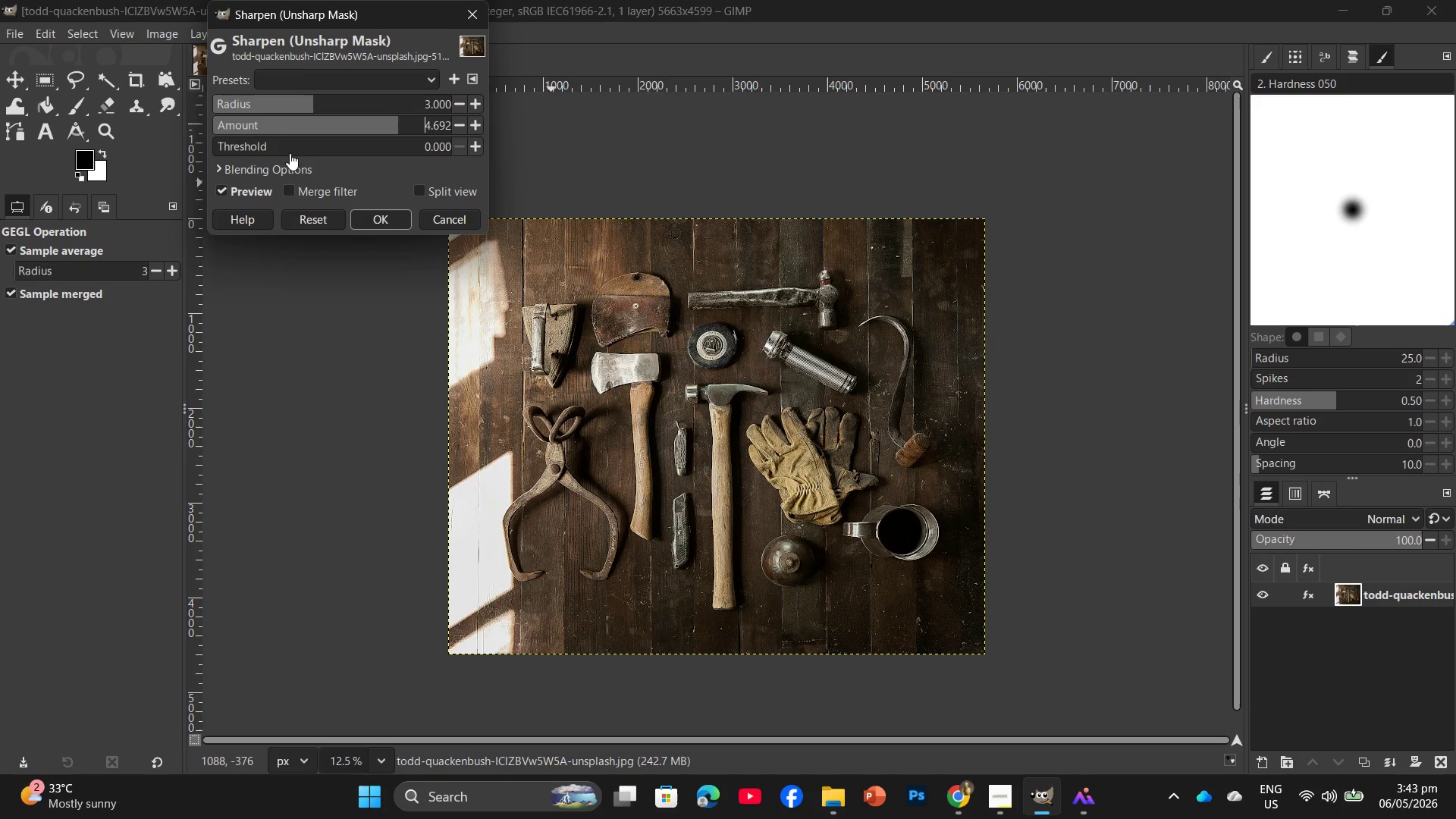 
left_click([296, 146])
 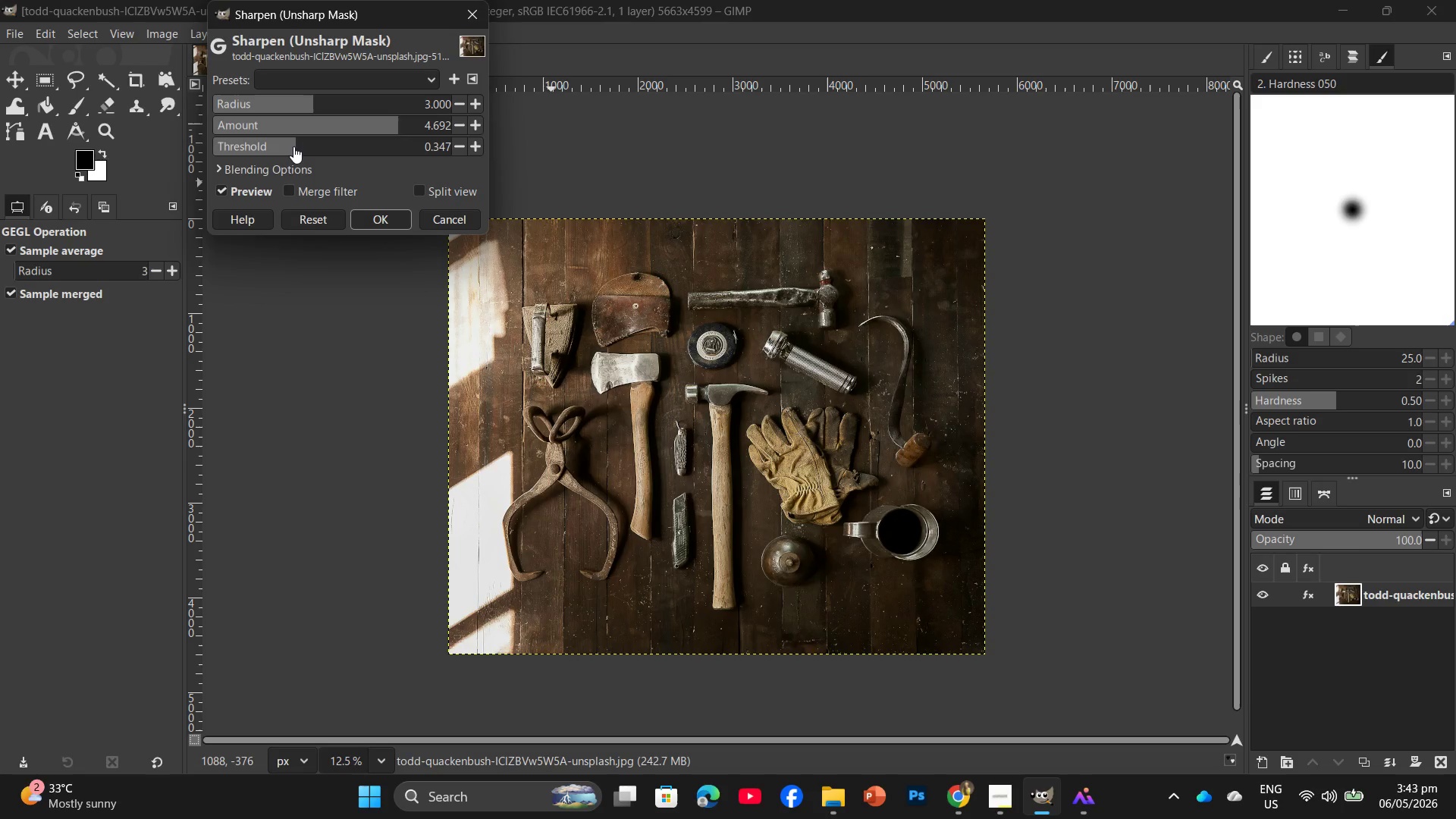 
left_click([288, 150])
 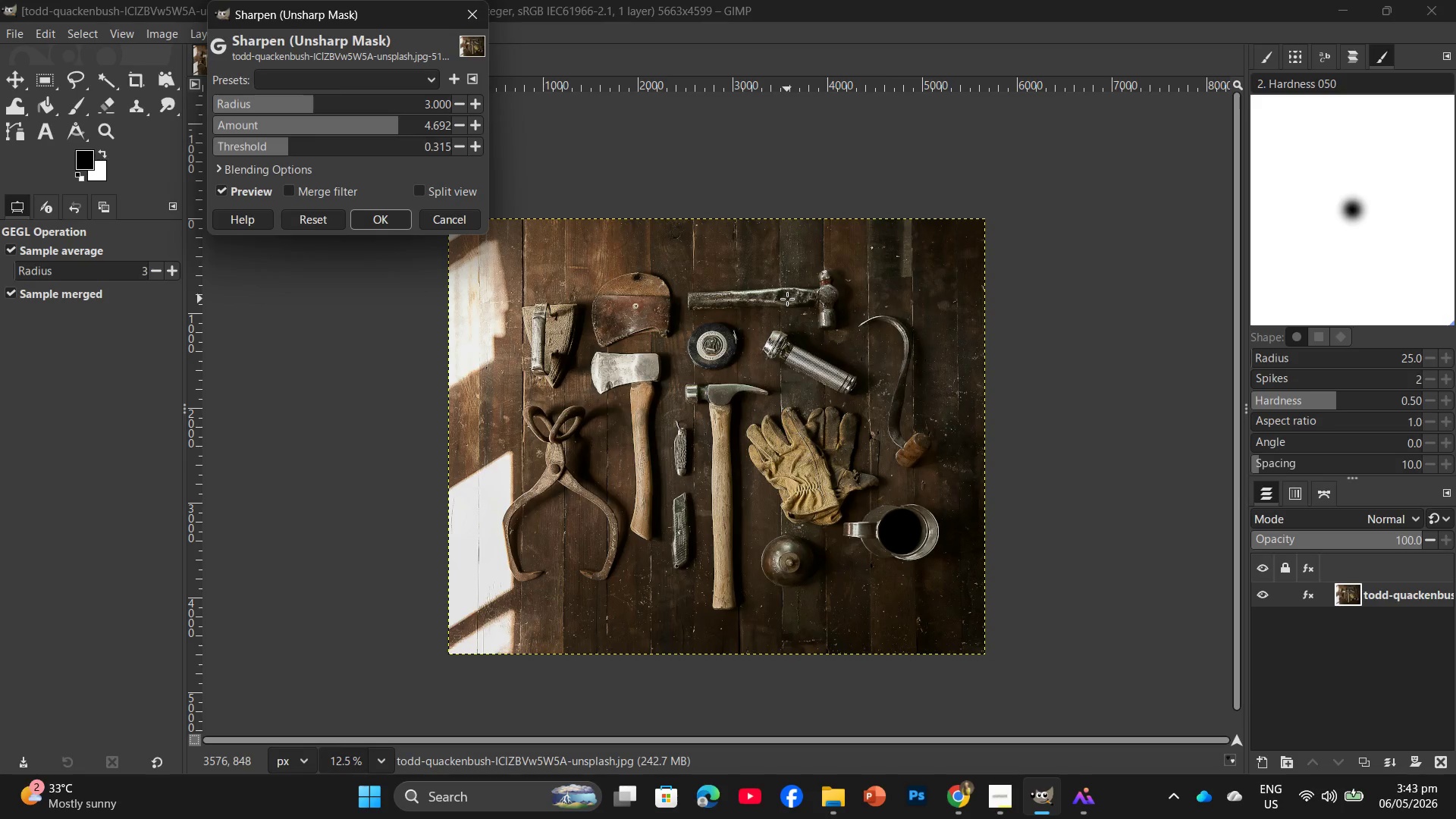 
wait(6.11)
 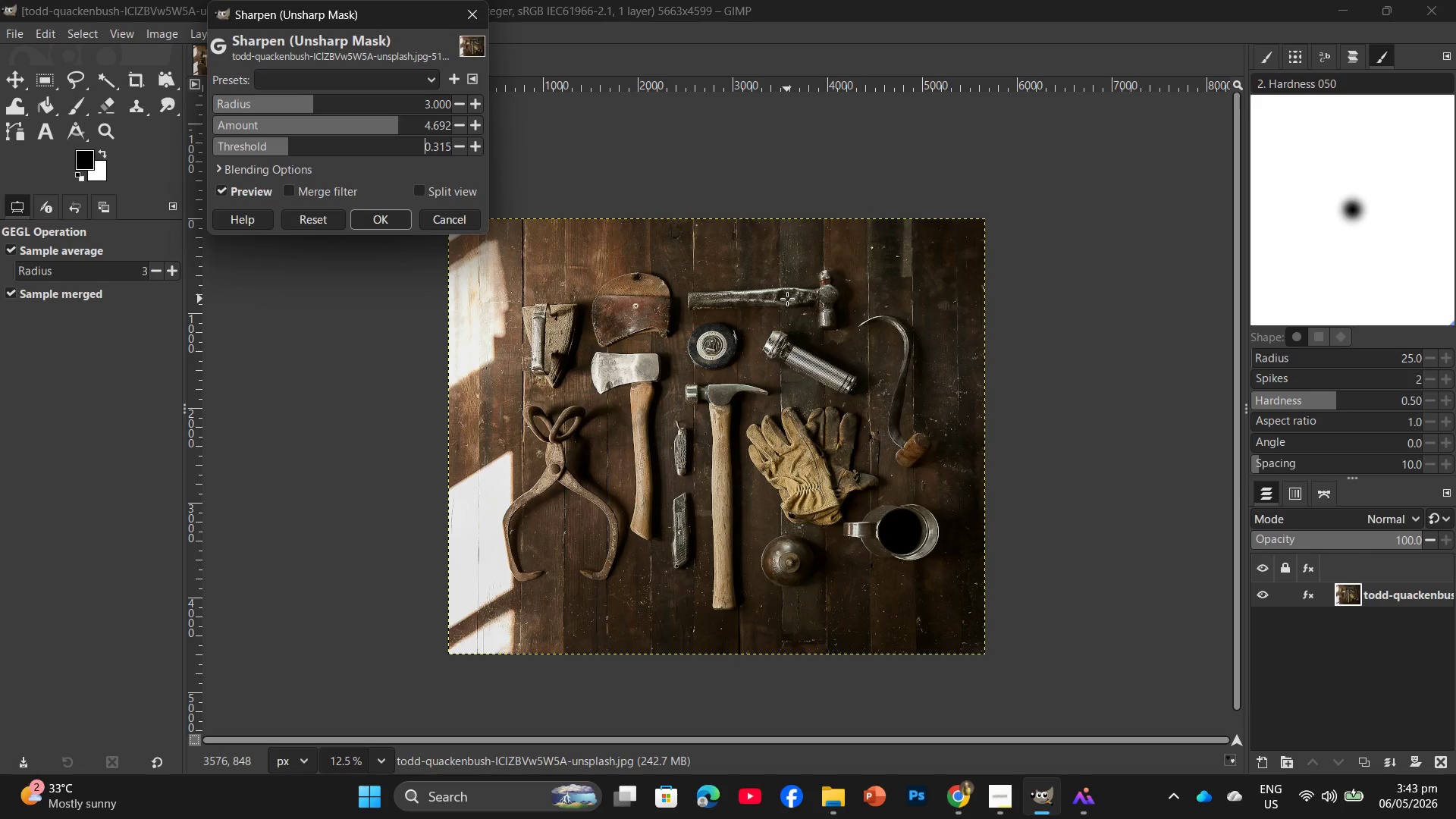 
hold_key(key=ControlLeft, duration=2.11)
scroll: coordinate [872, 508], scroll_direction: up, amount: 9.0
 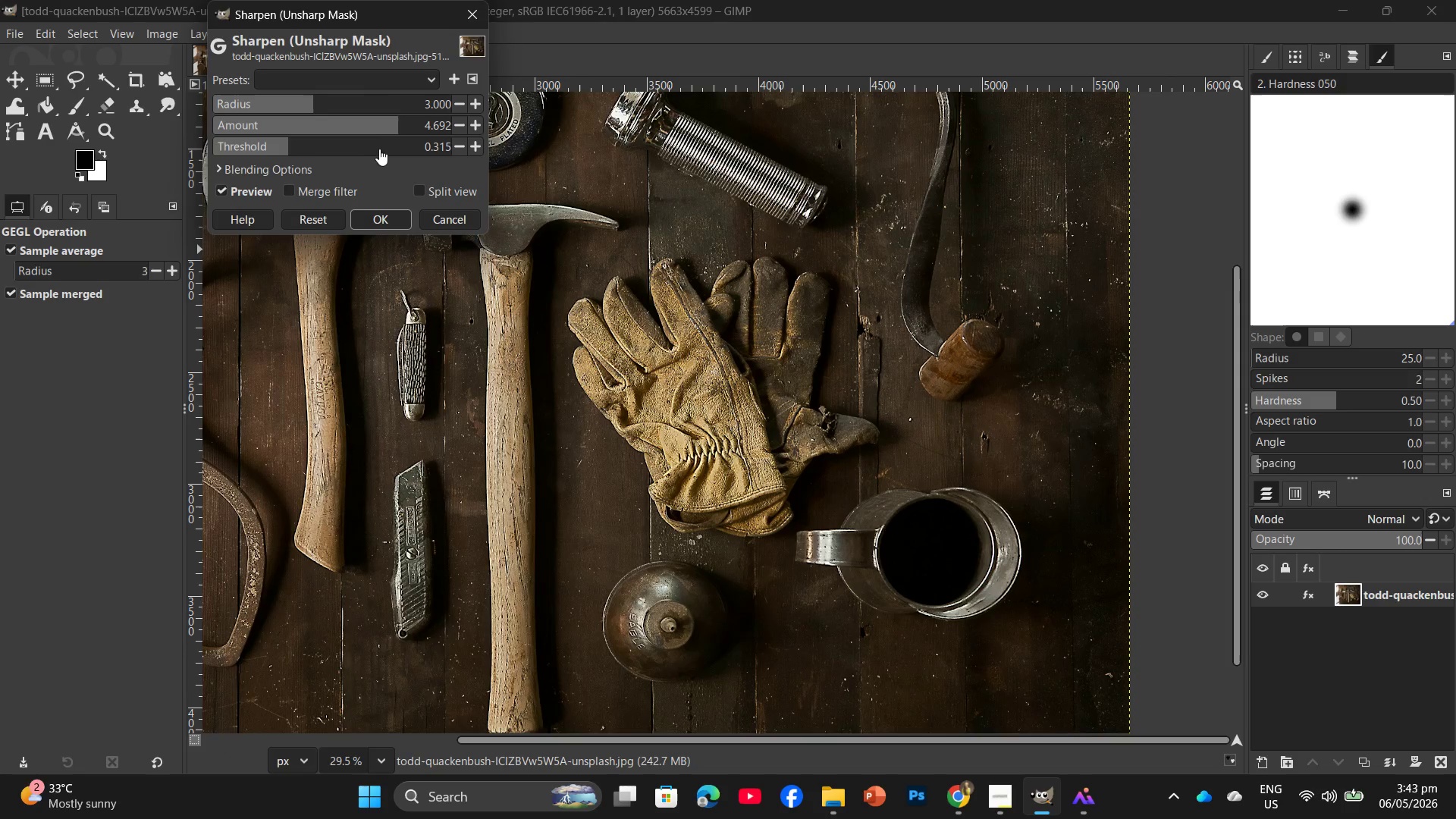 
mouse_move([386, 117])
 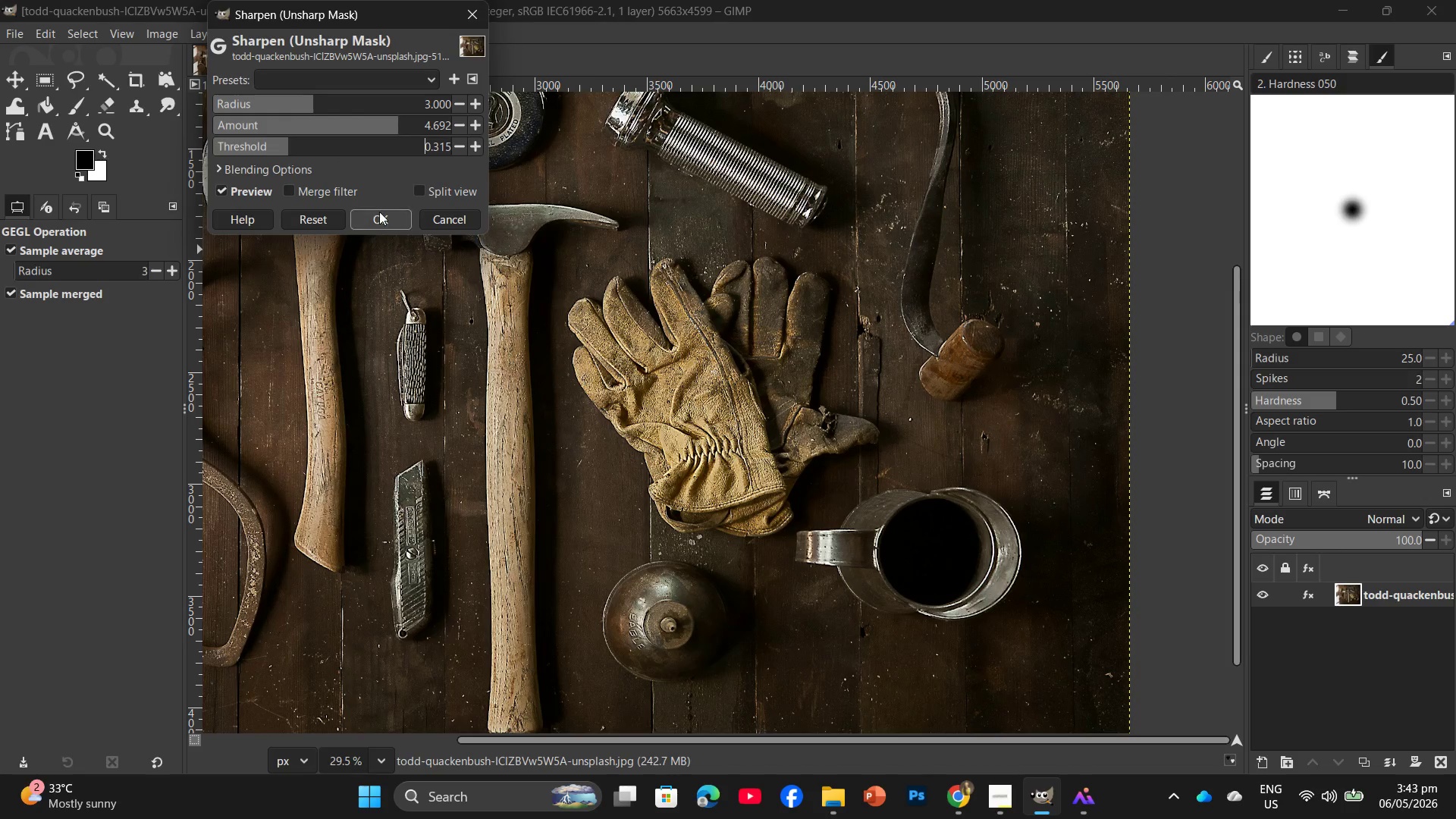 
left_click([379, 212])
 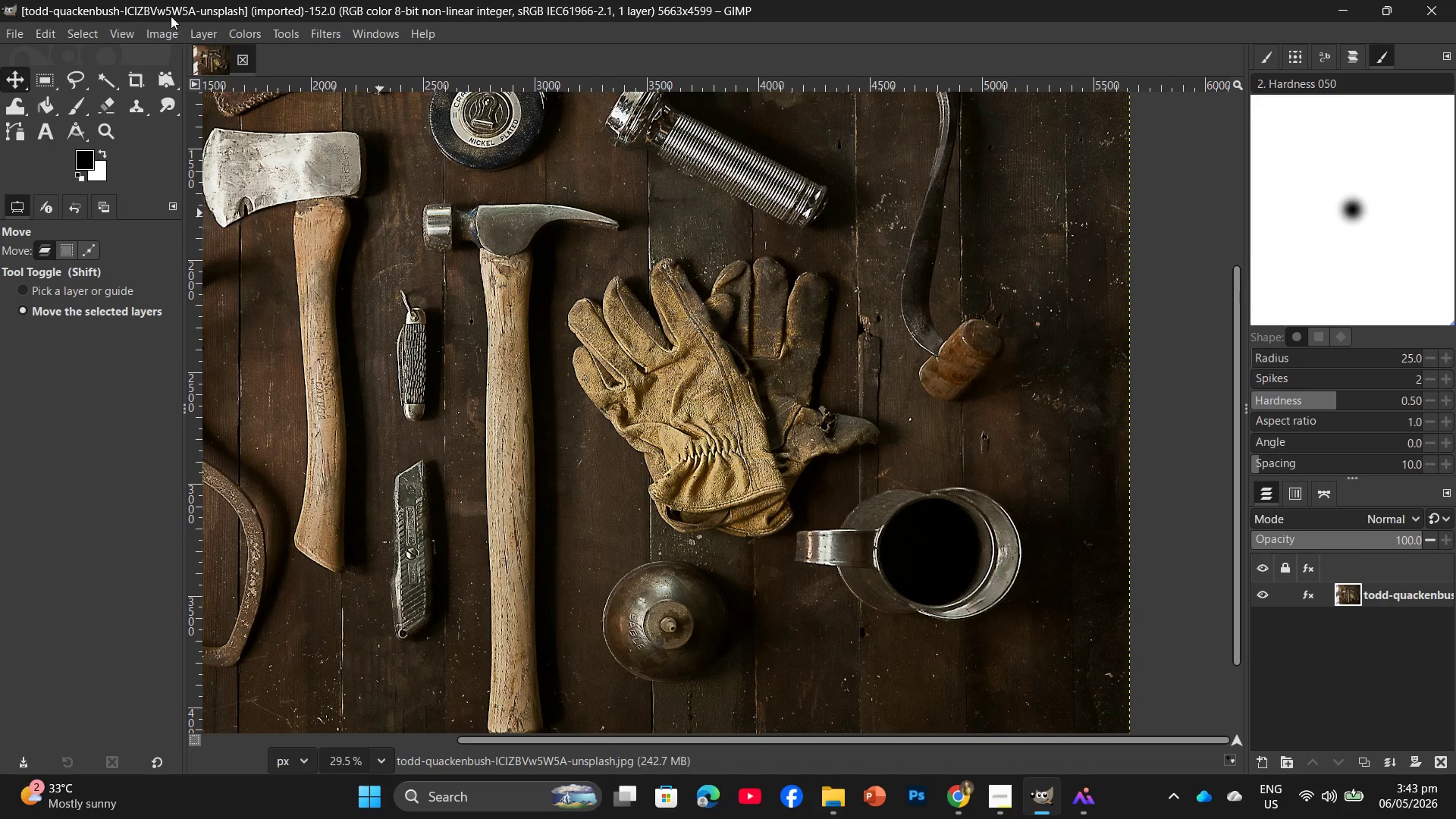 
left_click([165, 28])
 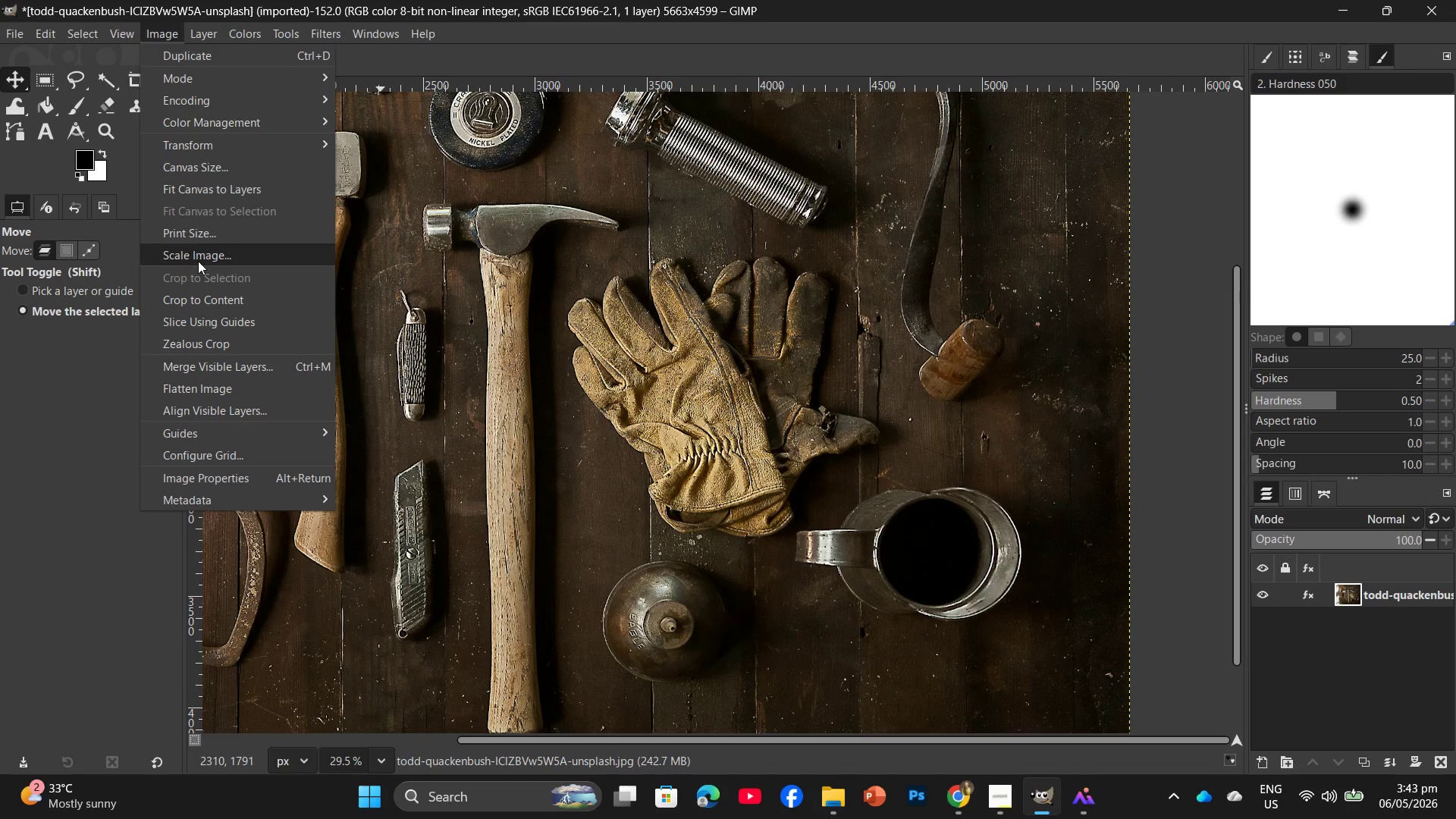 
left_click([198, 261])
 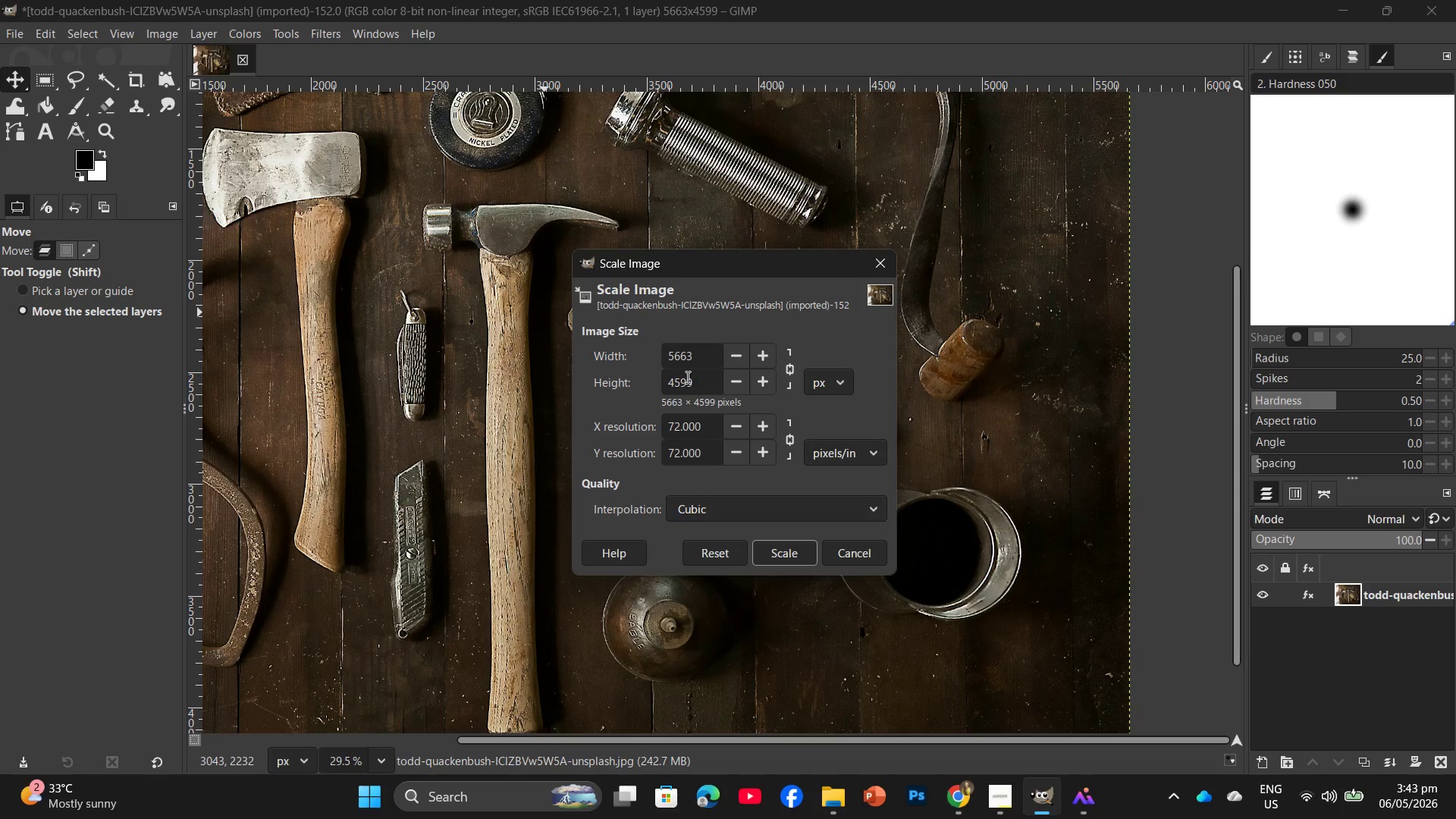 
left_click_drag(start_coordinate=[702, 352], to_coordinate=[647, 352])
 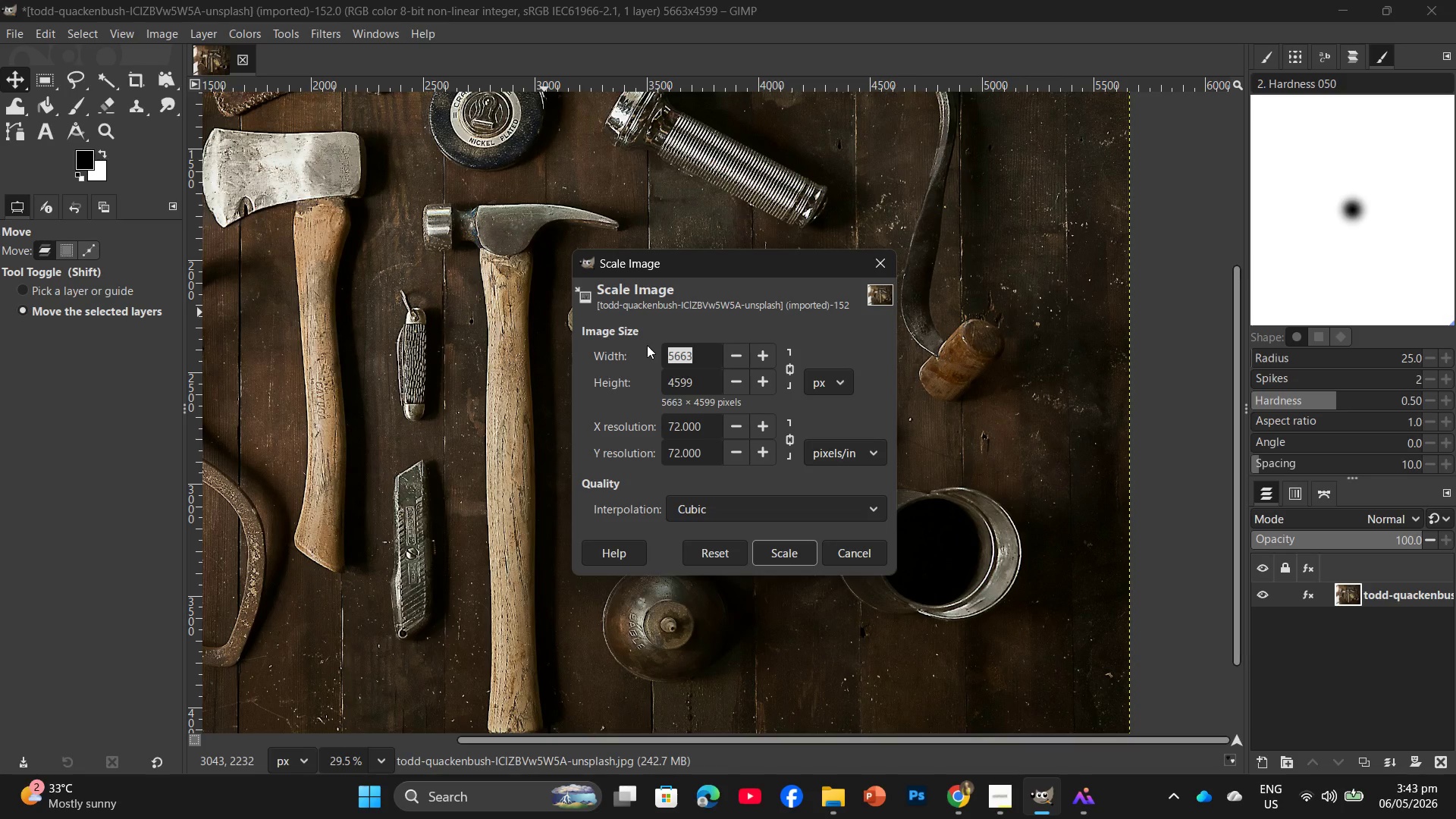 
key(Numpad2)
 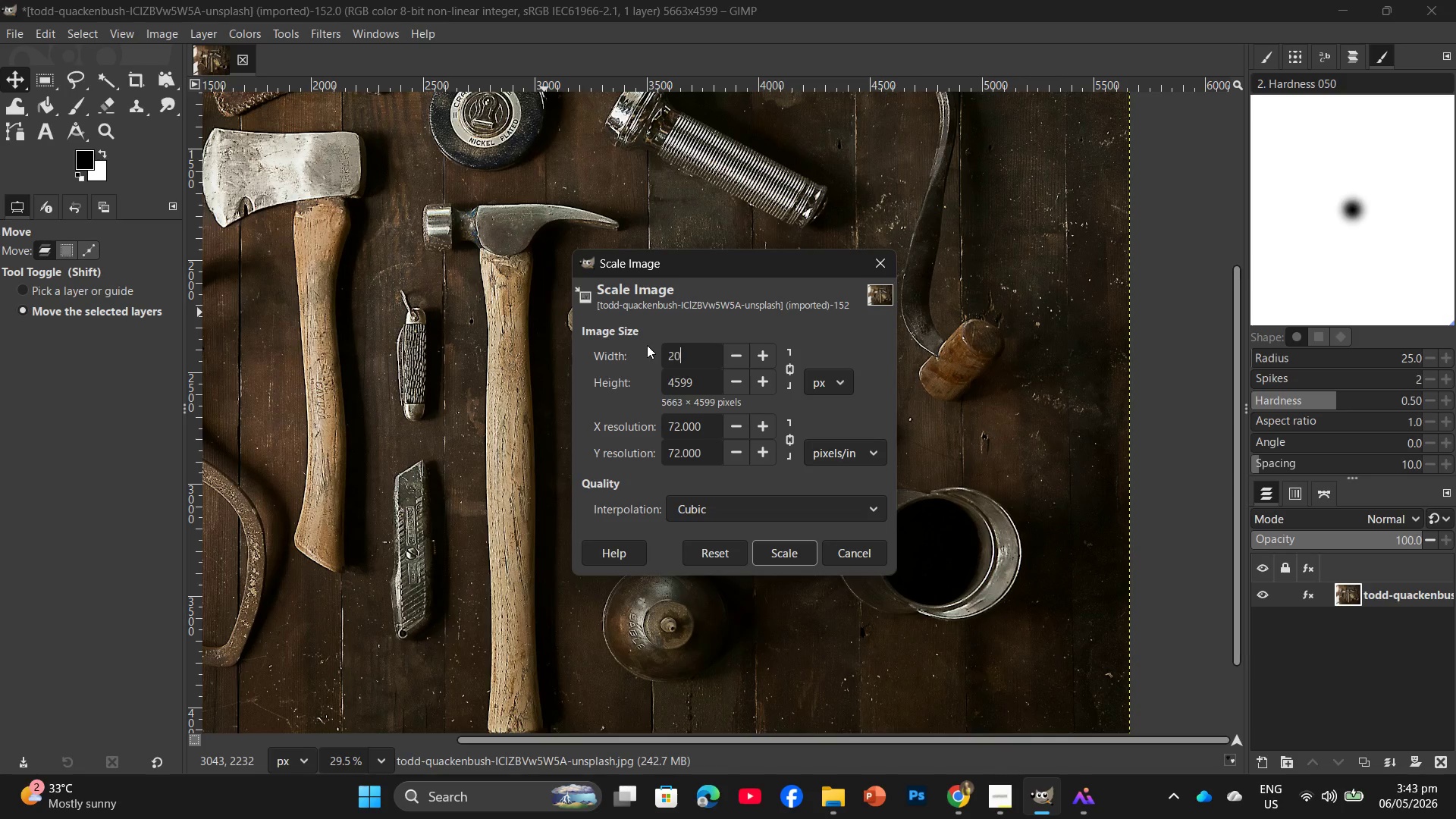 
key(Numpad0)
 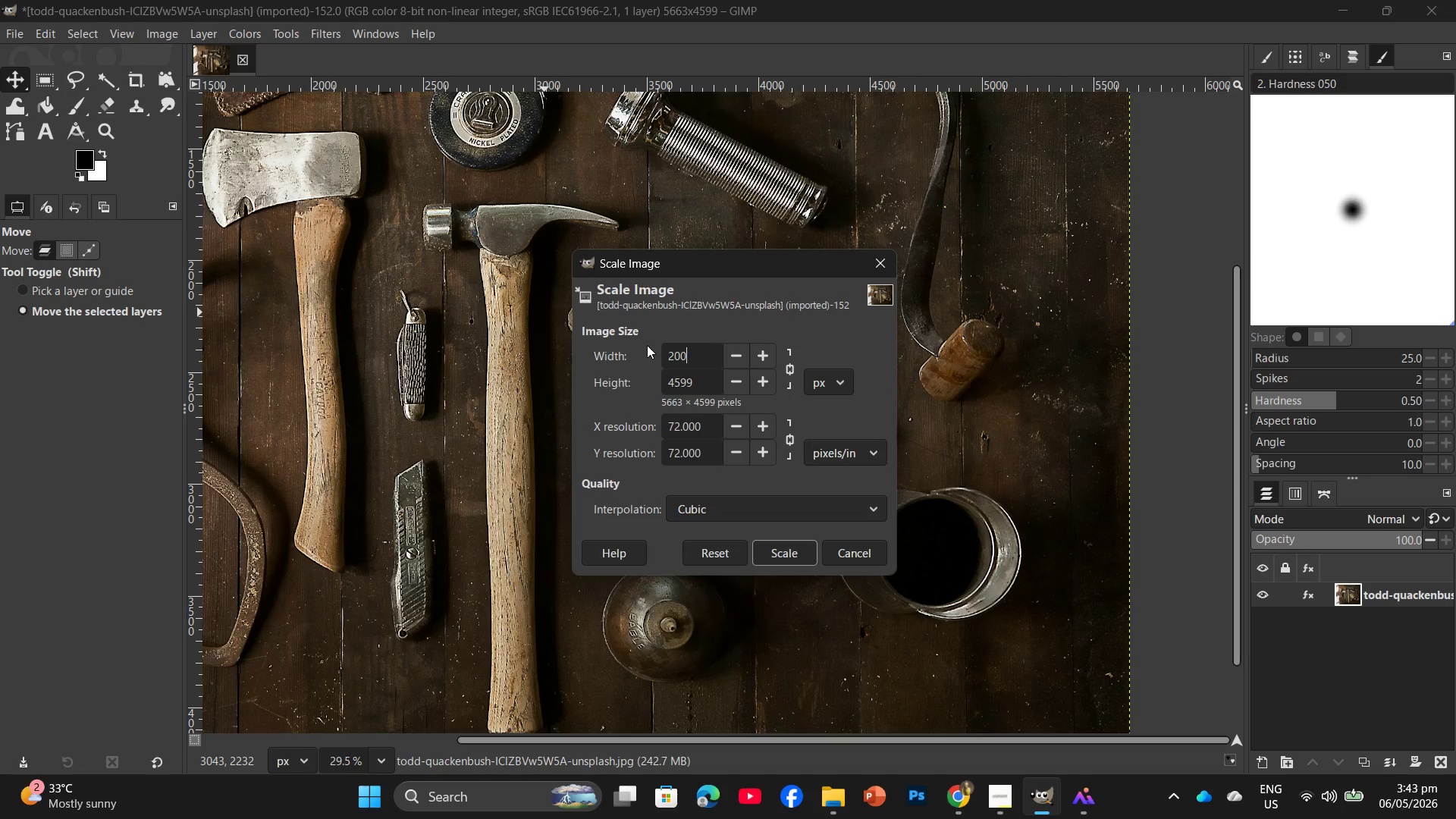 
key(Numpad0)
 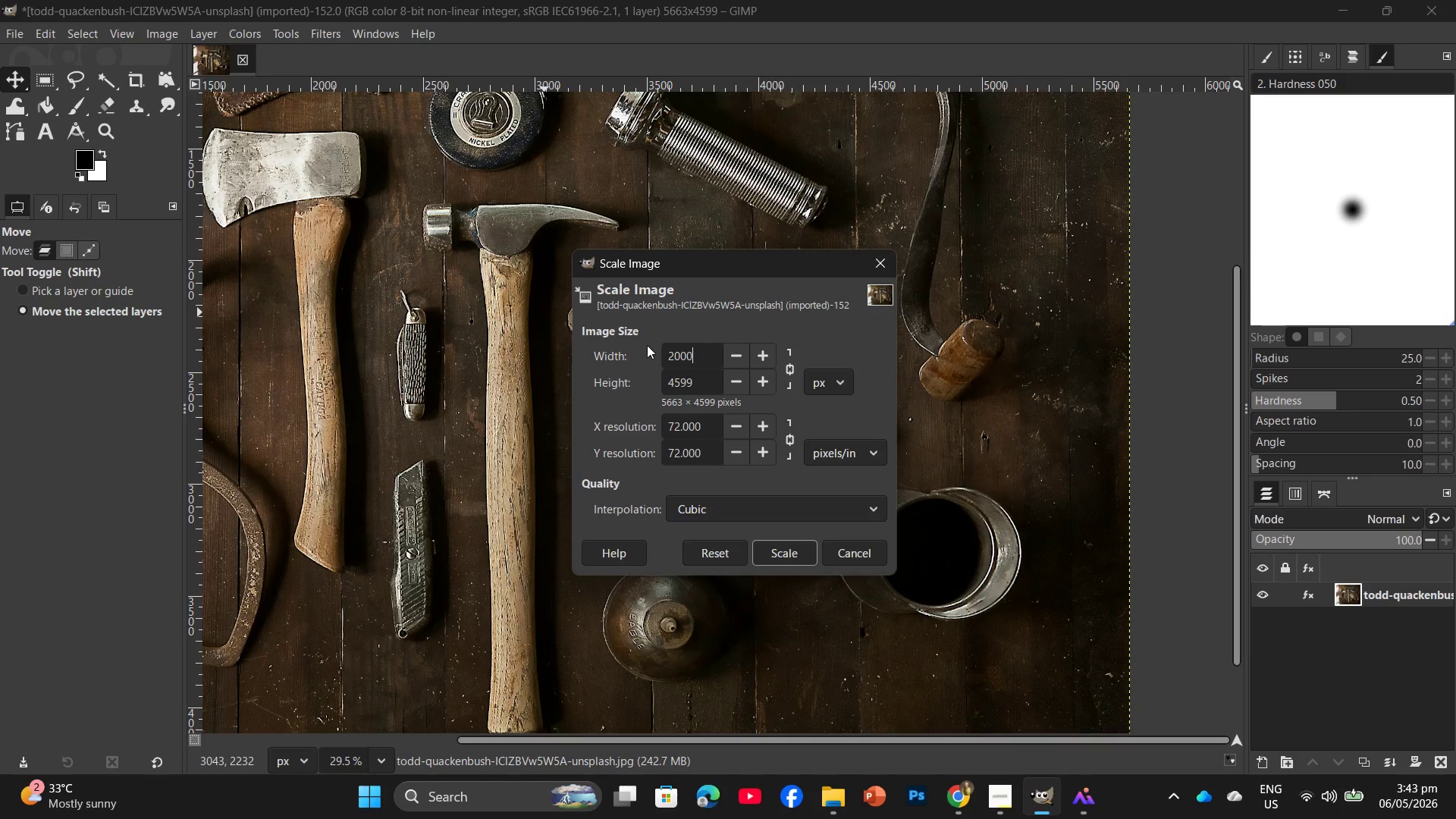 
key(Numpad0)
 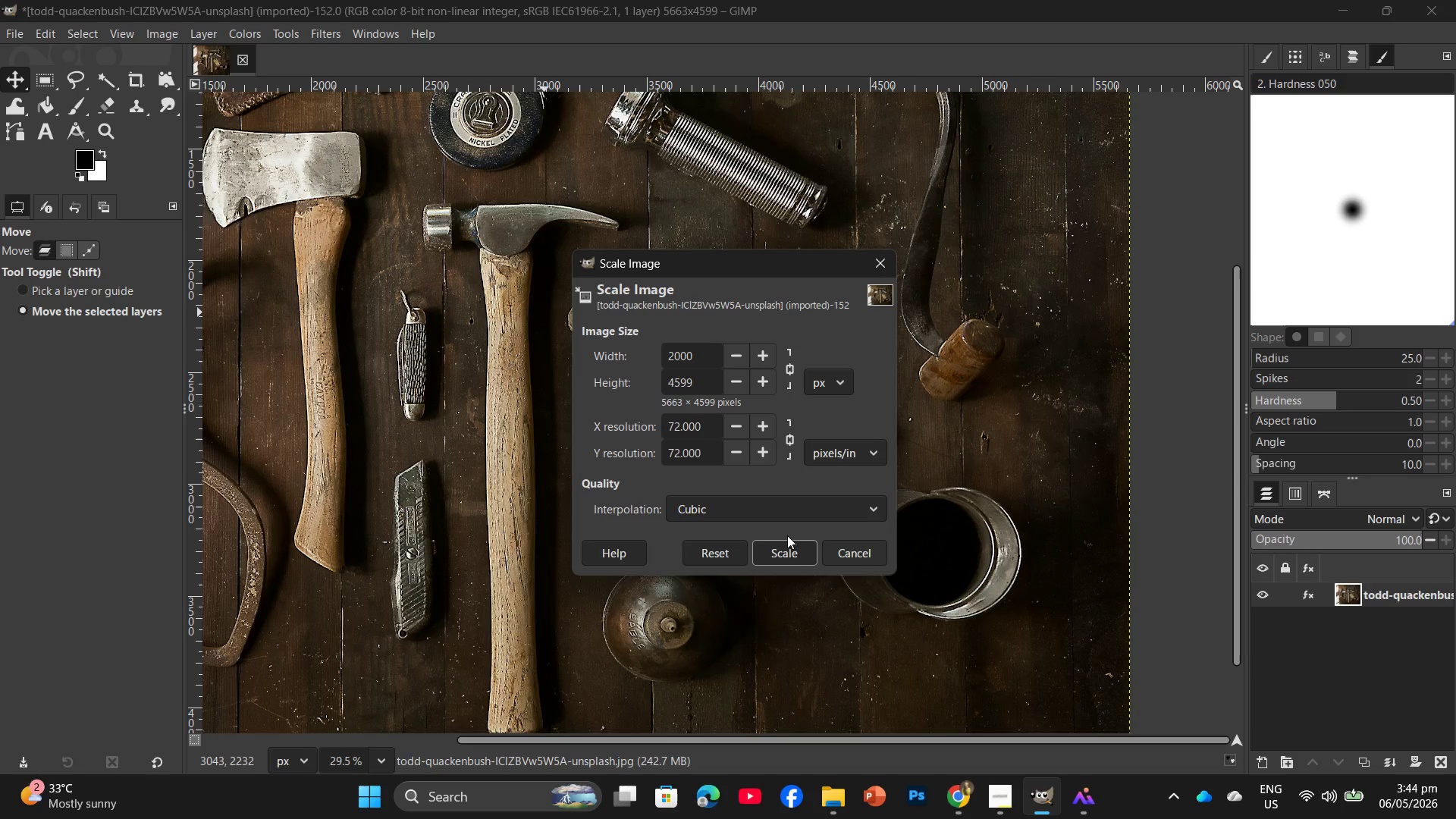 
left_click([789, 541])
 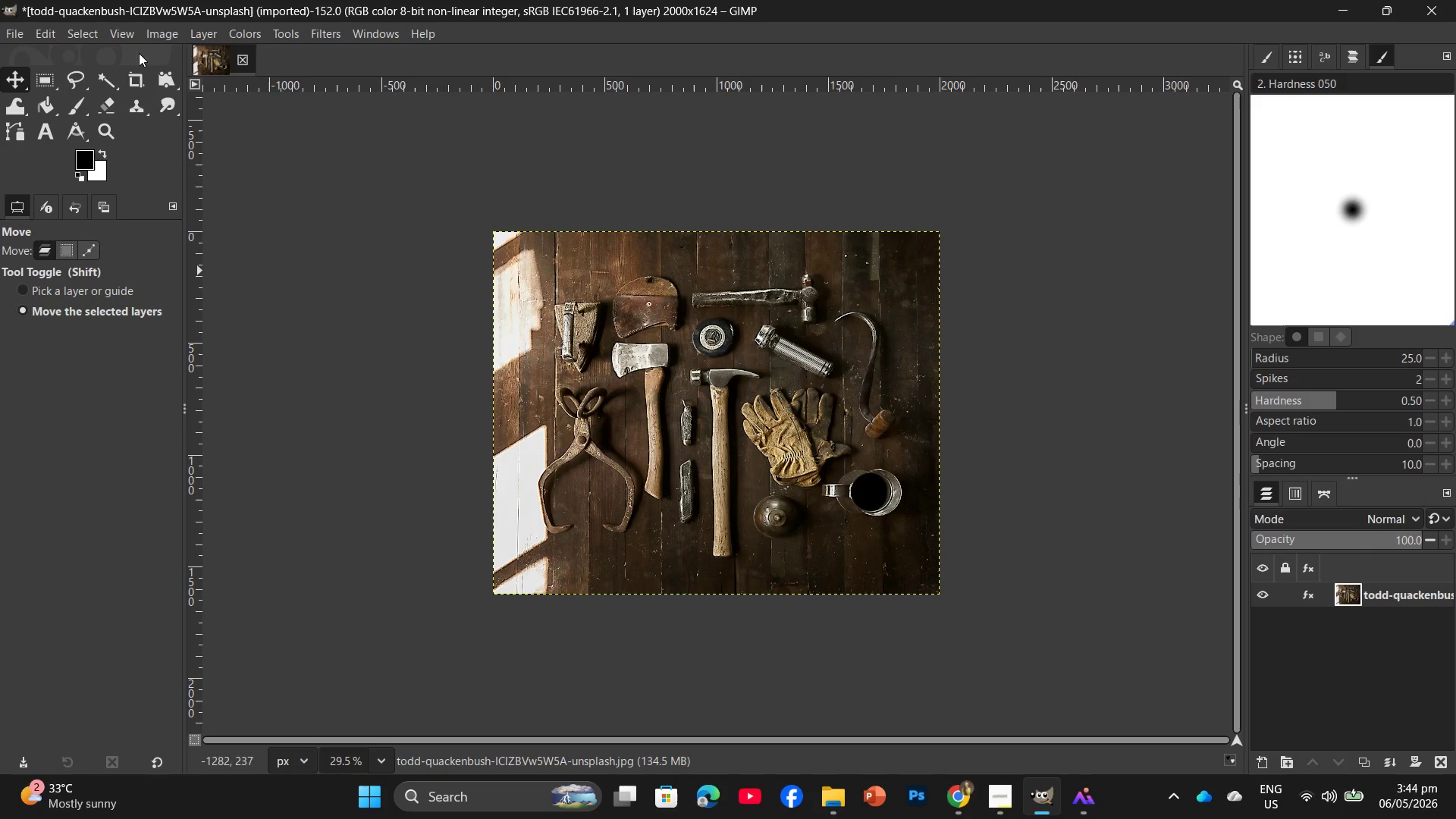 
wait(5.66)
 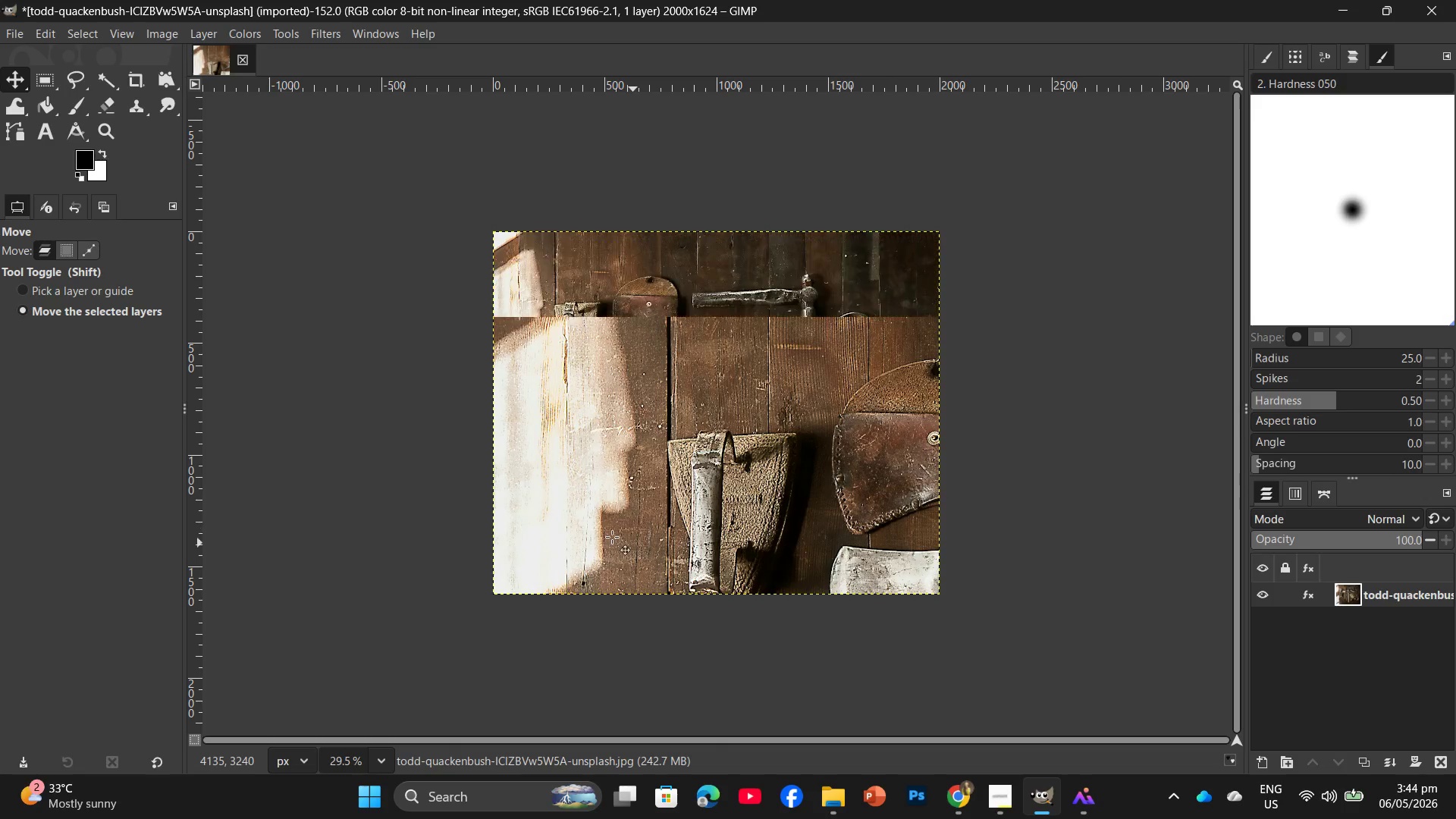 
left_click([18, 31])
 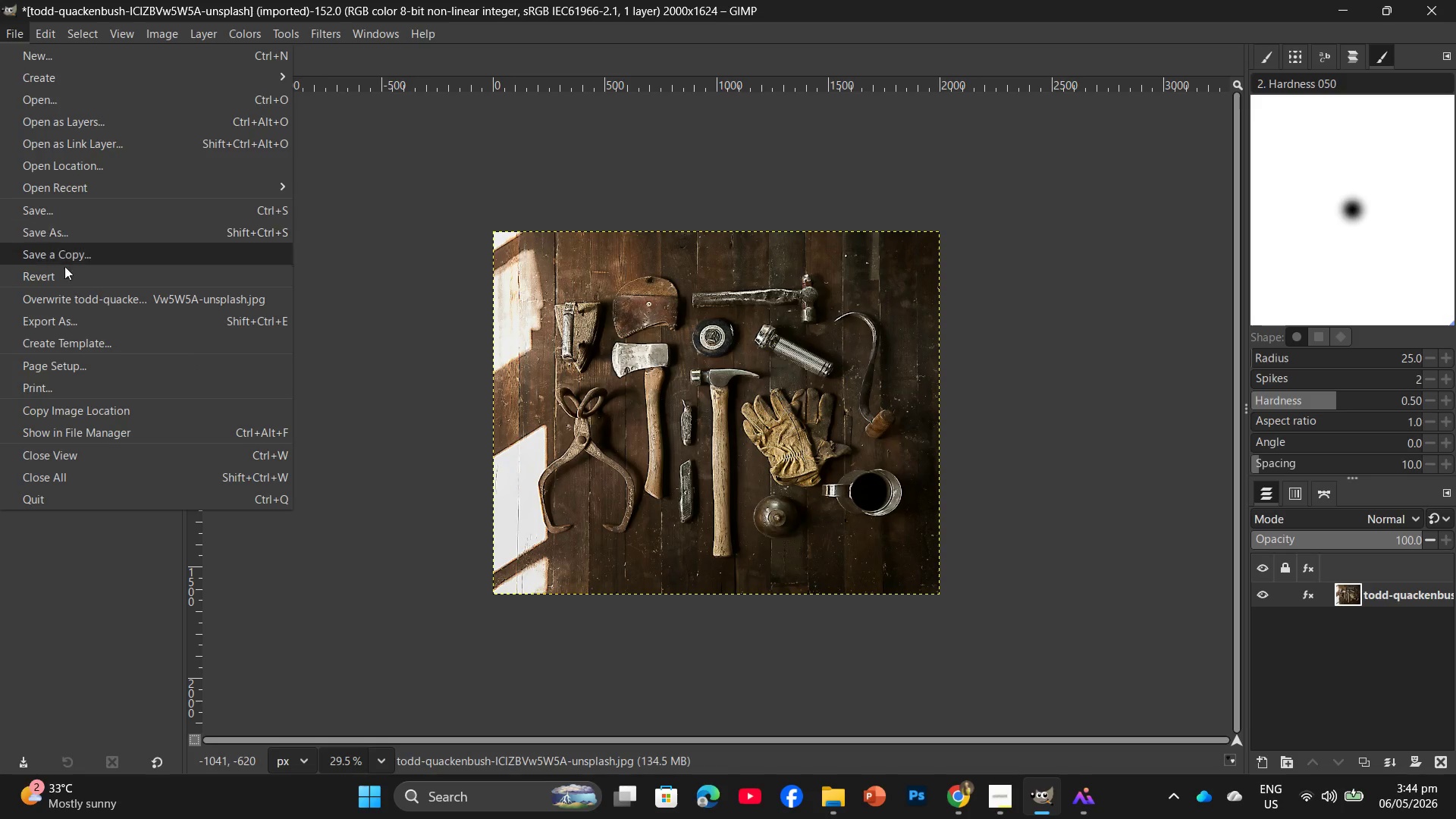 
left_click([67, 320])
 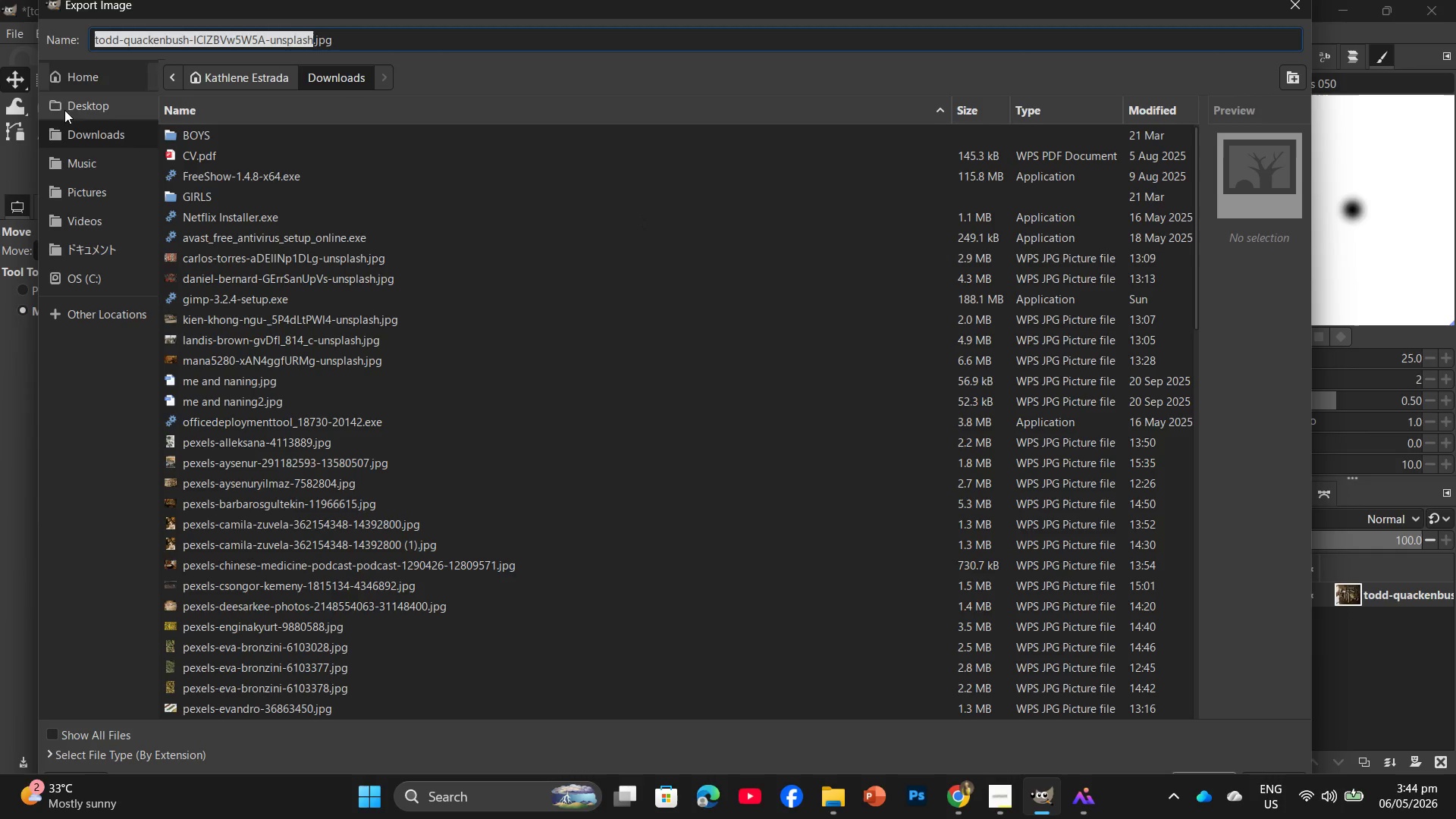 
left_click([108, 107])
 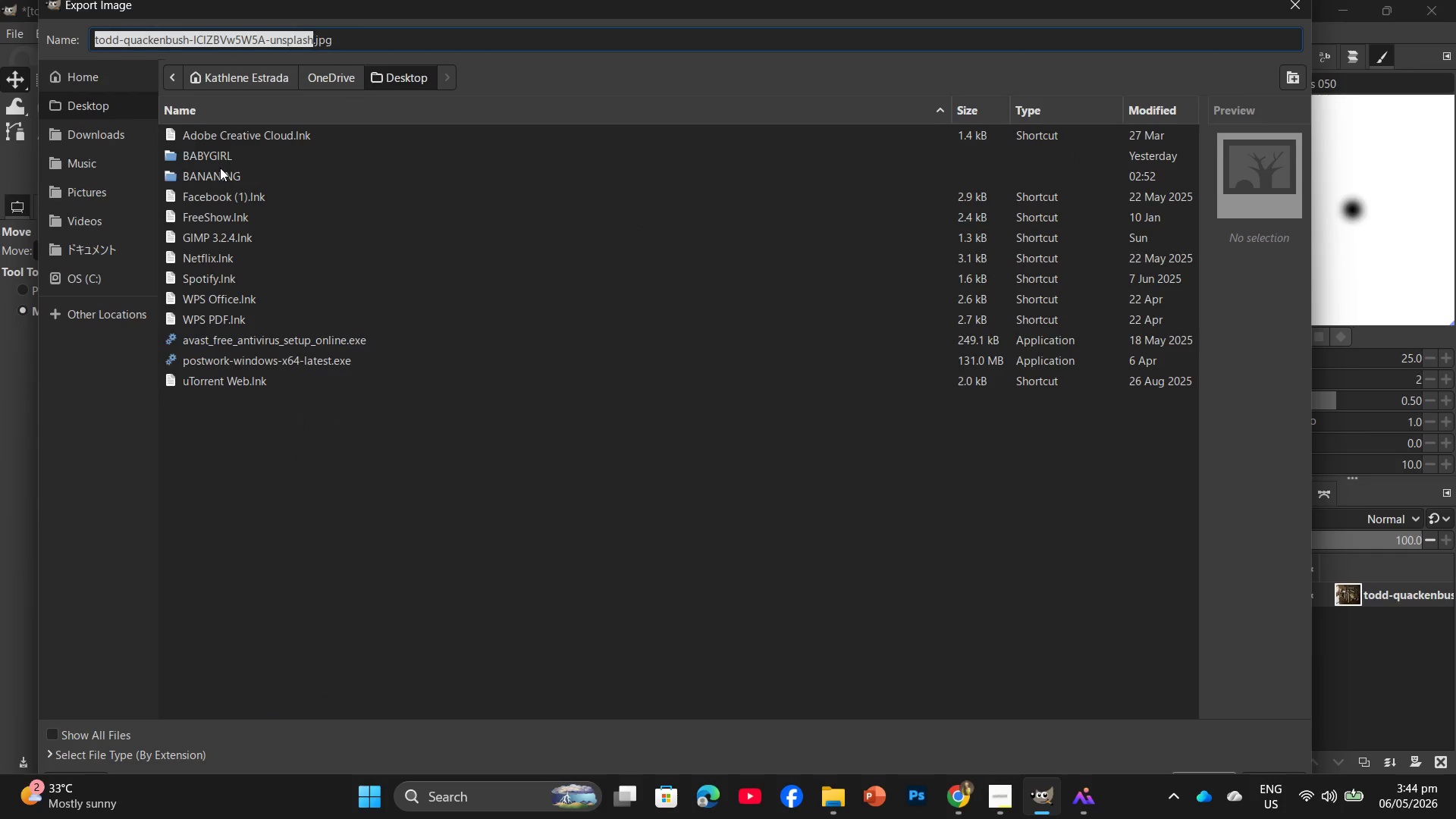 
double_click([220, 168])
 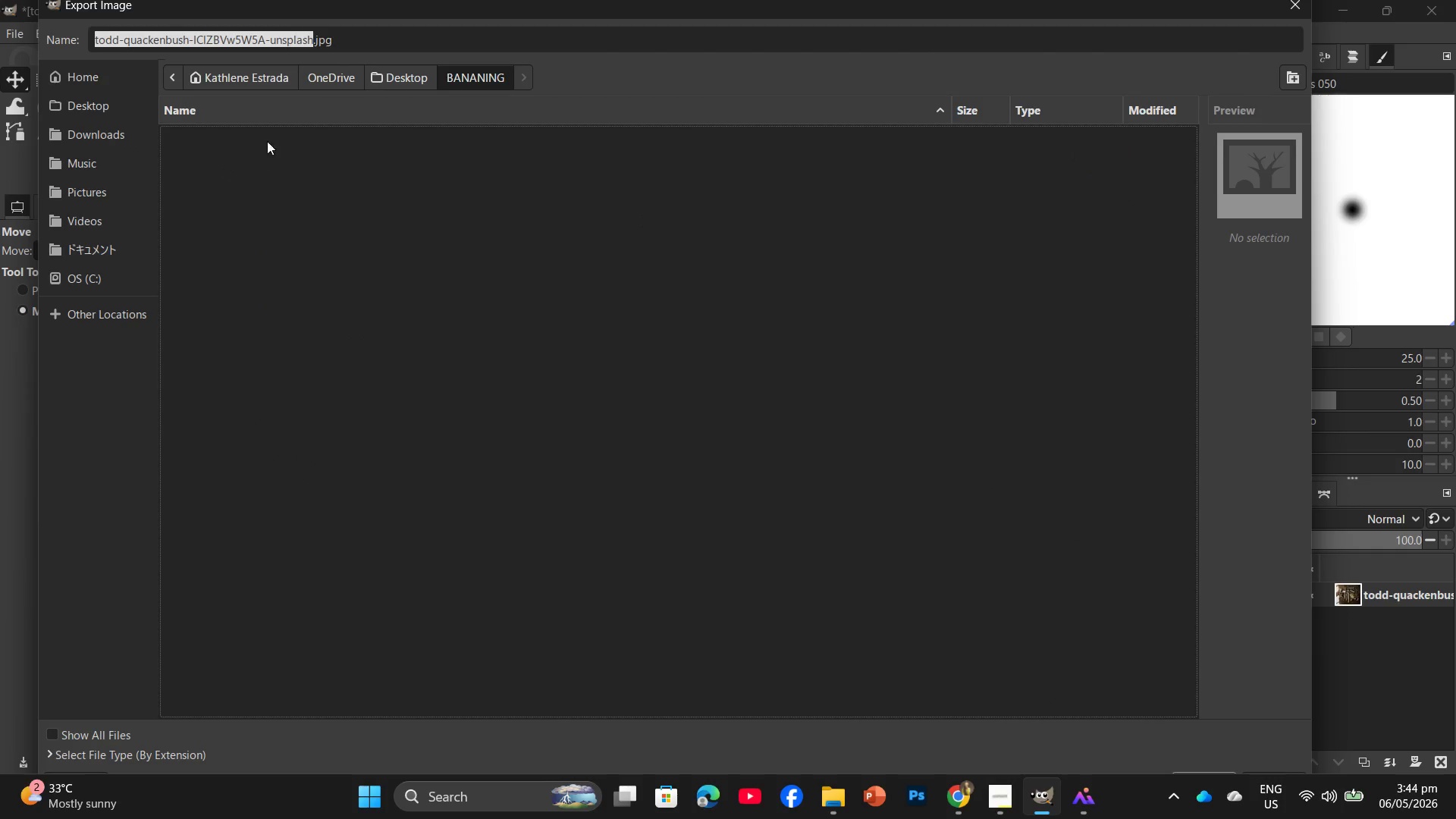 
left_click([266, 144])
 